 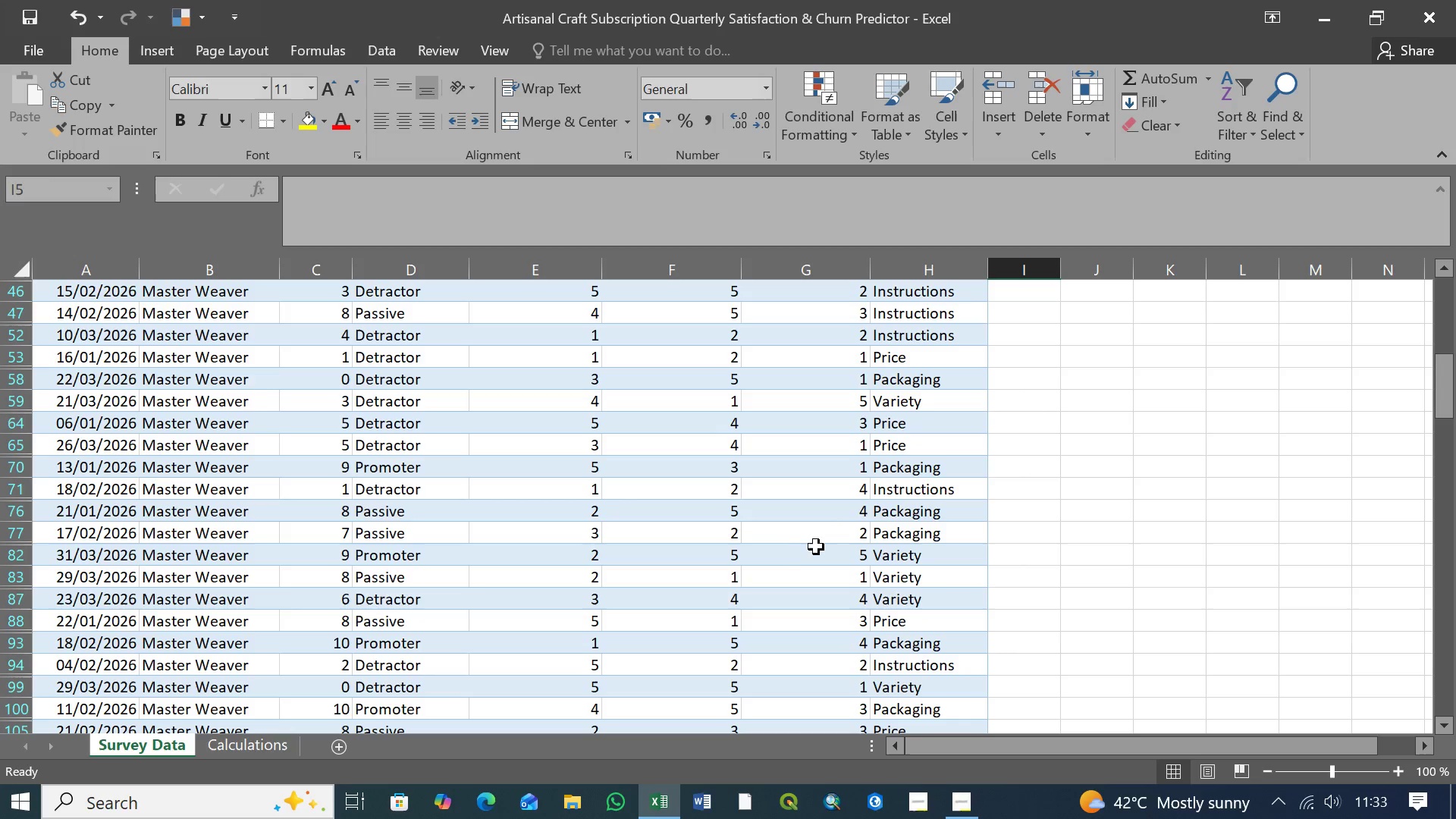 
scroll: coordinate [817, 544], scroll_direction: down, amount: 4.0
 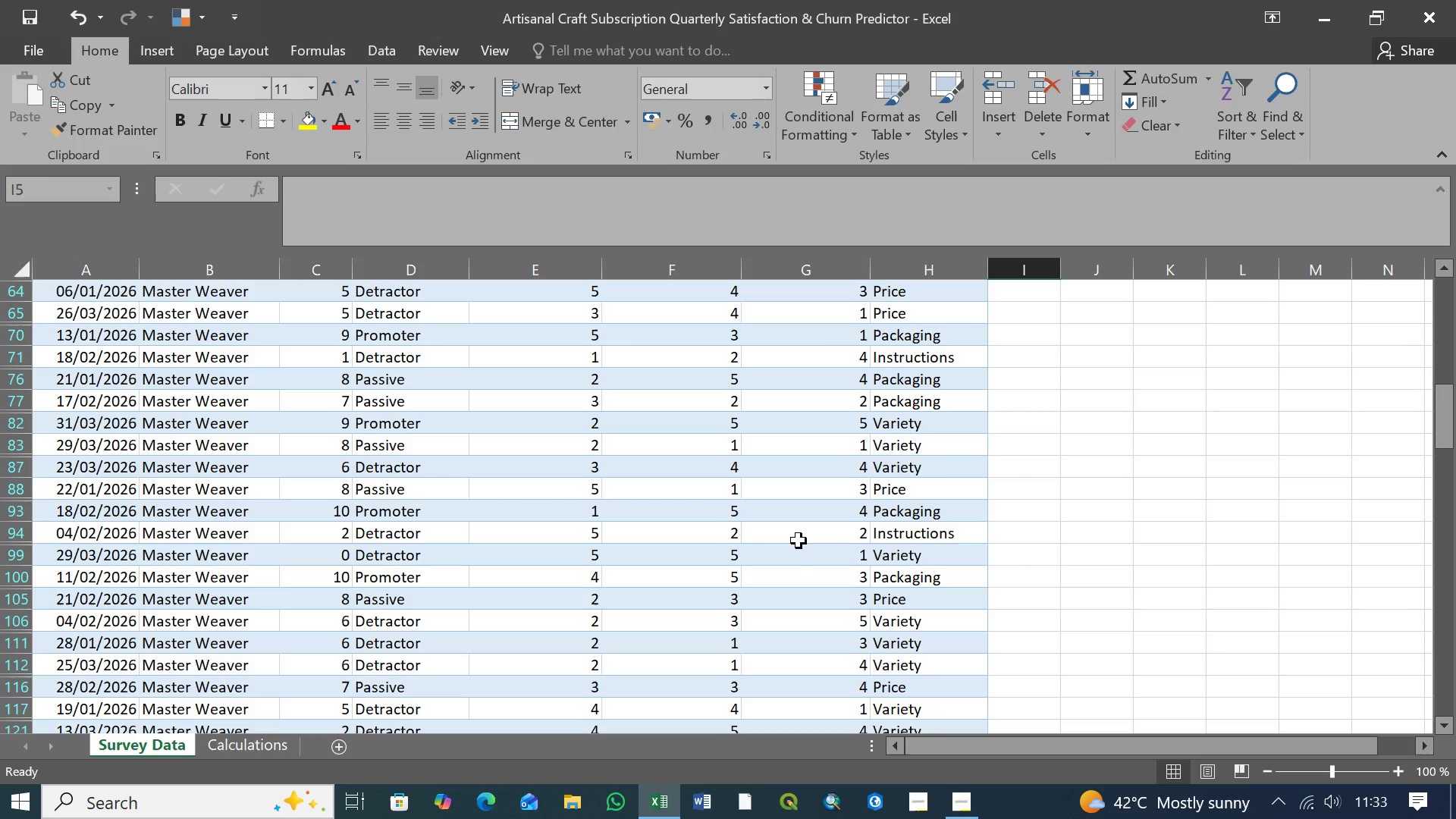 
scroll: coordinate [797, 545], scroll_direction: up, amount: 8.0
 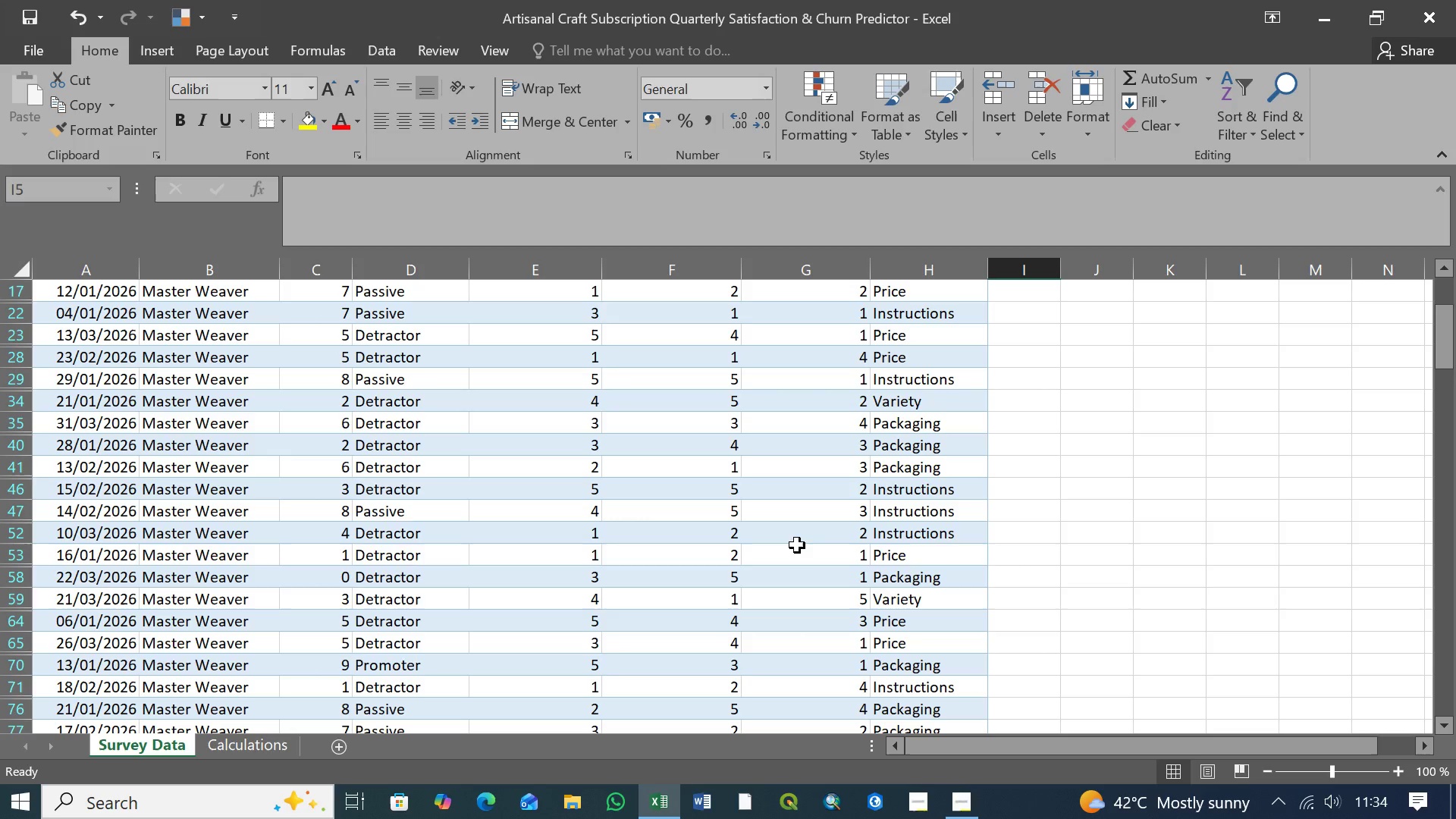 
wait(54.67)
 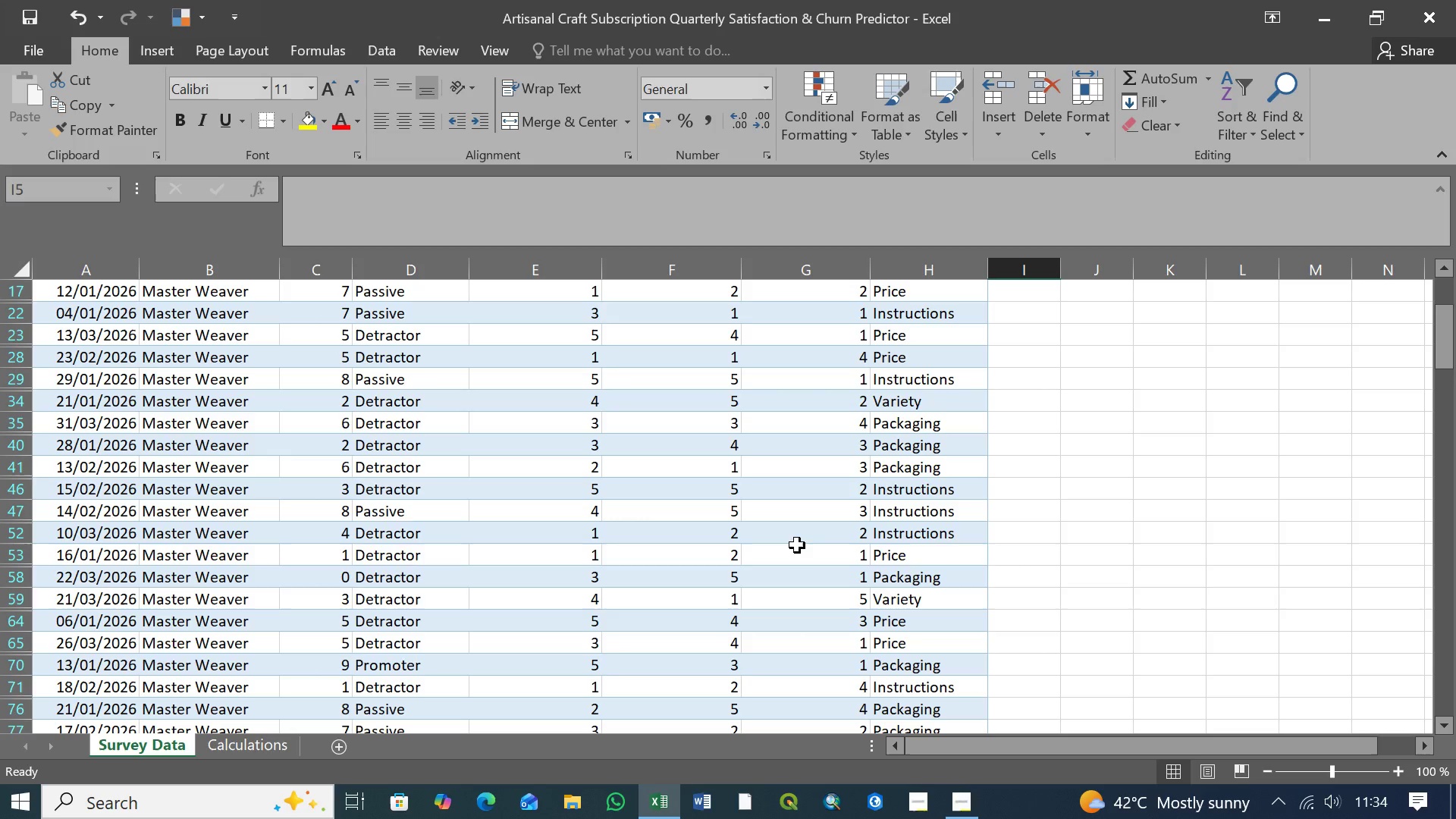 
scroll: coordinate [894, 452], scroll_direction: down, amount: 6.0
 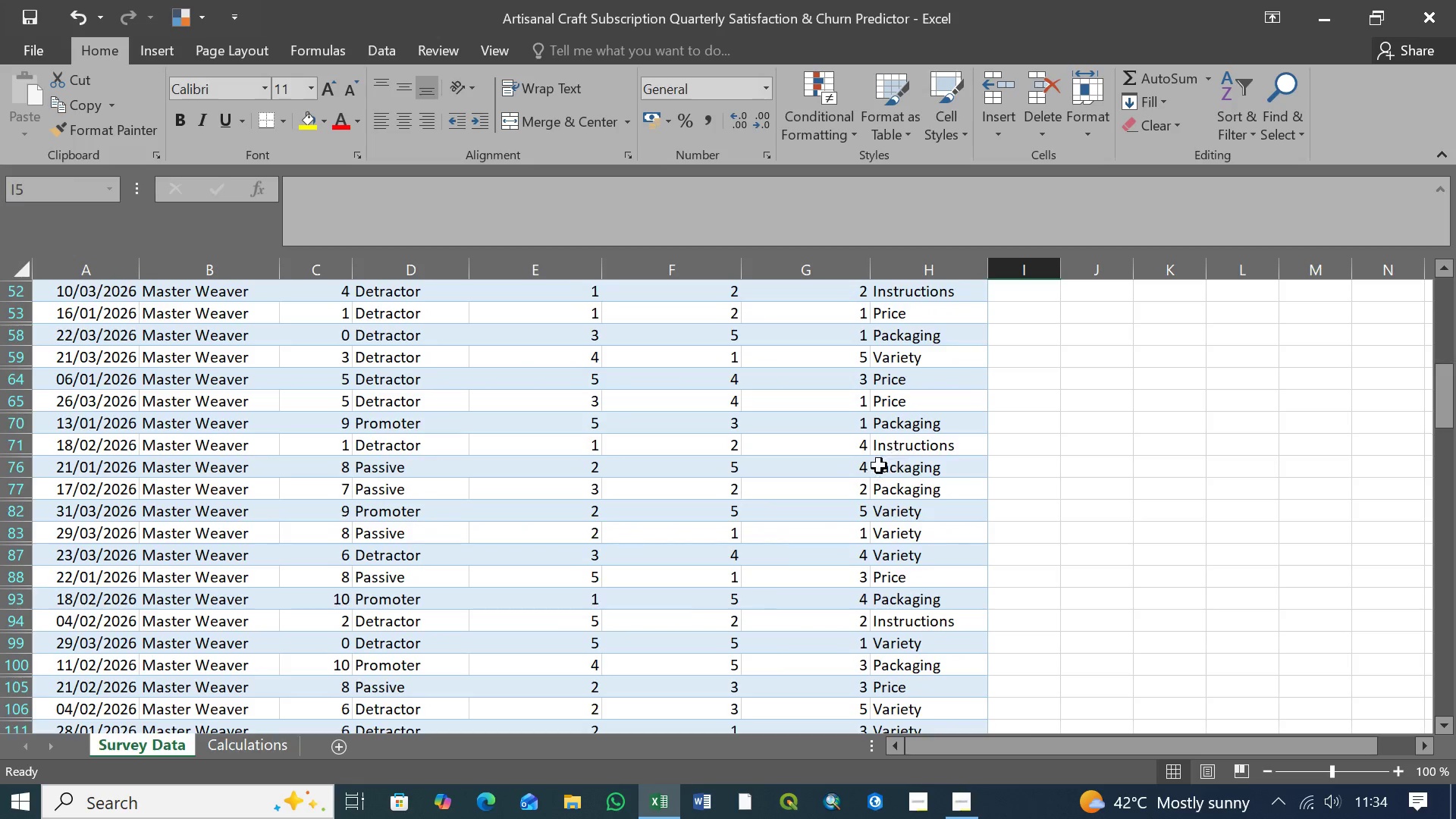 
scroll: coordinate [880, 464], scroll_direction: up, amount: 8.0
 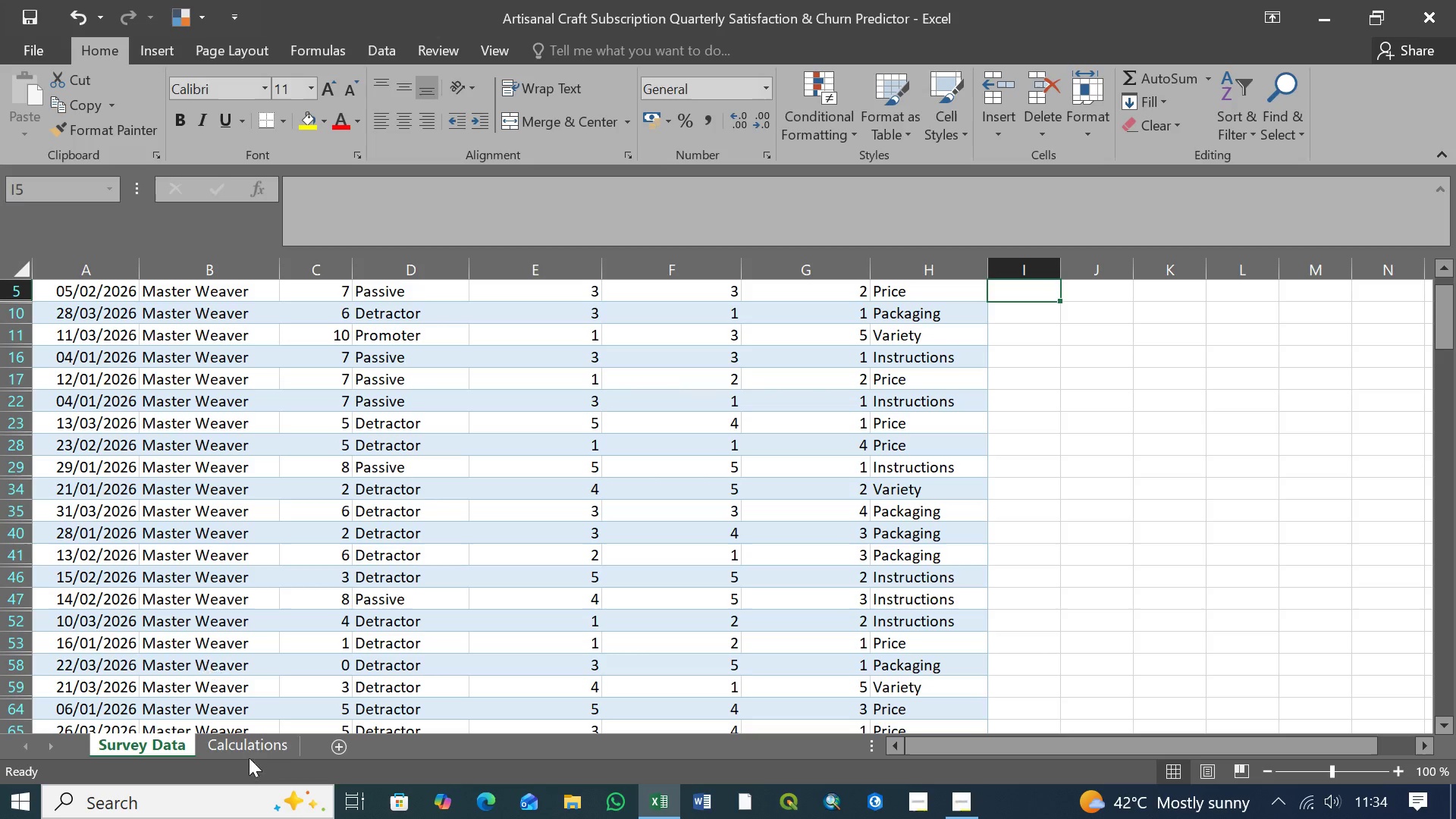 
left_click([249, 752])
 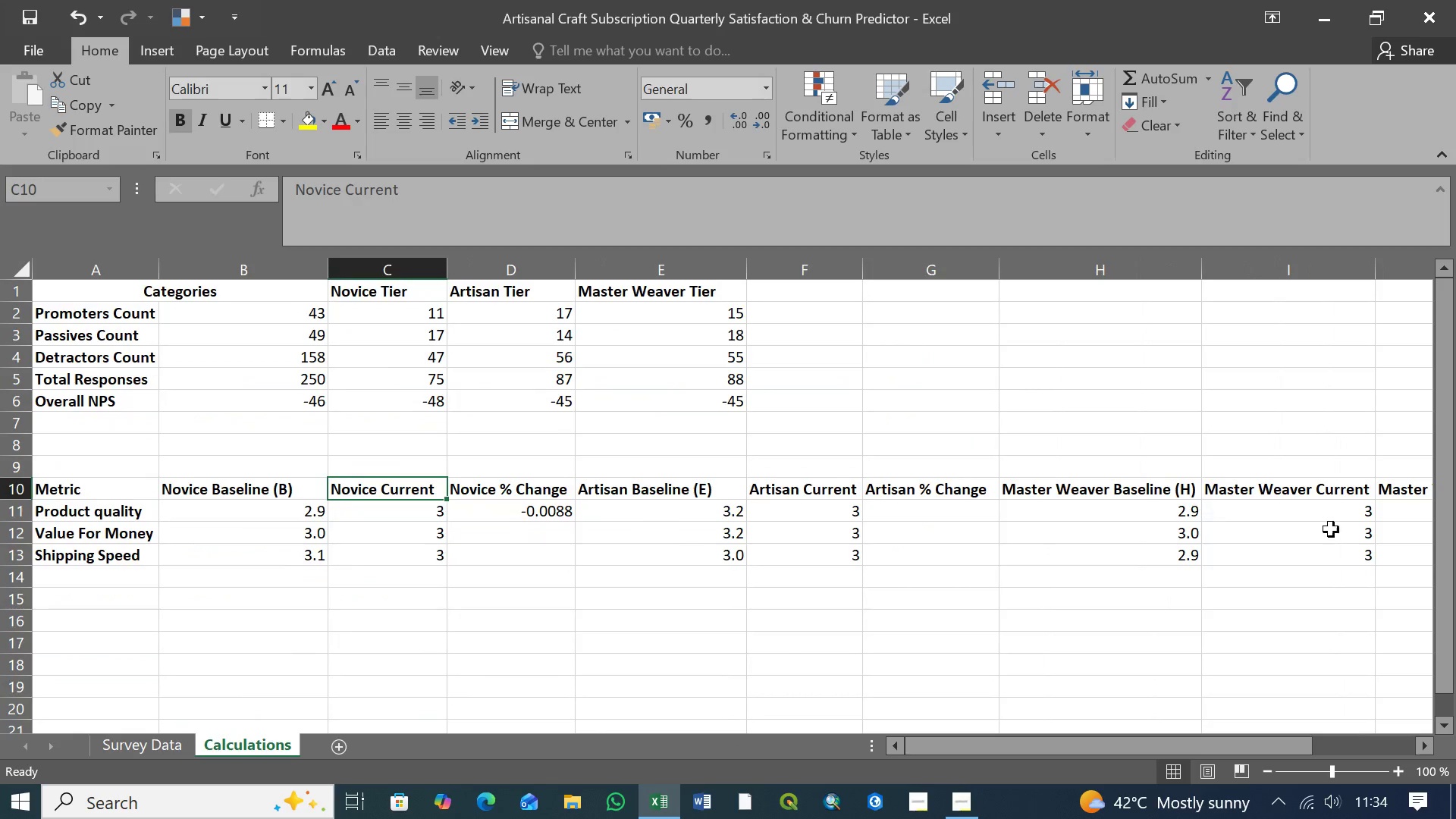 
left_click([1313, 511])
 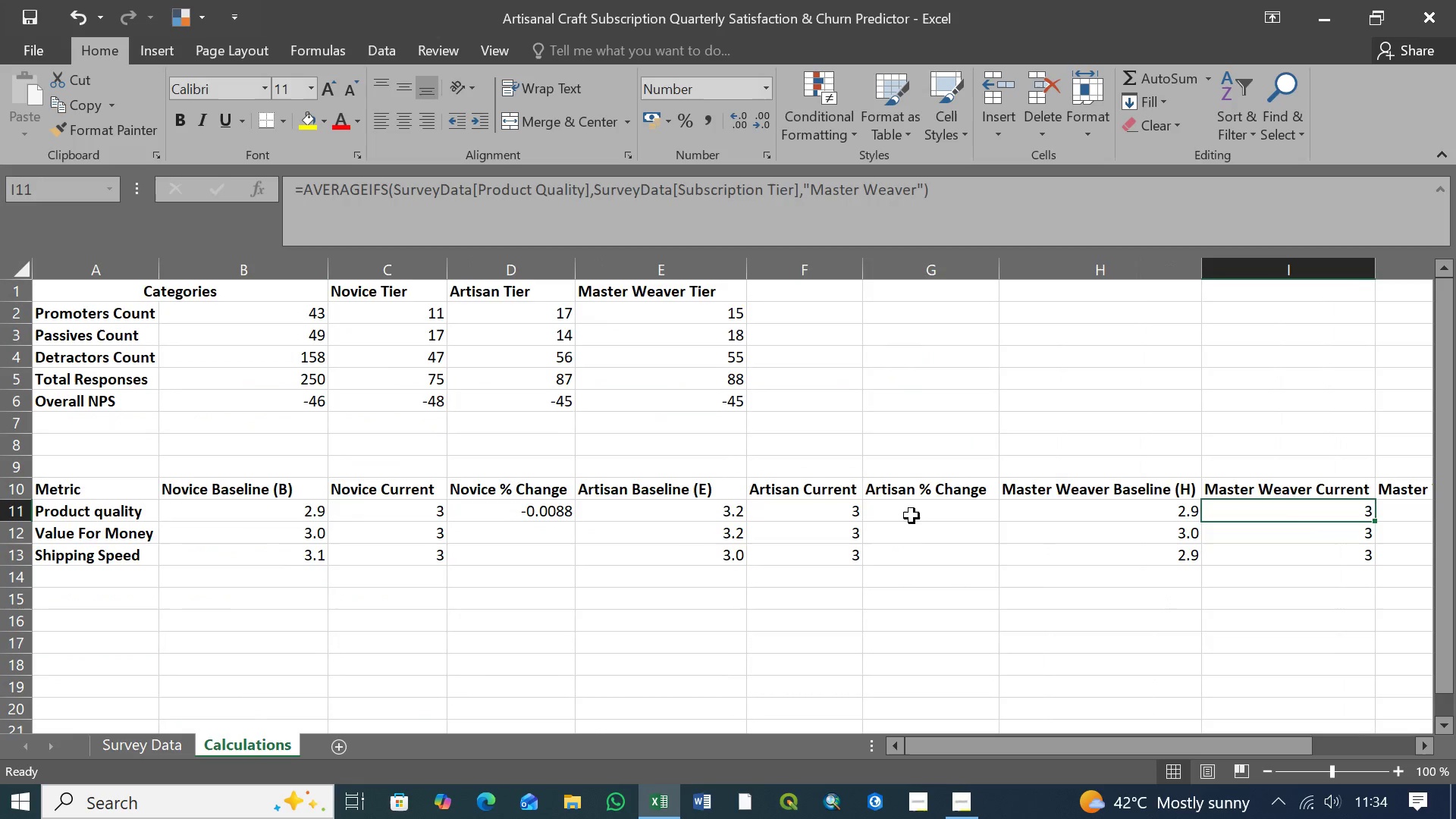 
left_click([912, 516])
 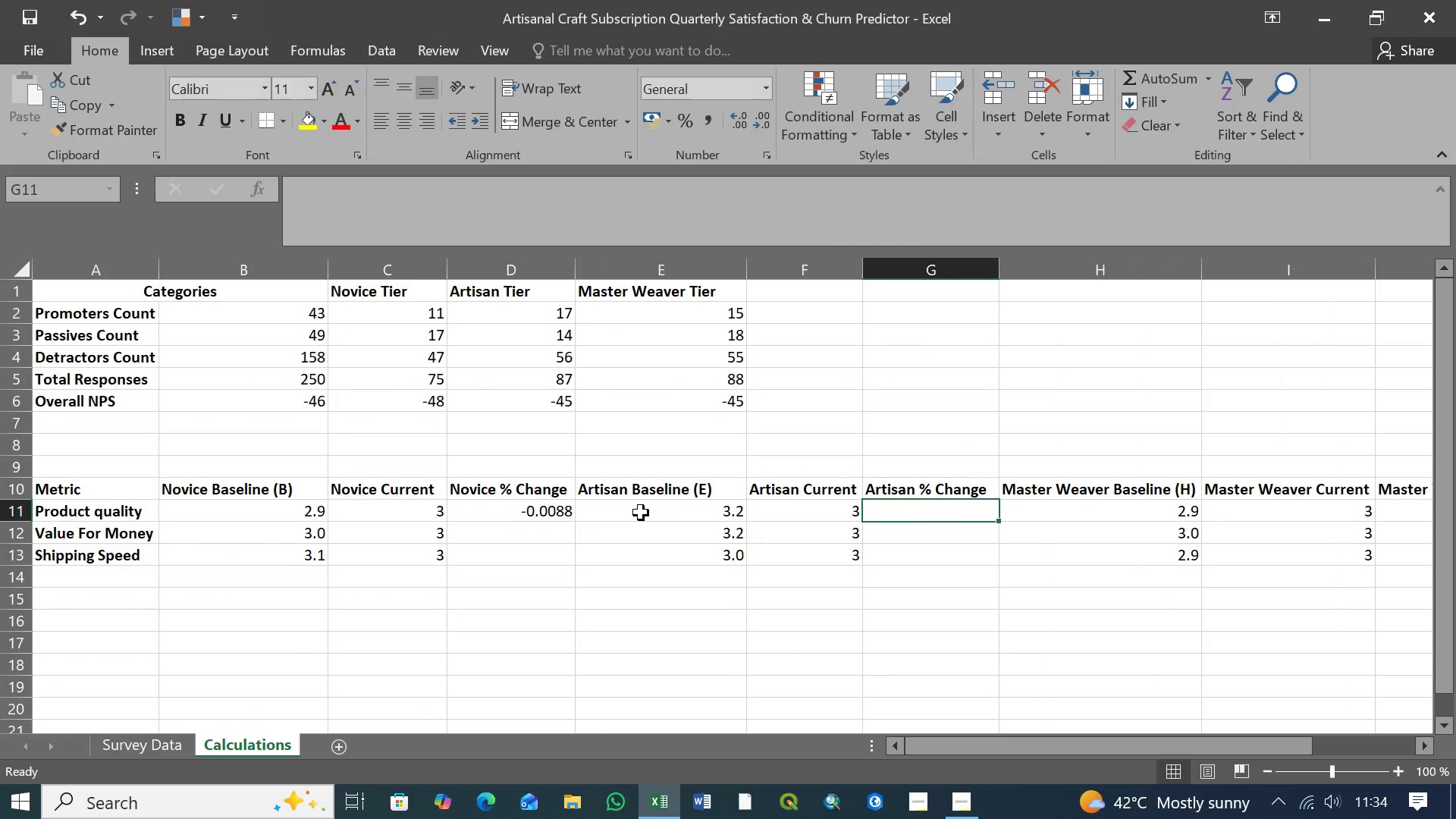 
left_click([641, 514])
 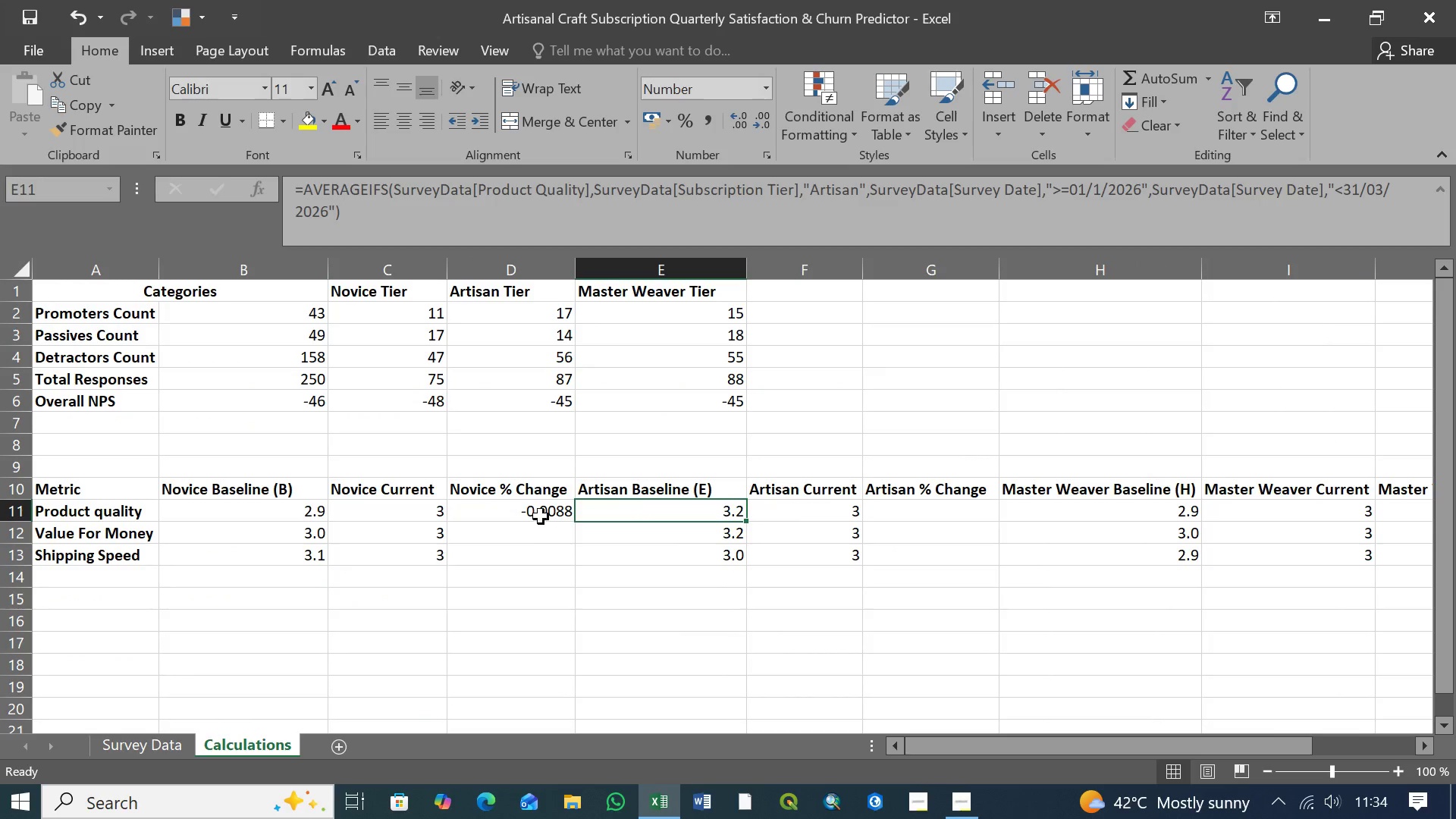 
left_click([541, 514])
 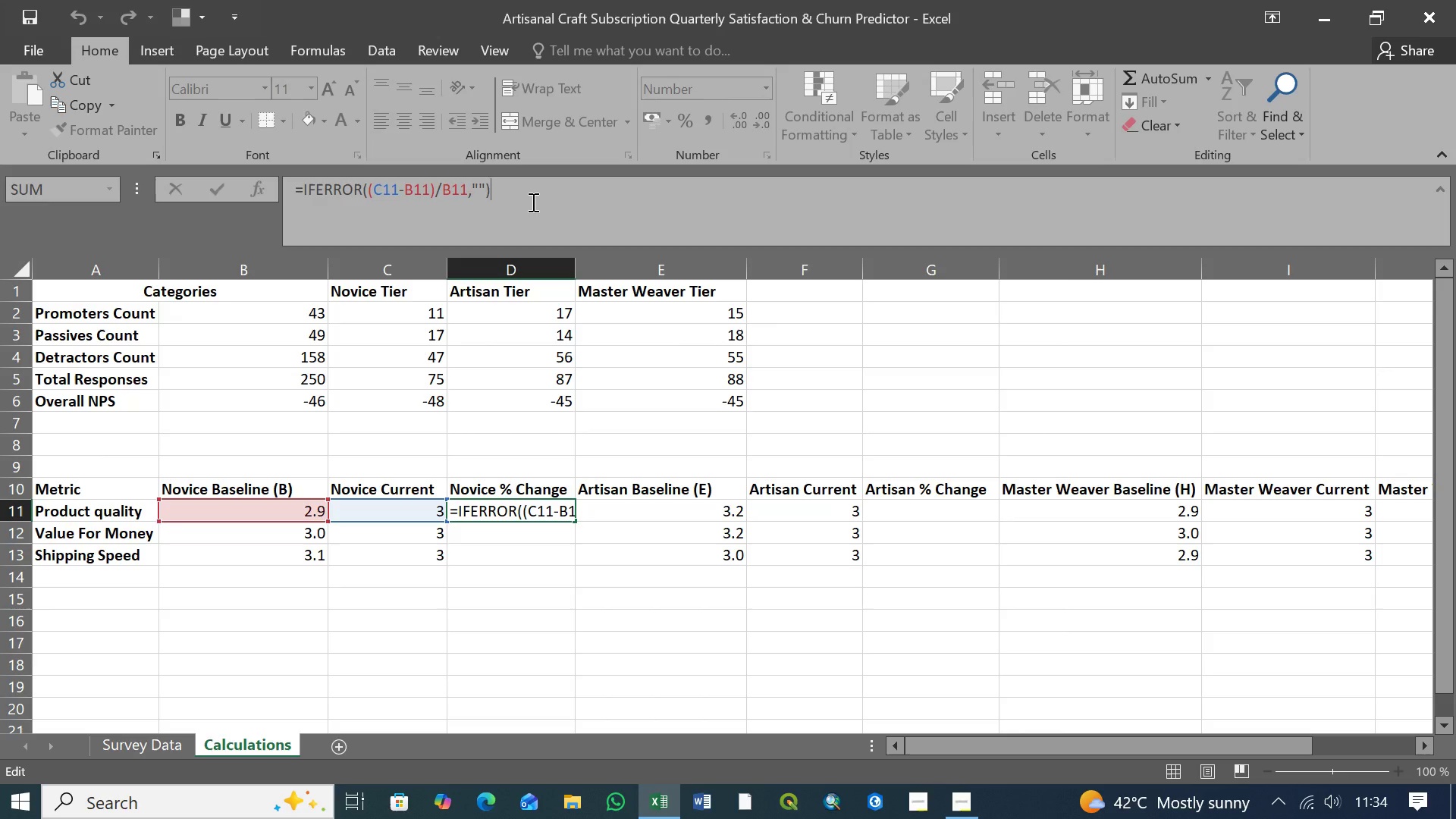 
wait(16.97)
 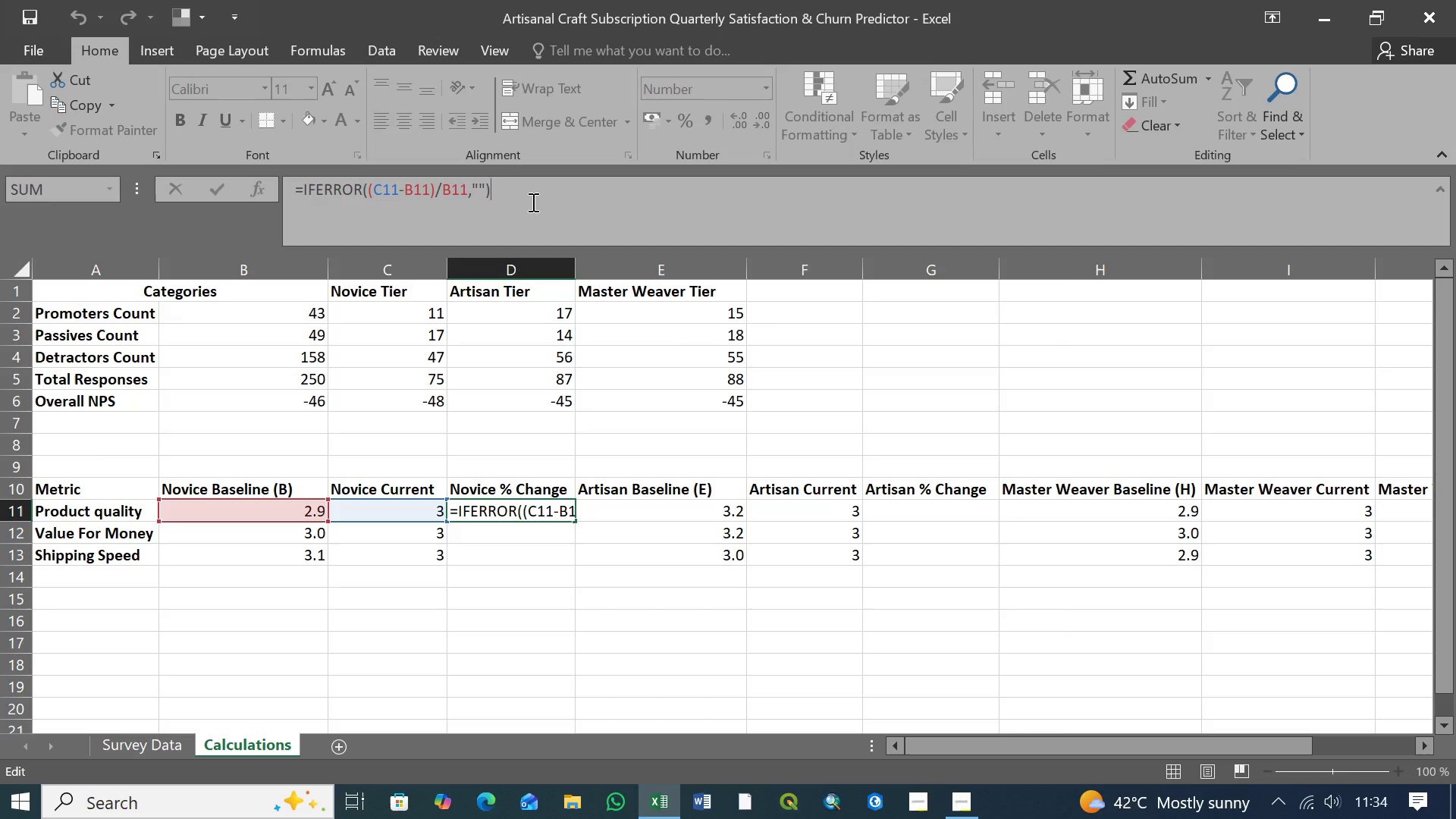 
left_click_drag(start_coordinate=[510, 190], to_coordinate=[286, 186])
 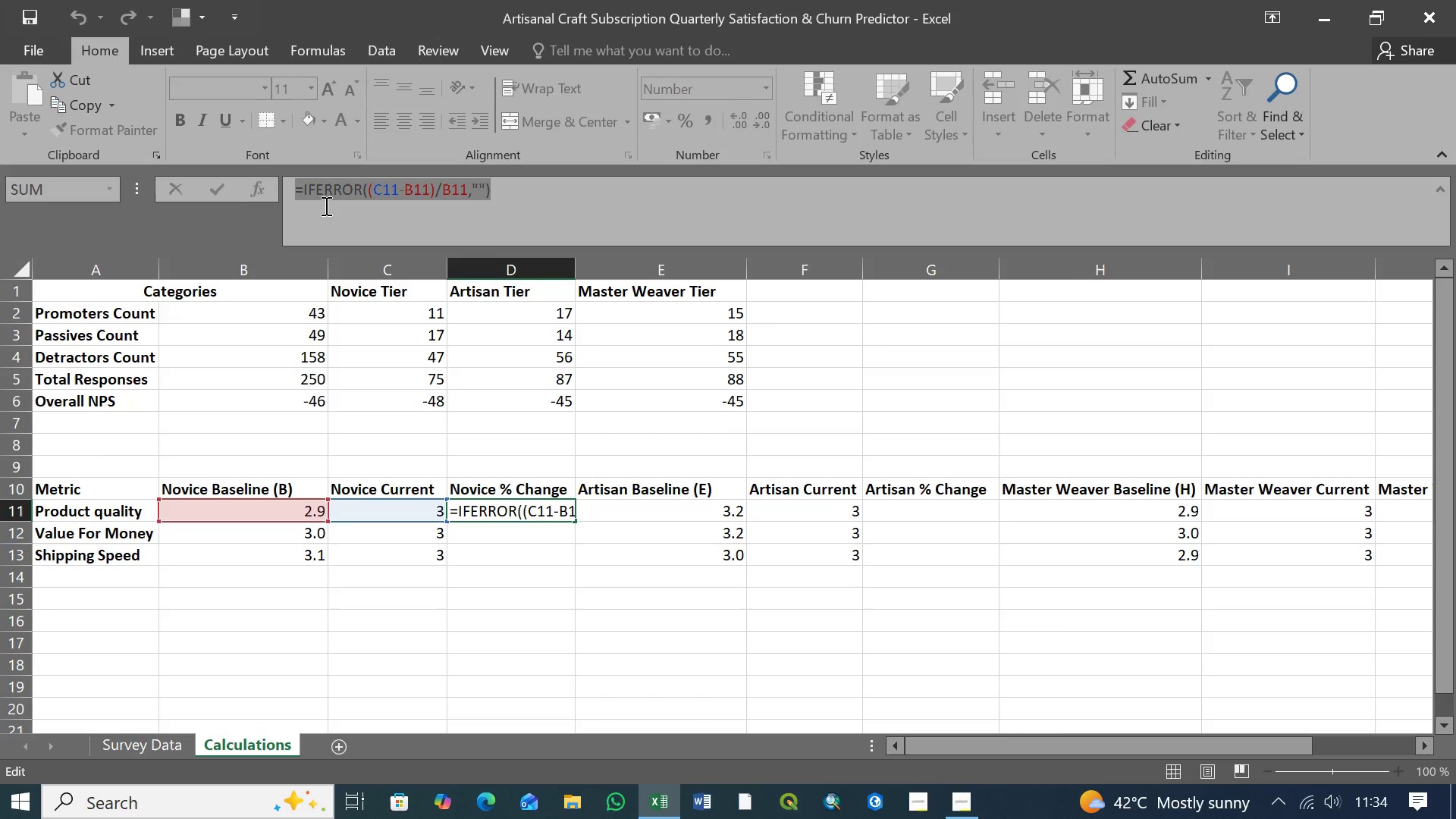 
hold_key(key=ControlLeft, duration=1.5)
 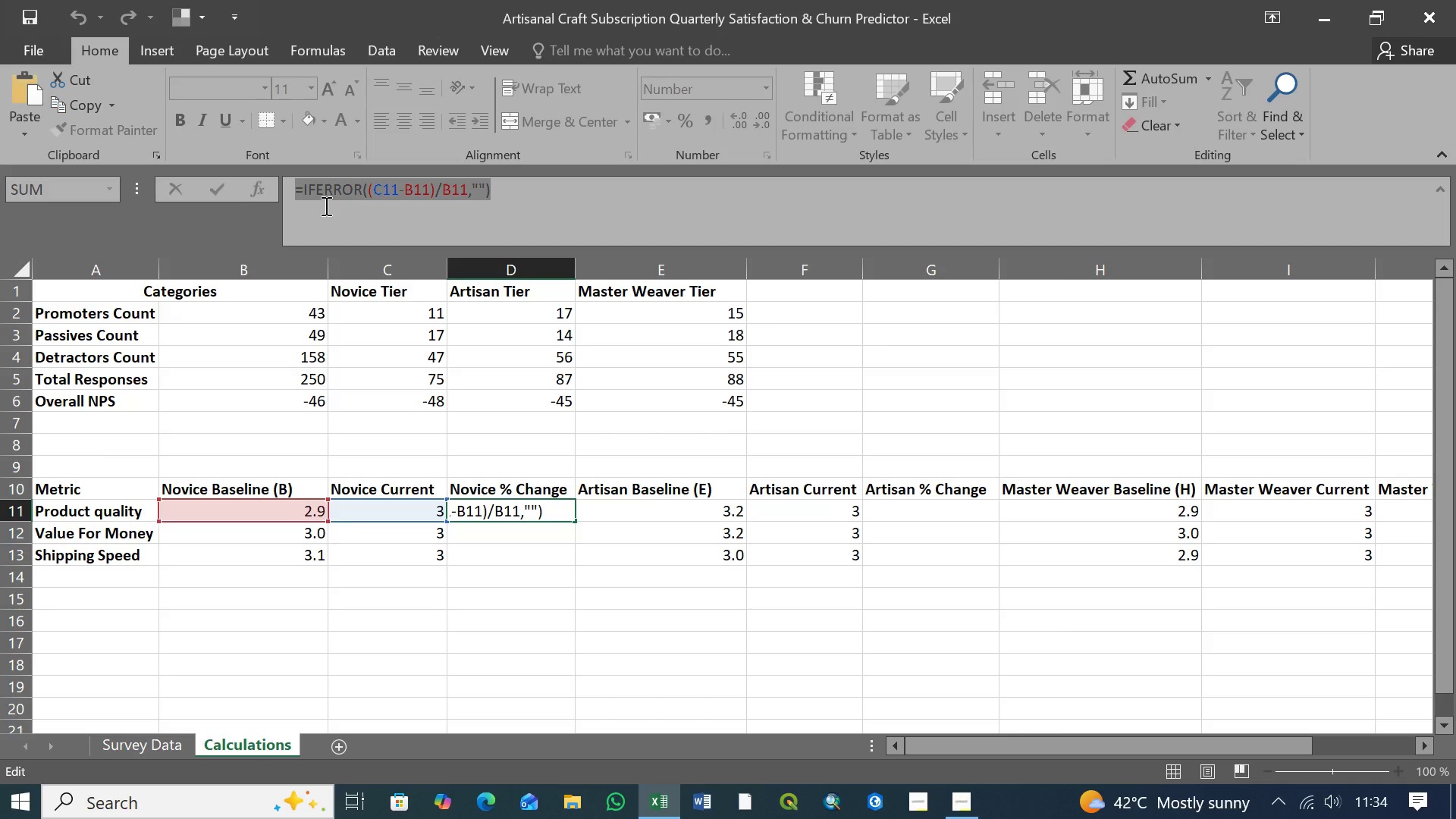 
key(Control+ControlLeft)
 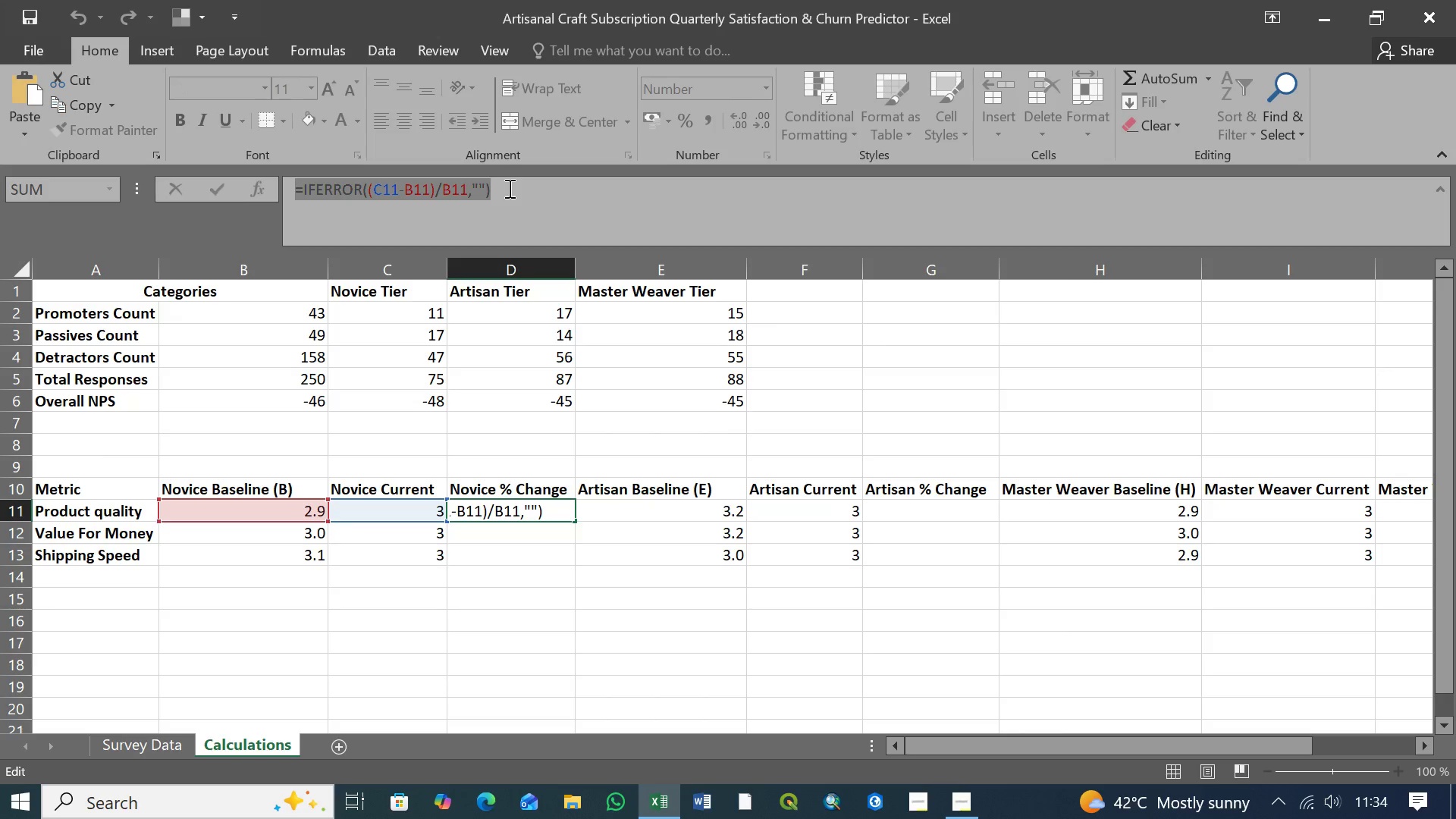 
key(Control+C)
 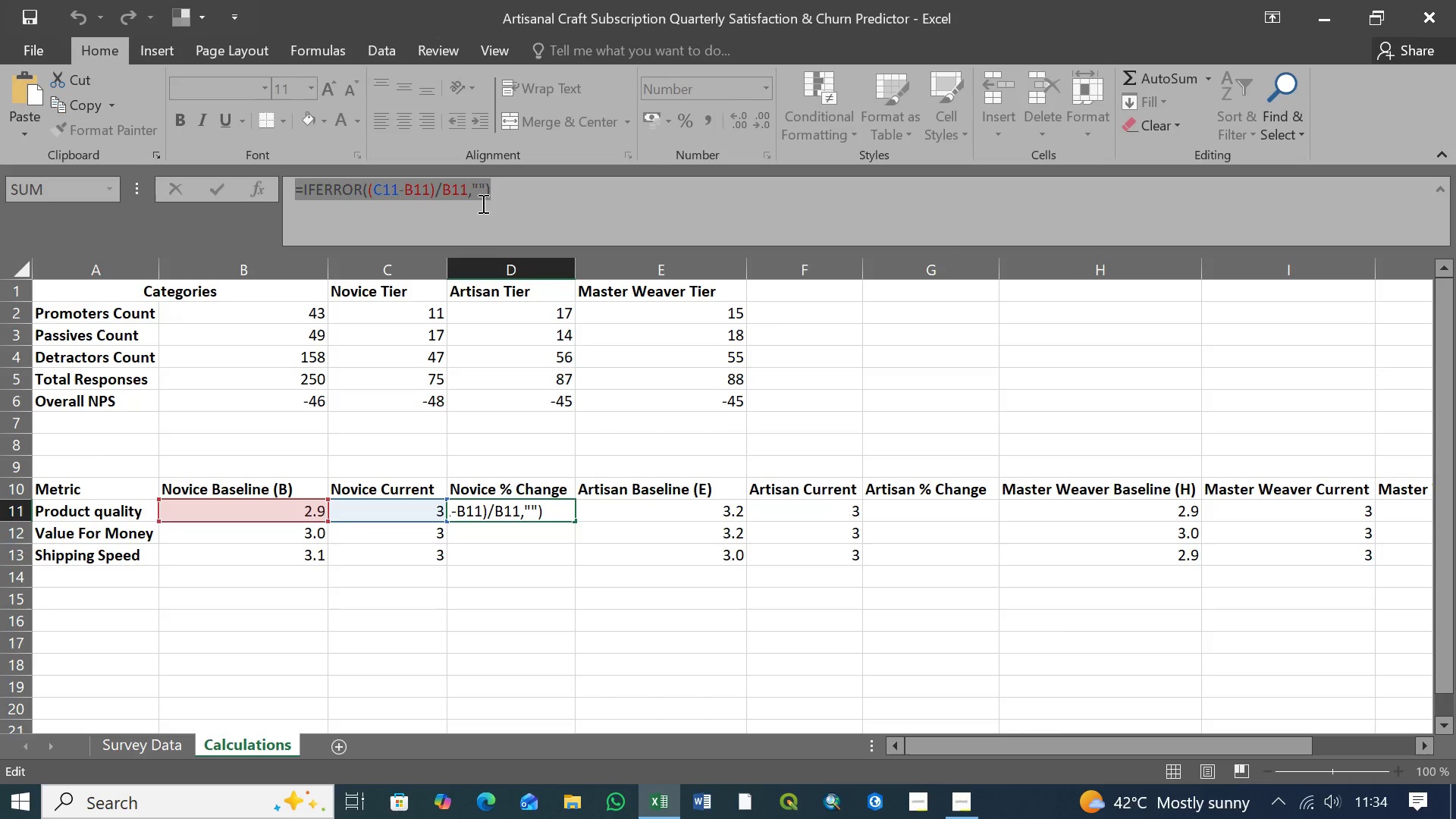 
left_click([509, 190])
 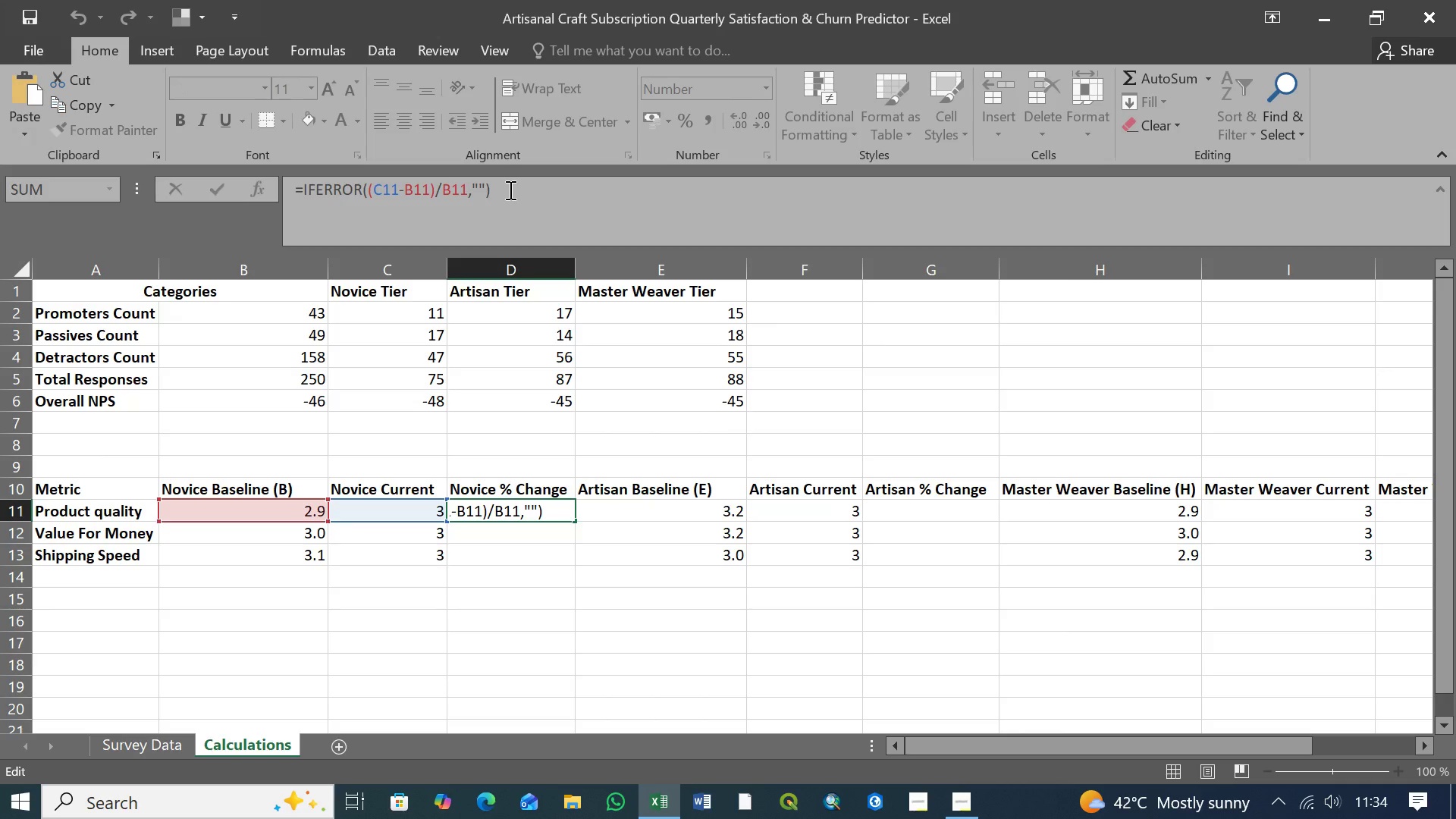 
key(Enter)
 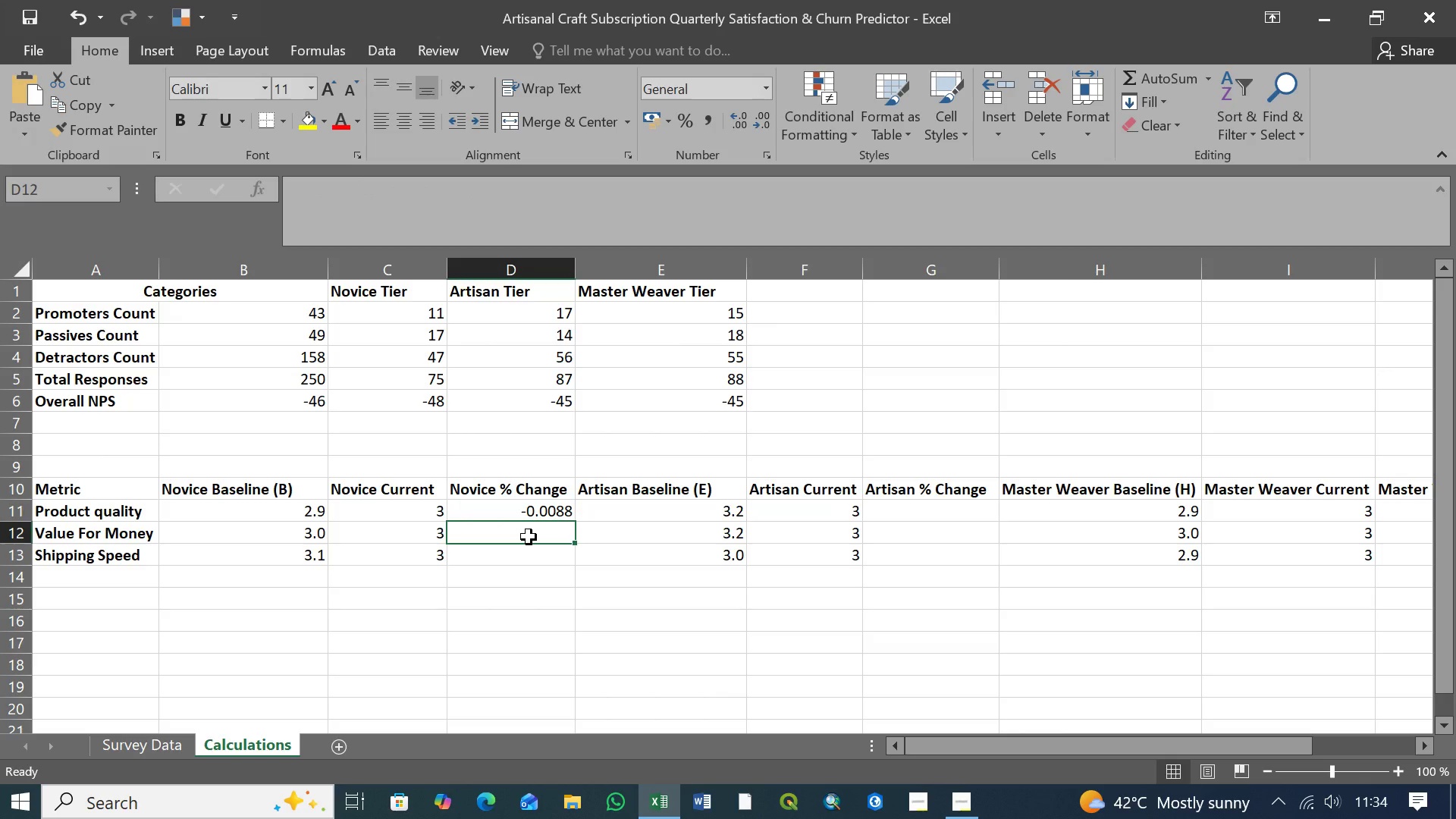 
left_click([528, 537])
 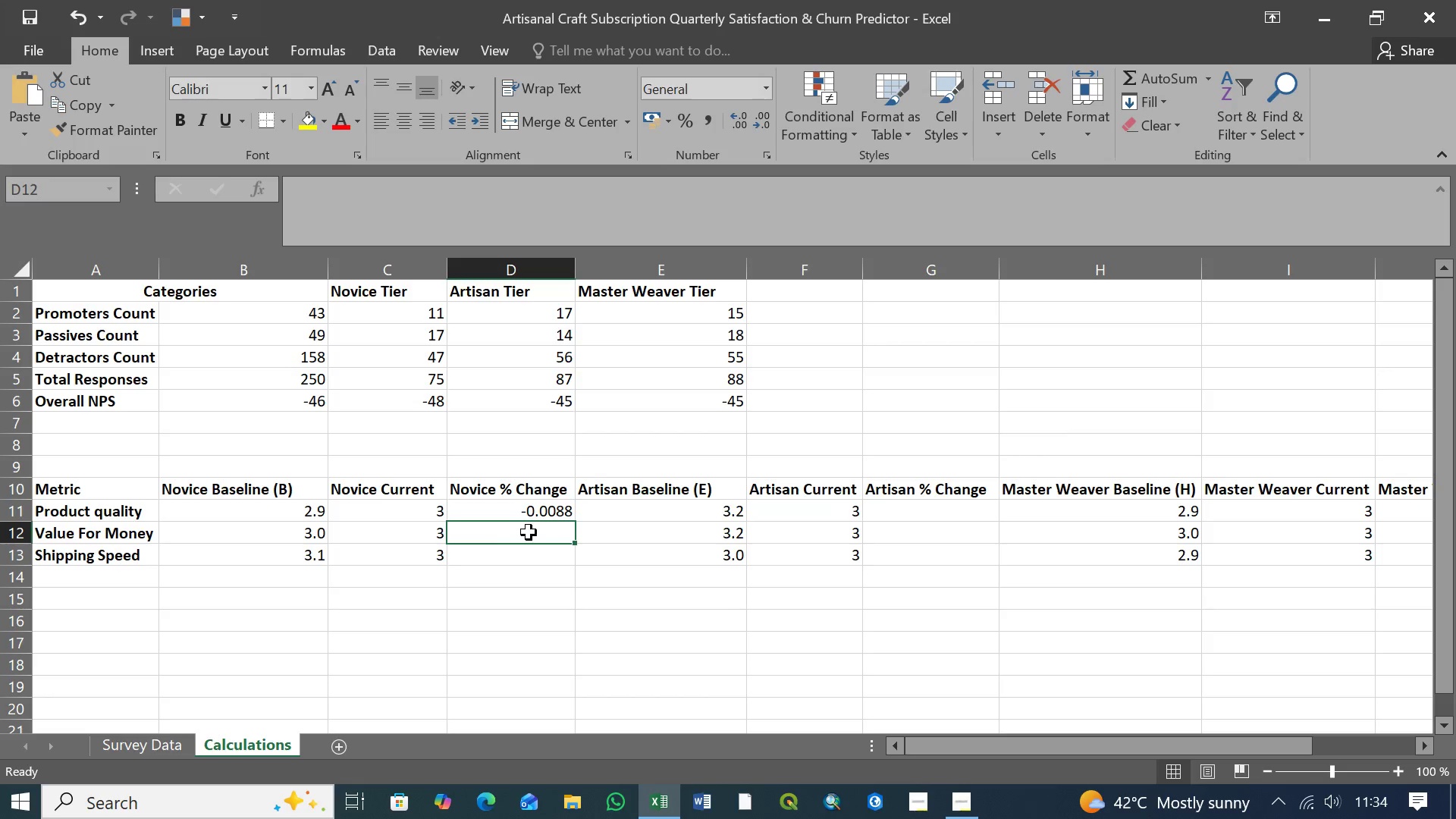 
left_click([529, 532])
 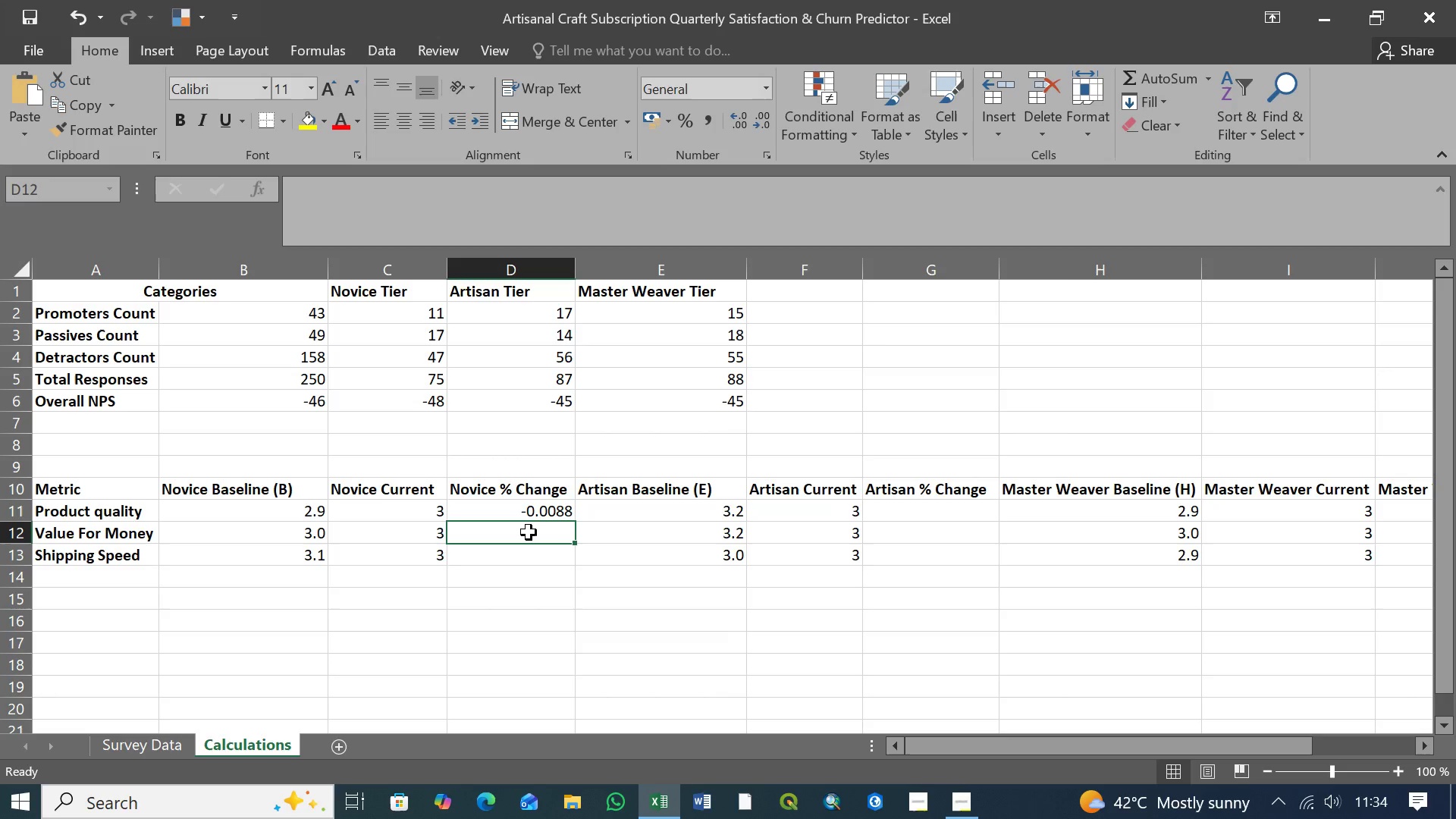 
key(Control+V)
 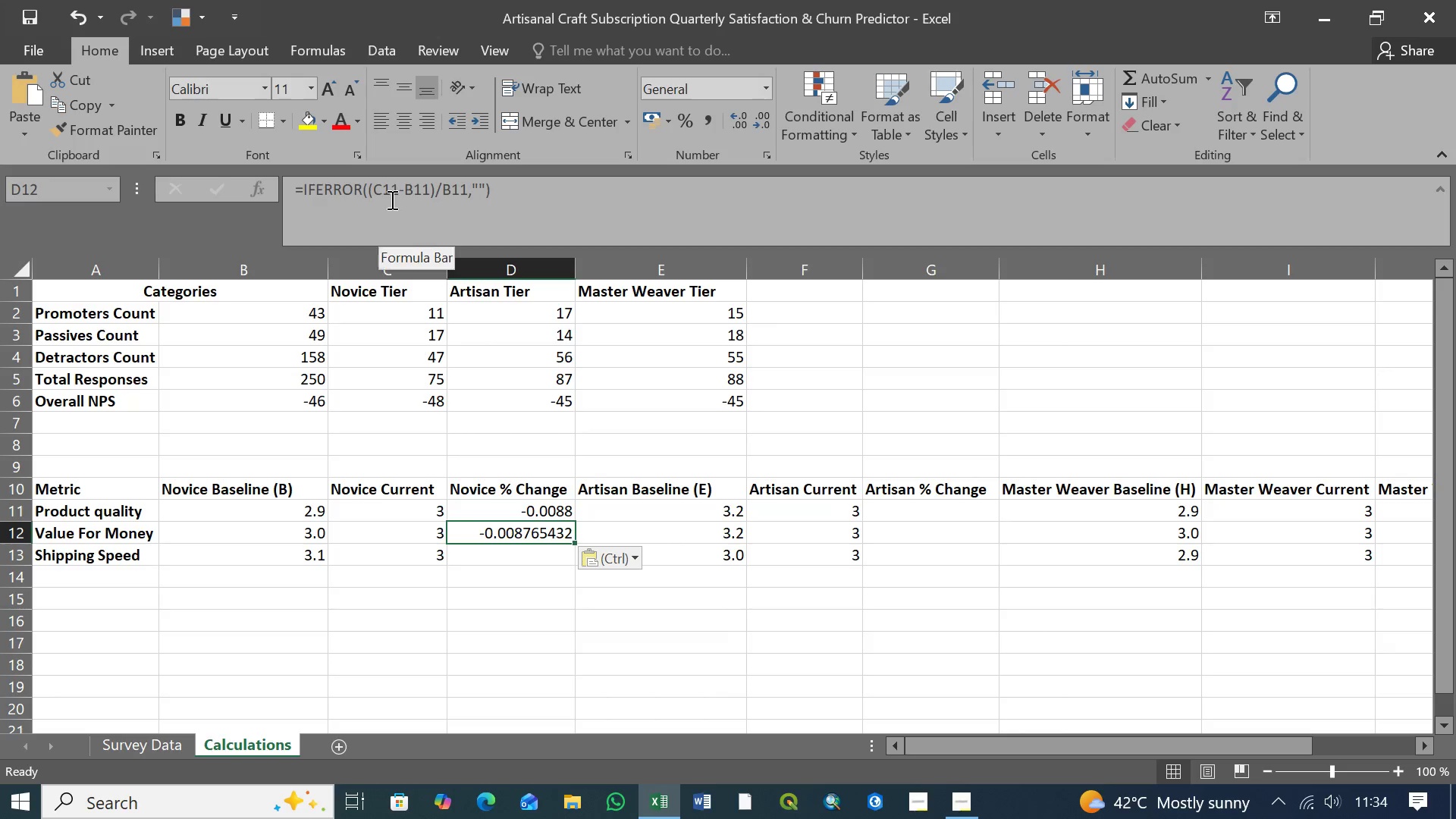 
left_click([397, 194])
 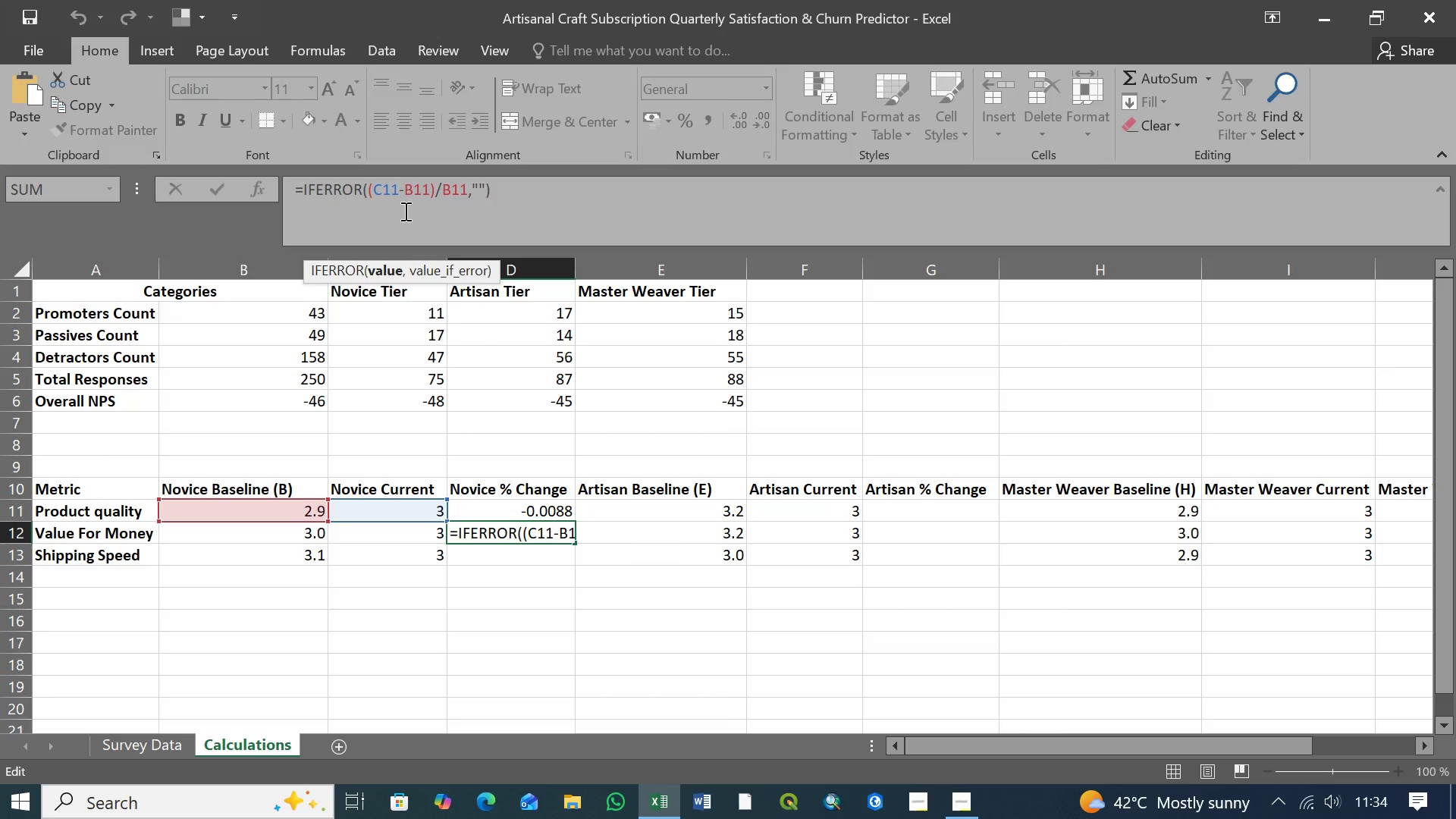 
wait(5.38)
 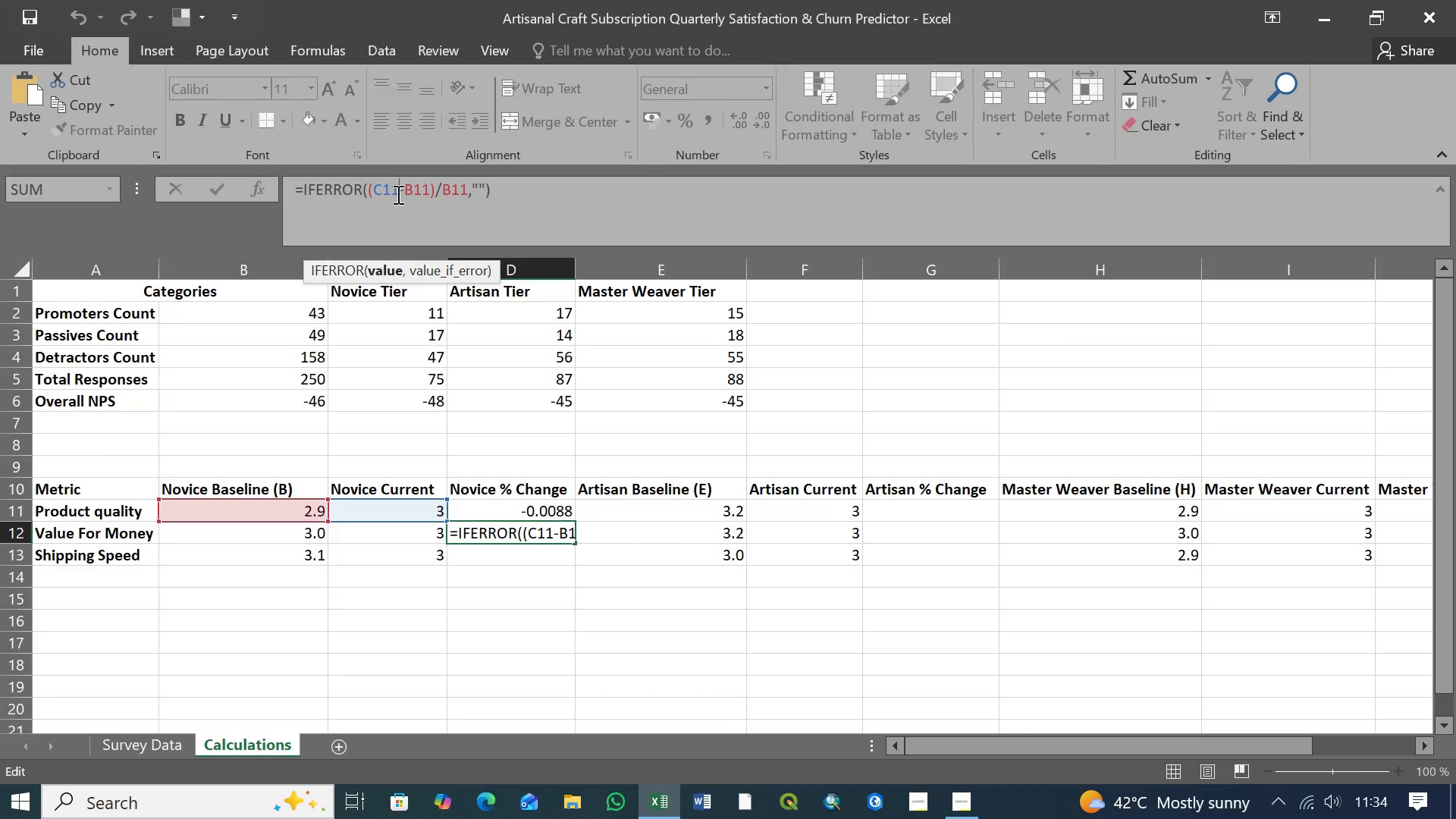 
key(Backspace)
 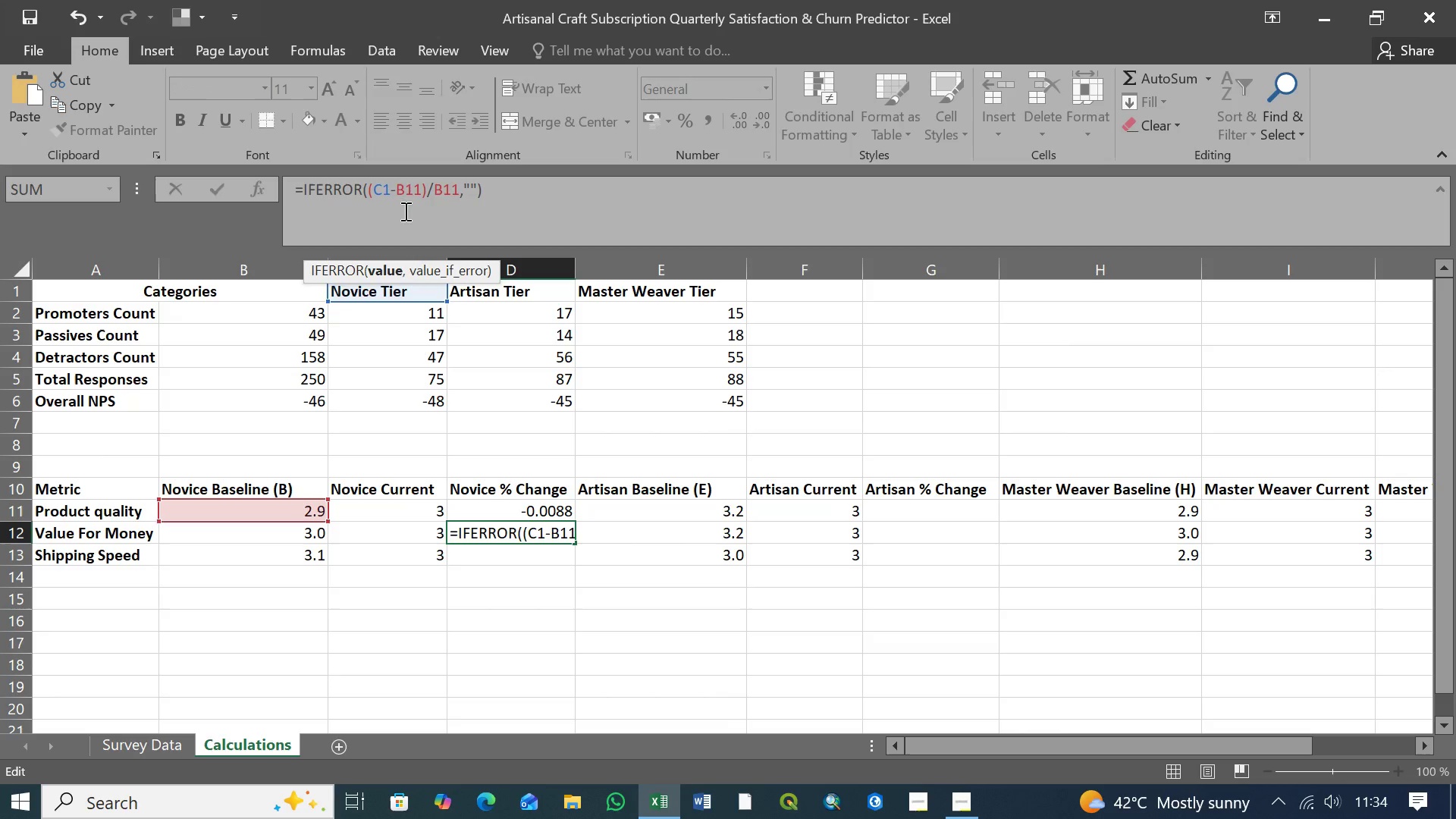 
key(2)
 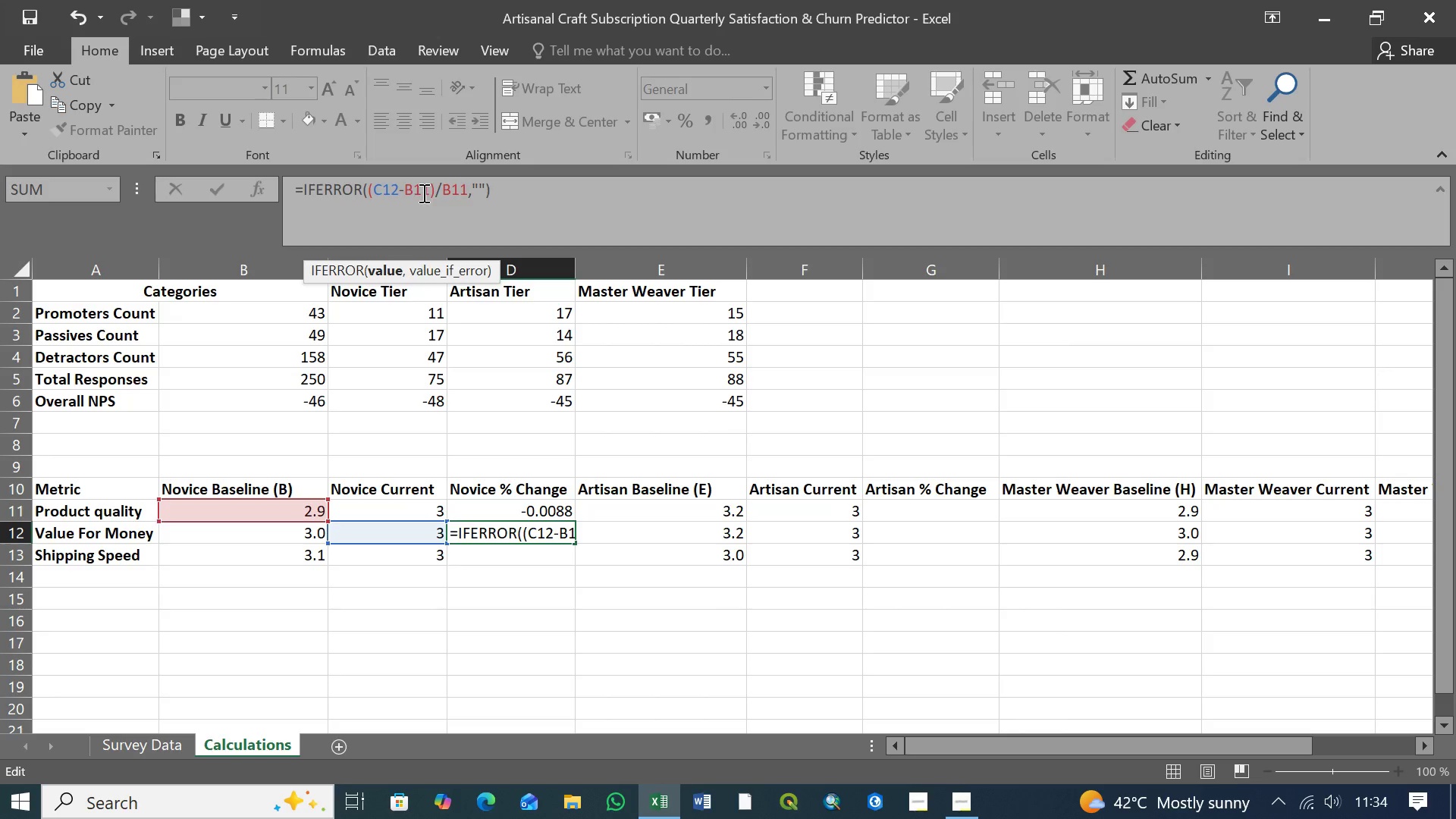 
left_click([428, 192])
 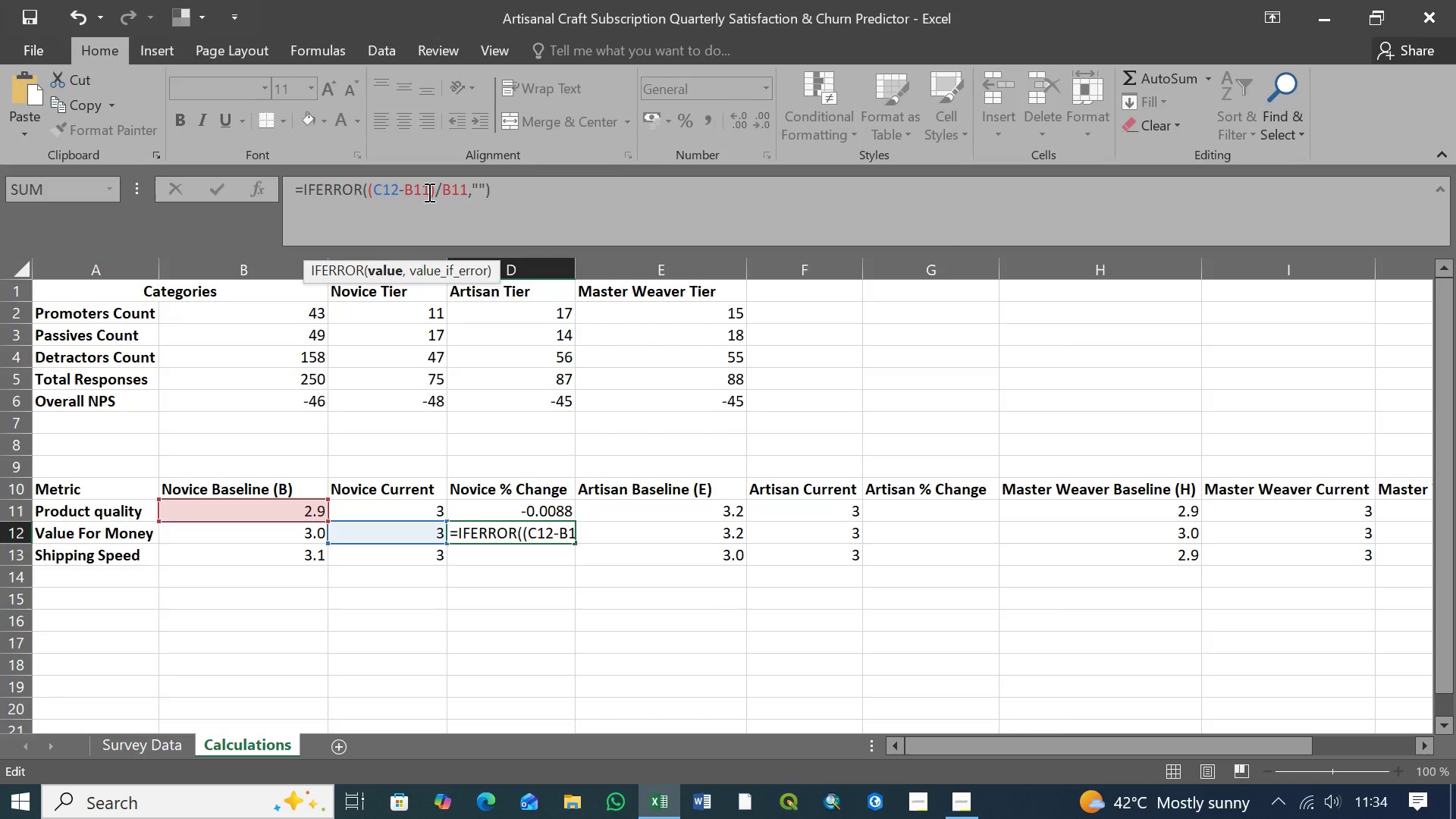 
key(Backspace)
 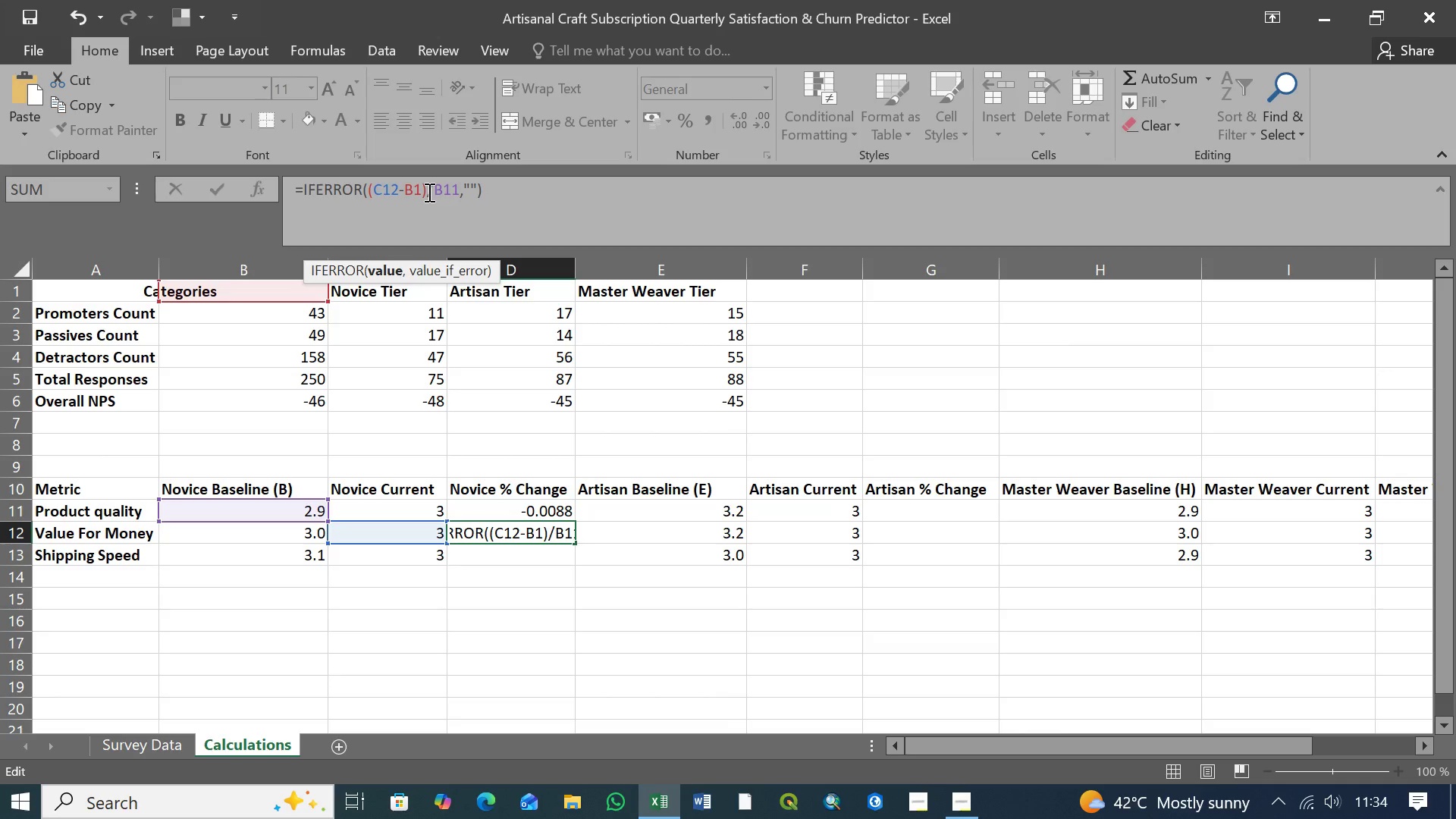 
key(2)
 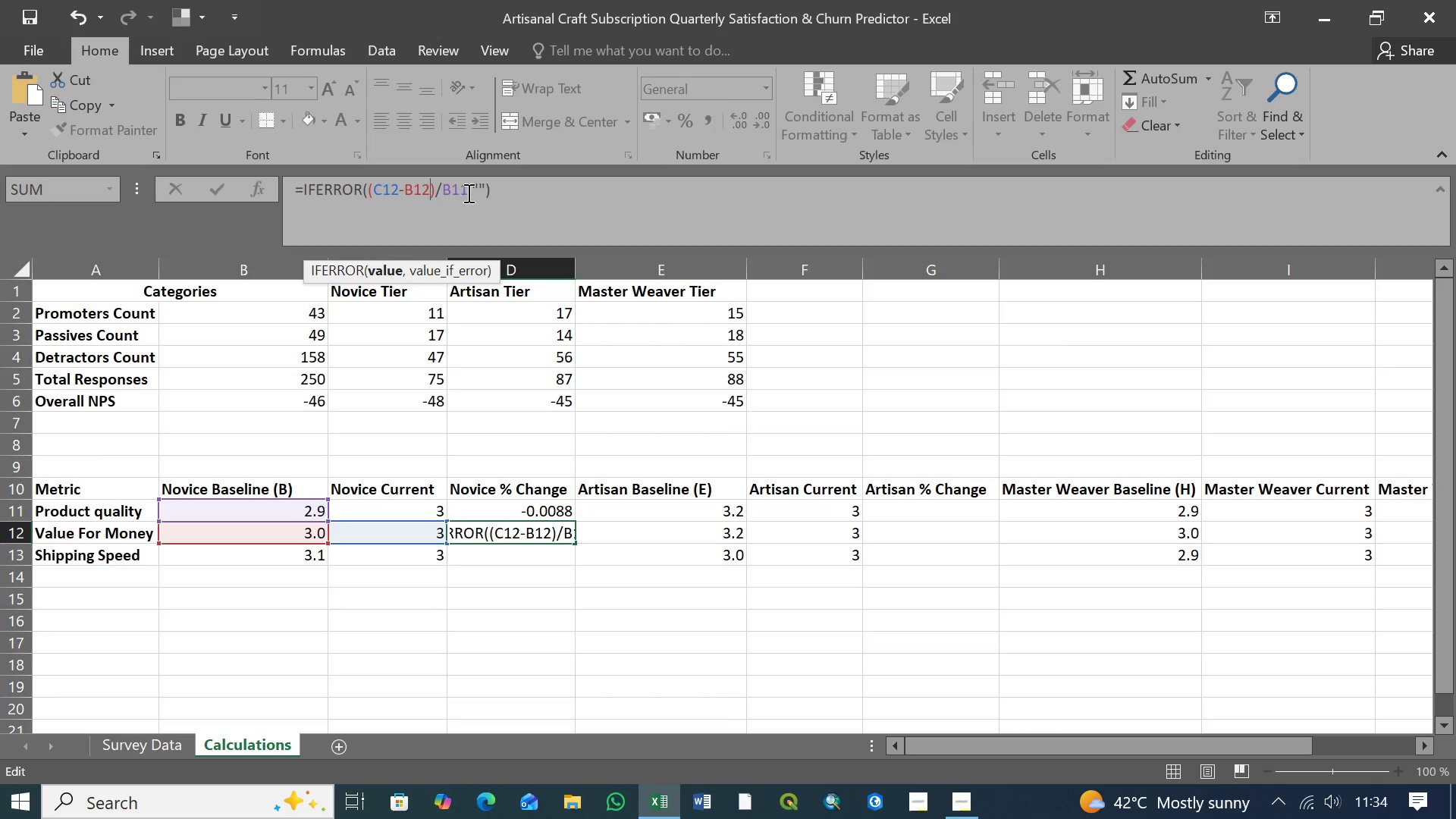 
left_click([467, 193])
 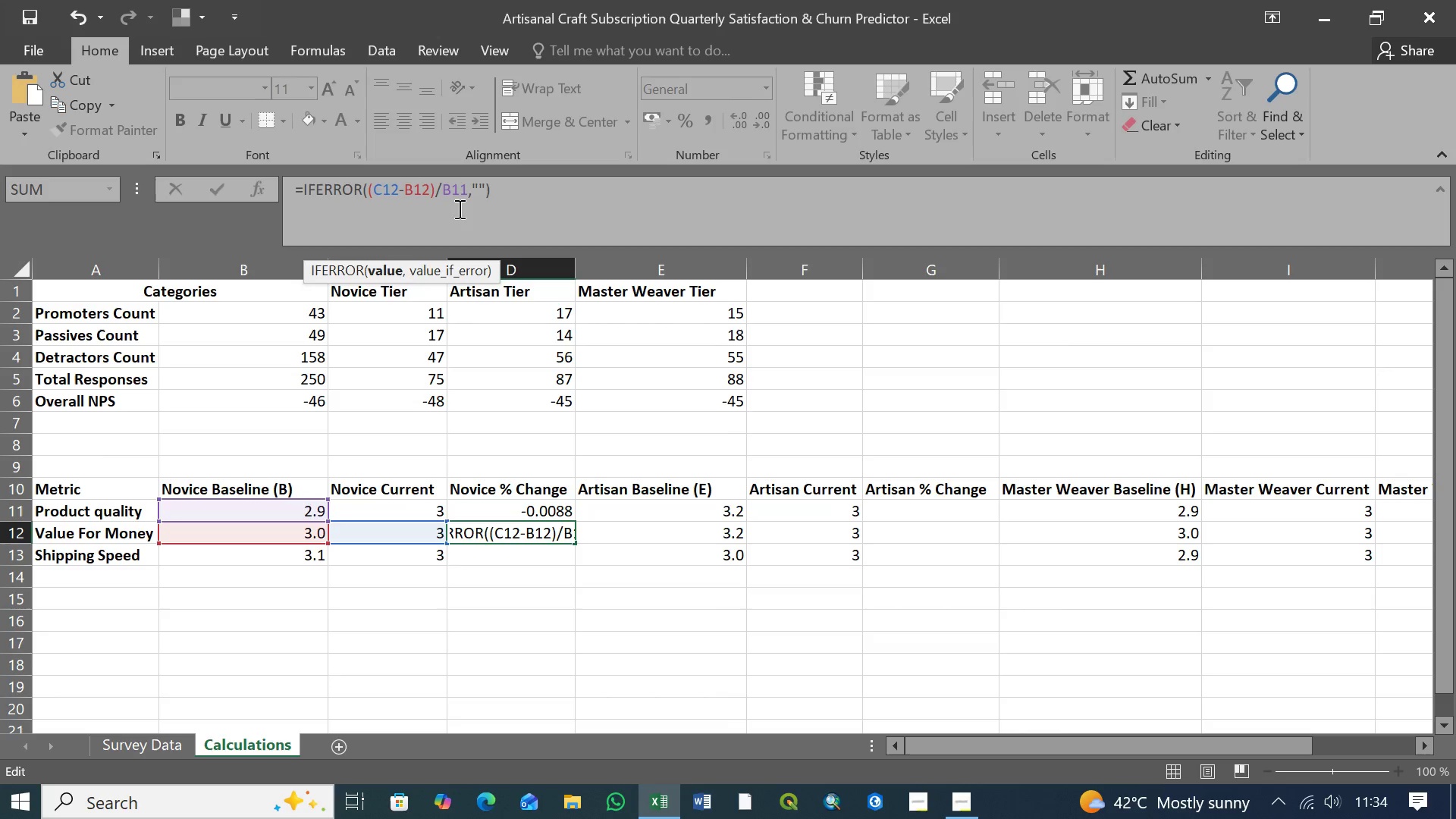 
key(Backspace)
 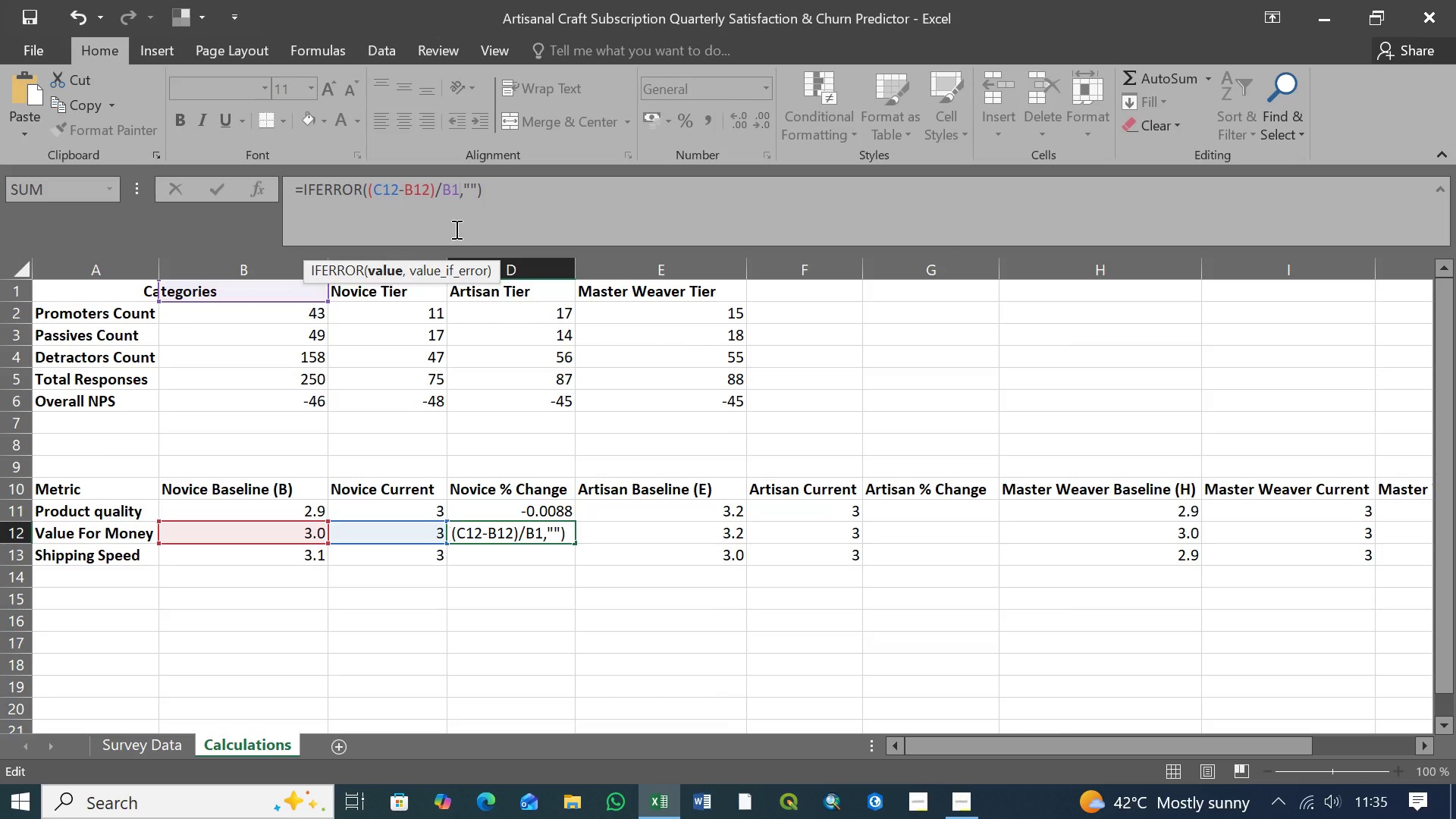 
key(2)
 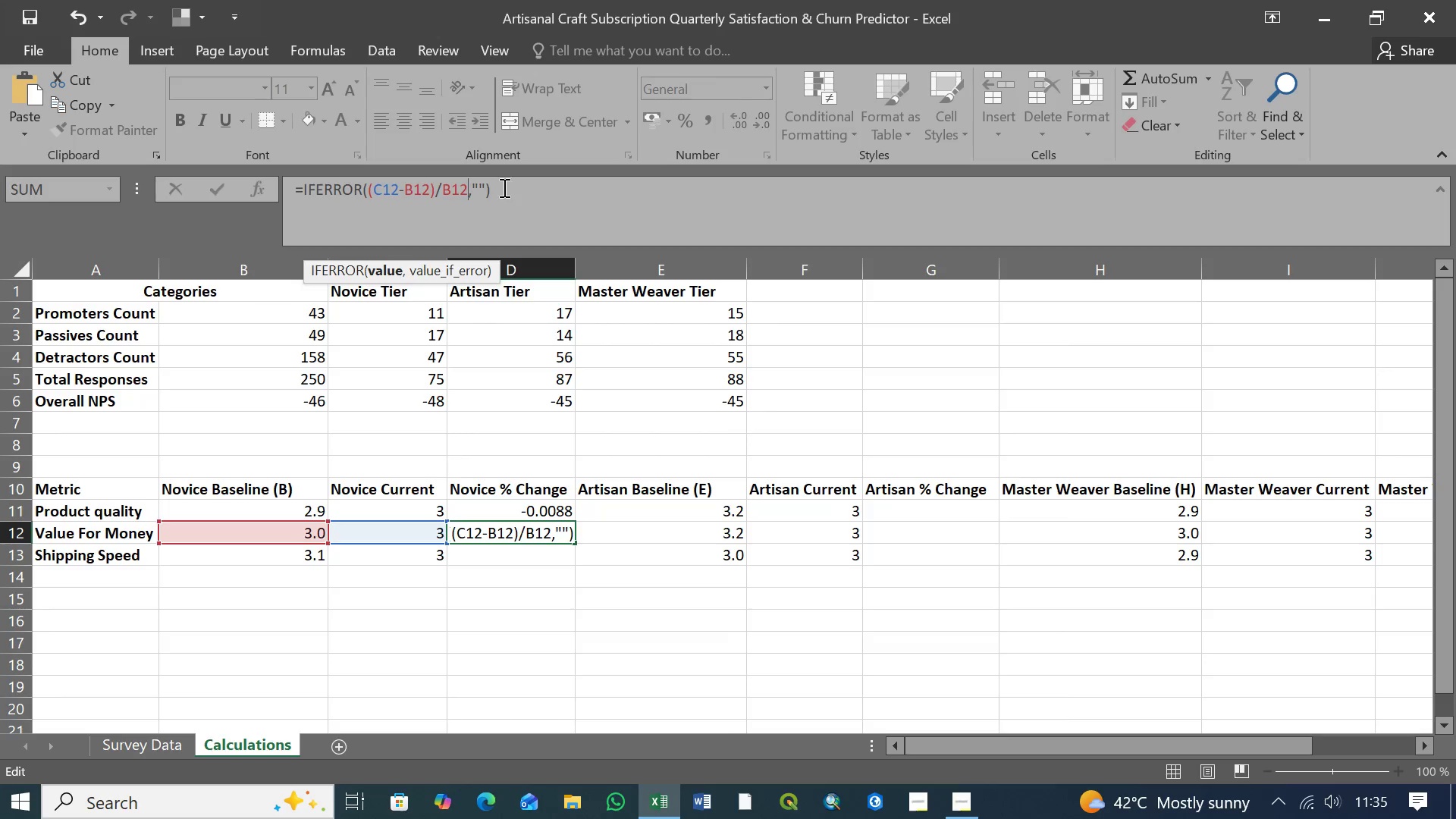 
left_click([502, 190])
 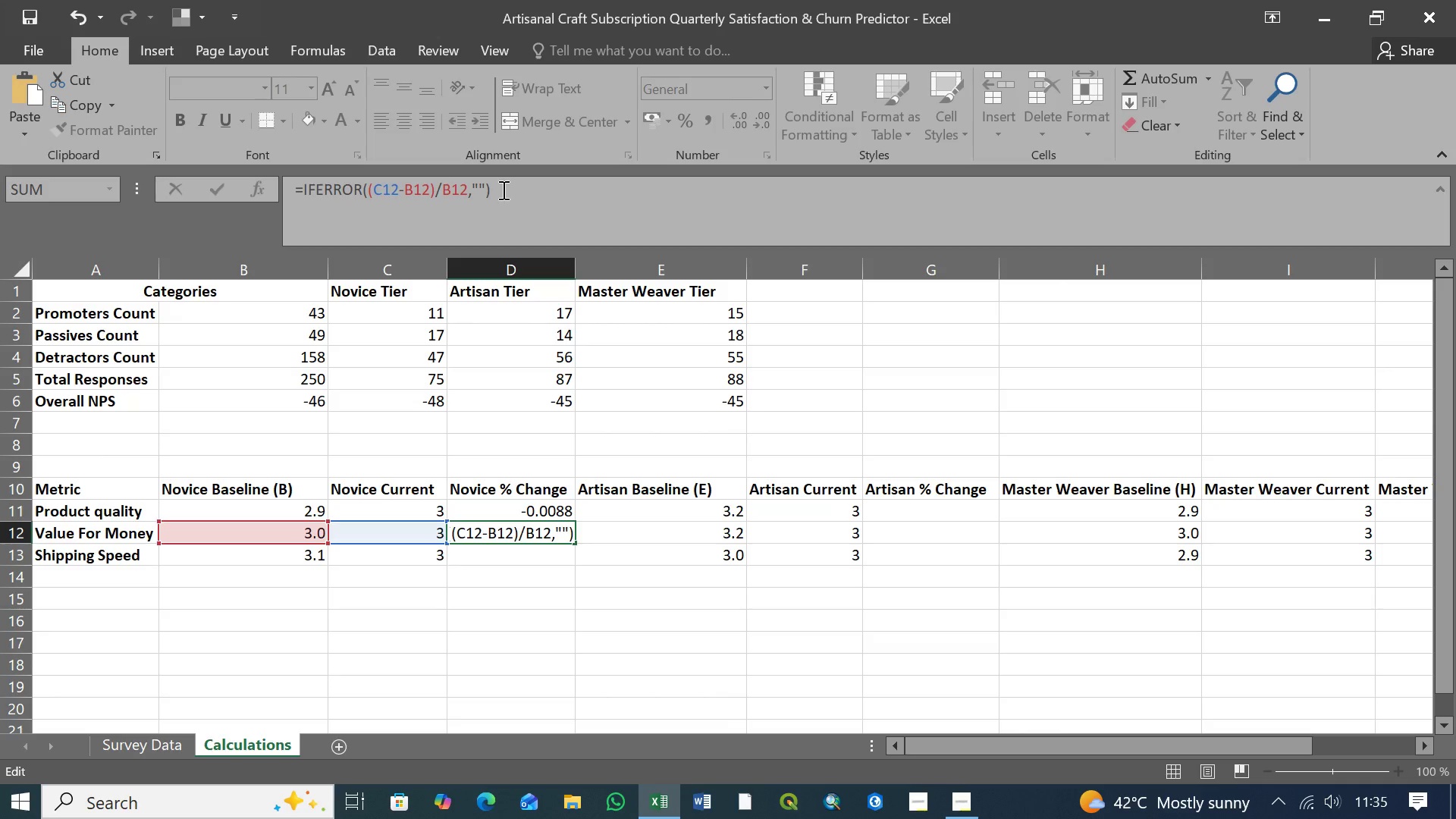 
left_click_drag(start_coordinate=[502, 190], to_coordinate=[272, 187])
 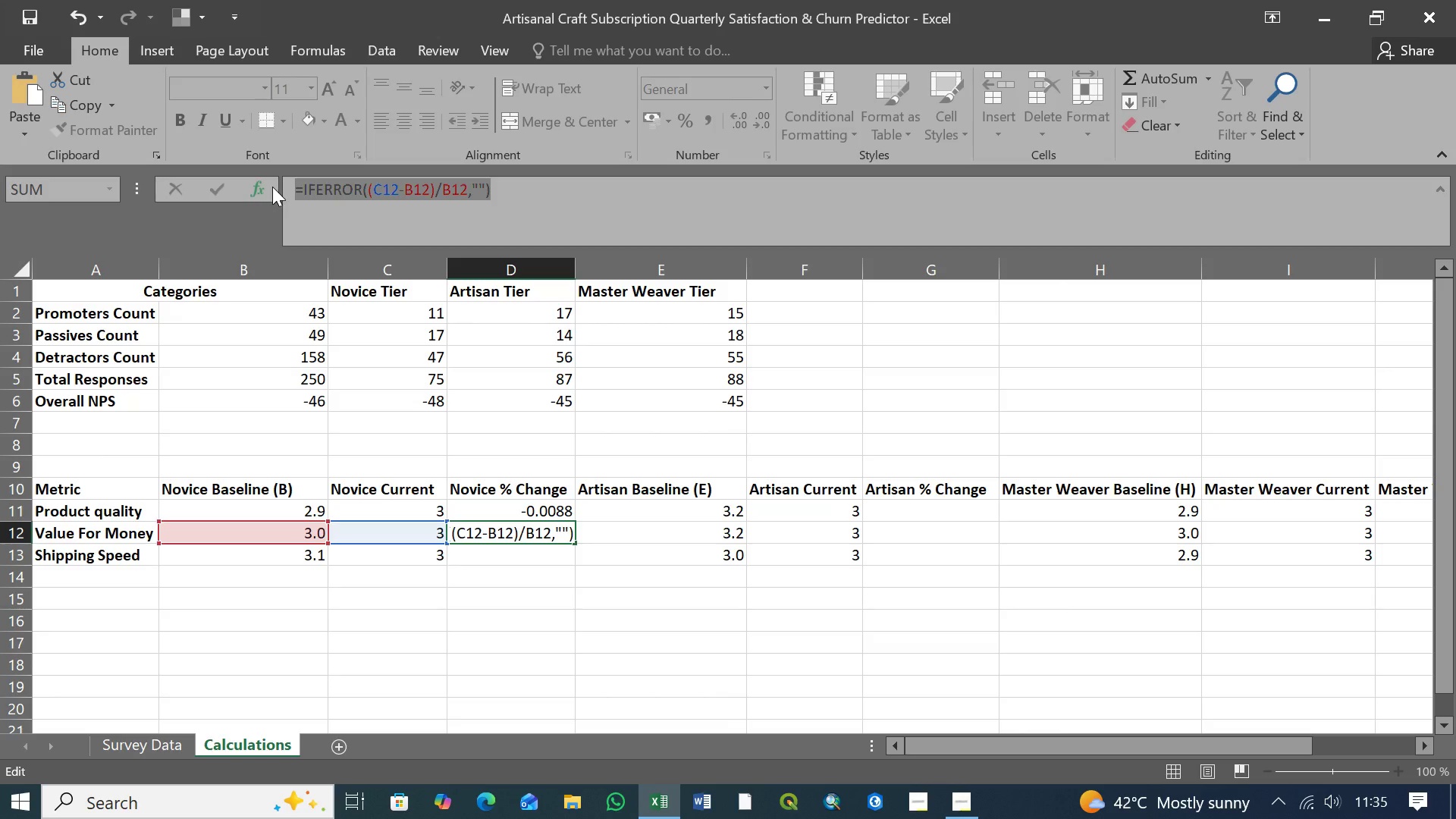 
key(Control+C)
 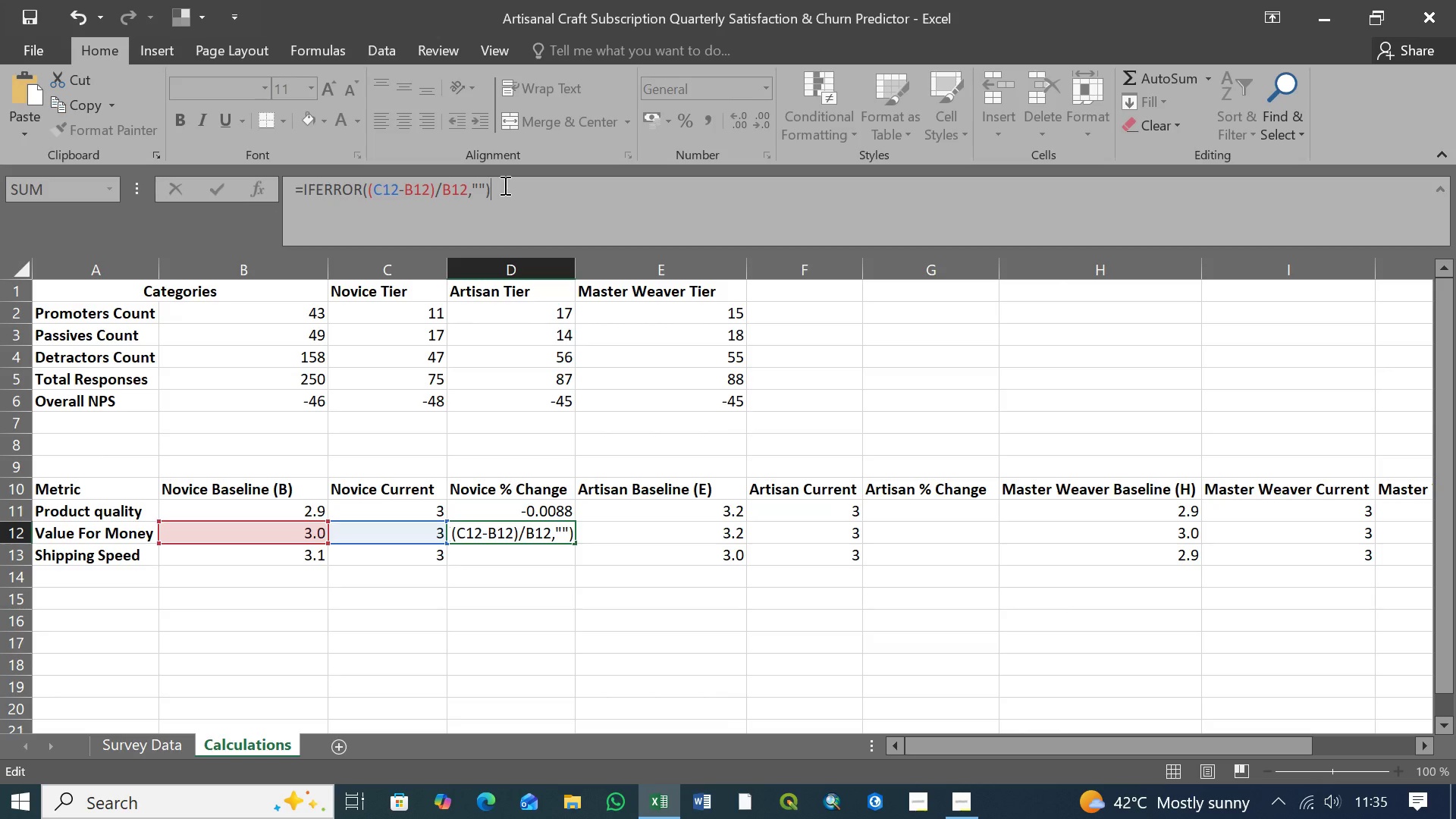 
key(Enter)
 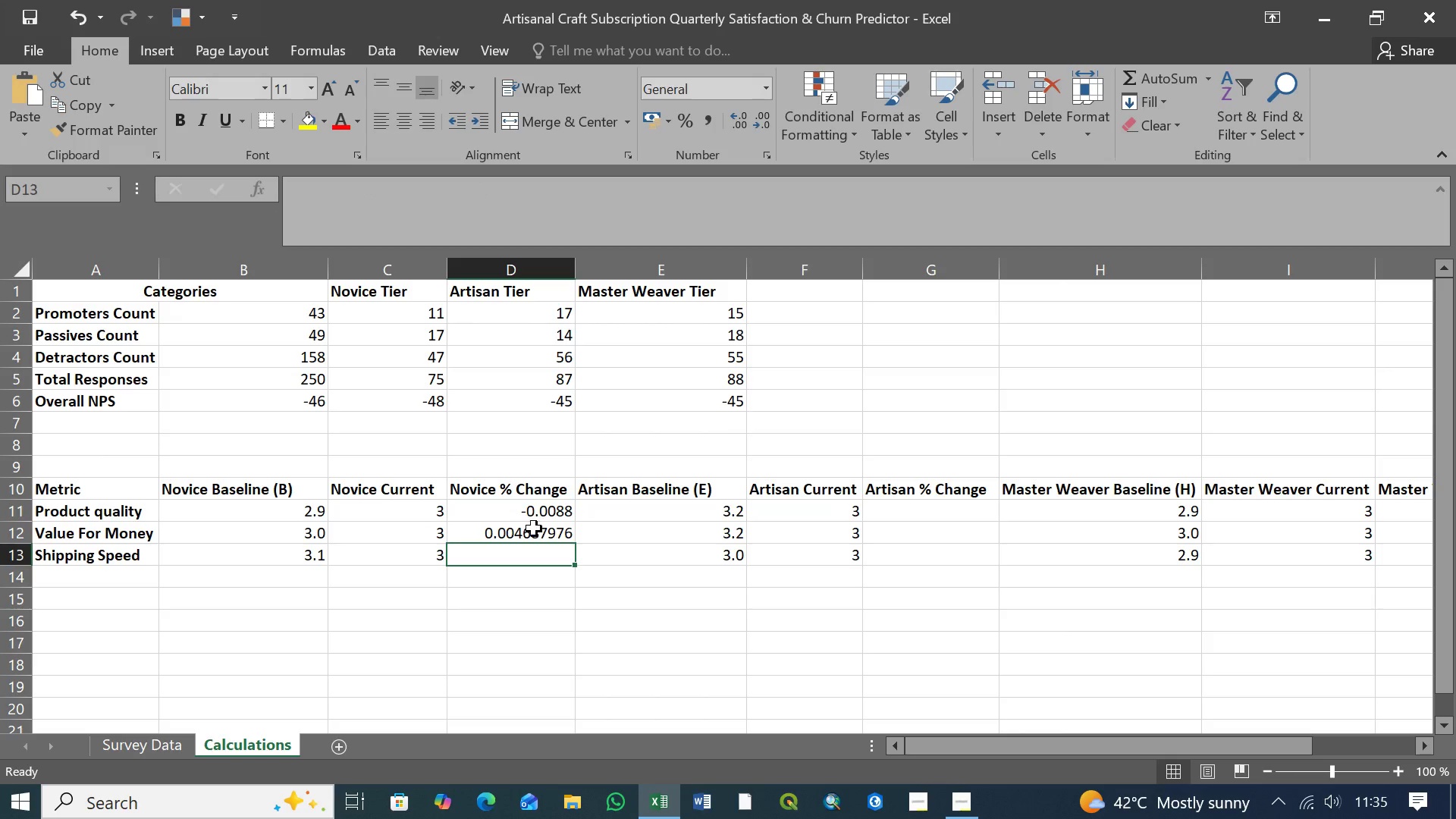 
left_click([538, 536])
 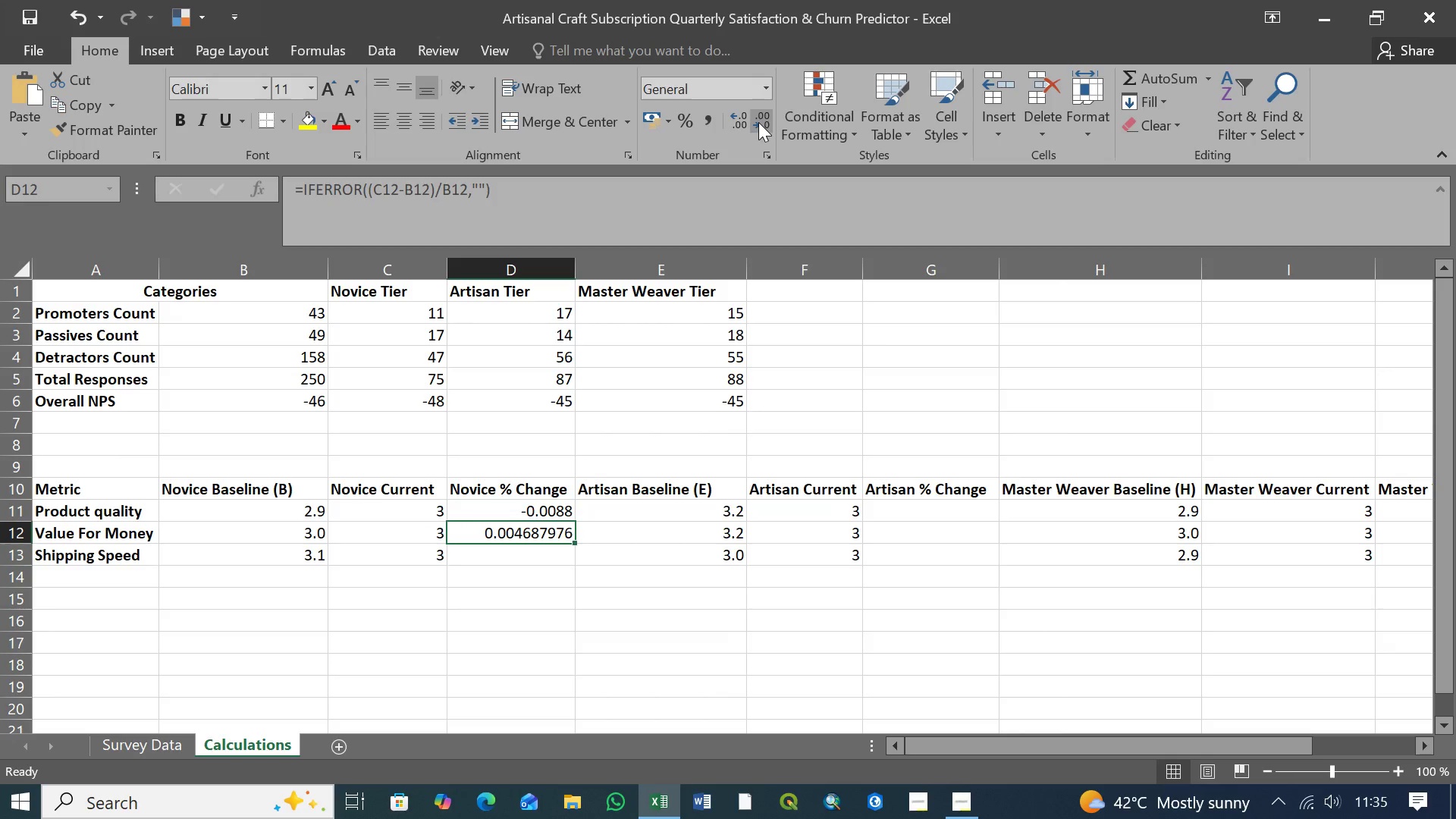 
double_click([758, 122])
 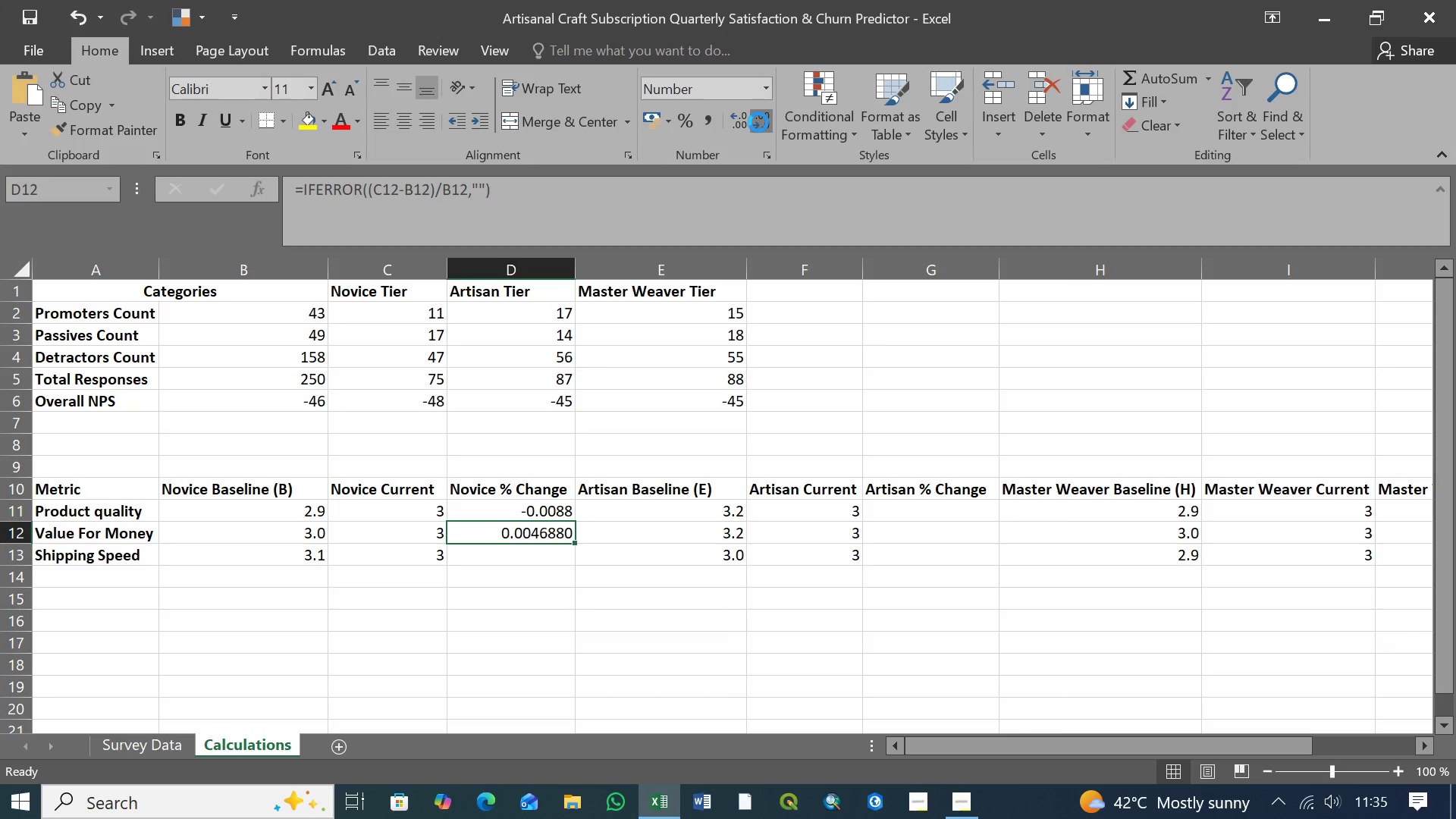 
triple_click([758, 122])
 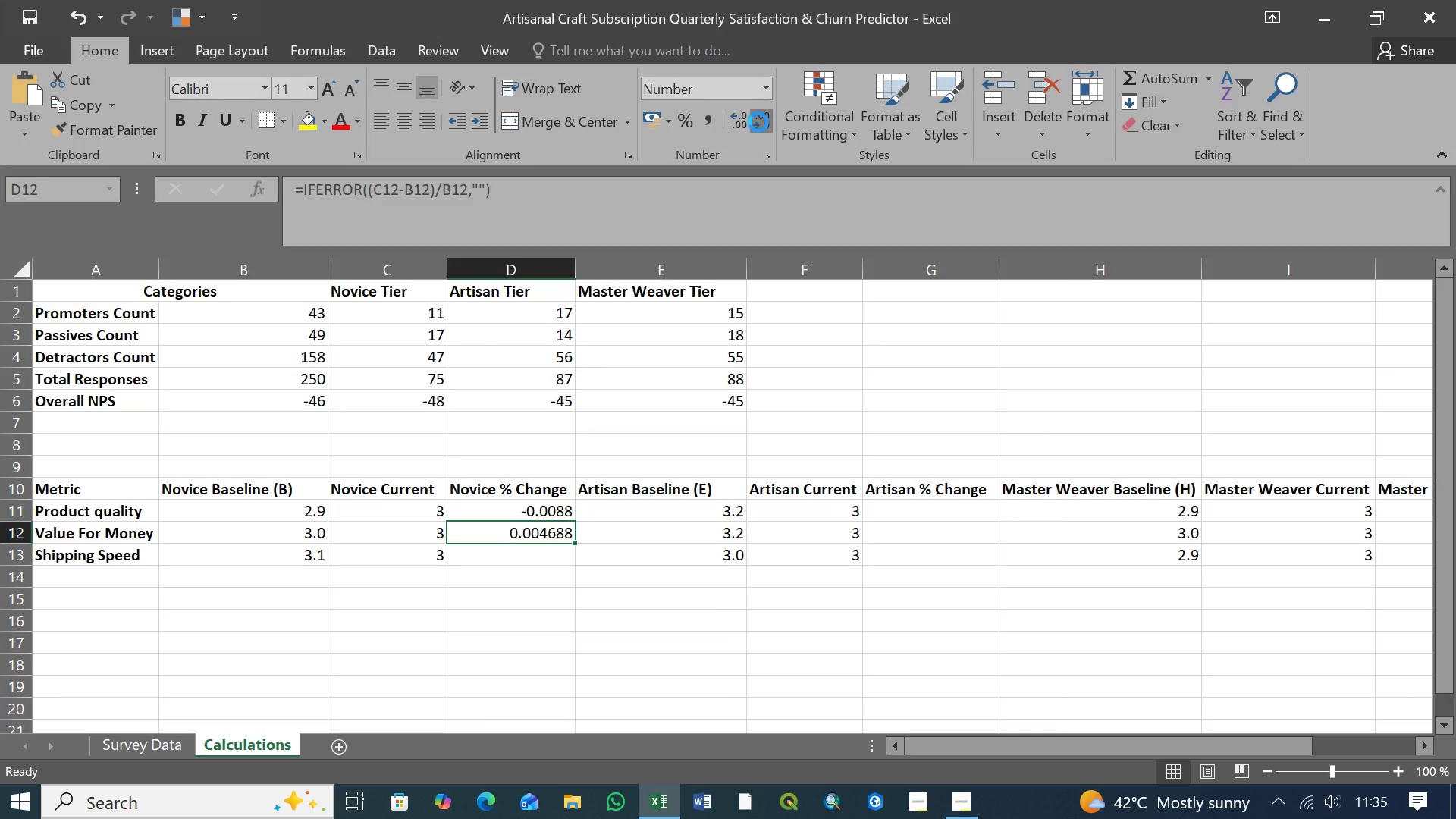 
triple_click([758, 122])
 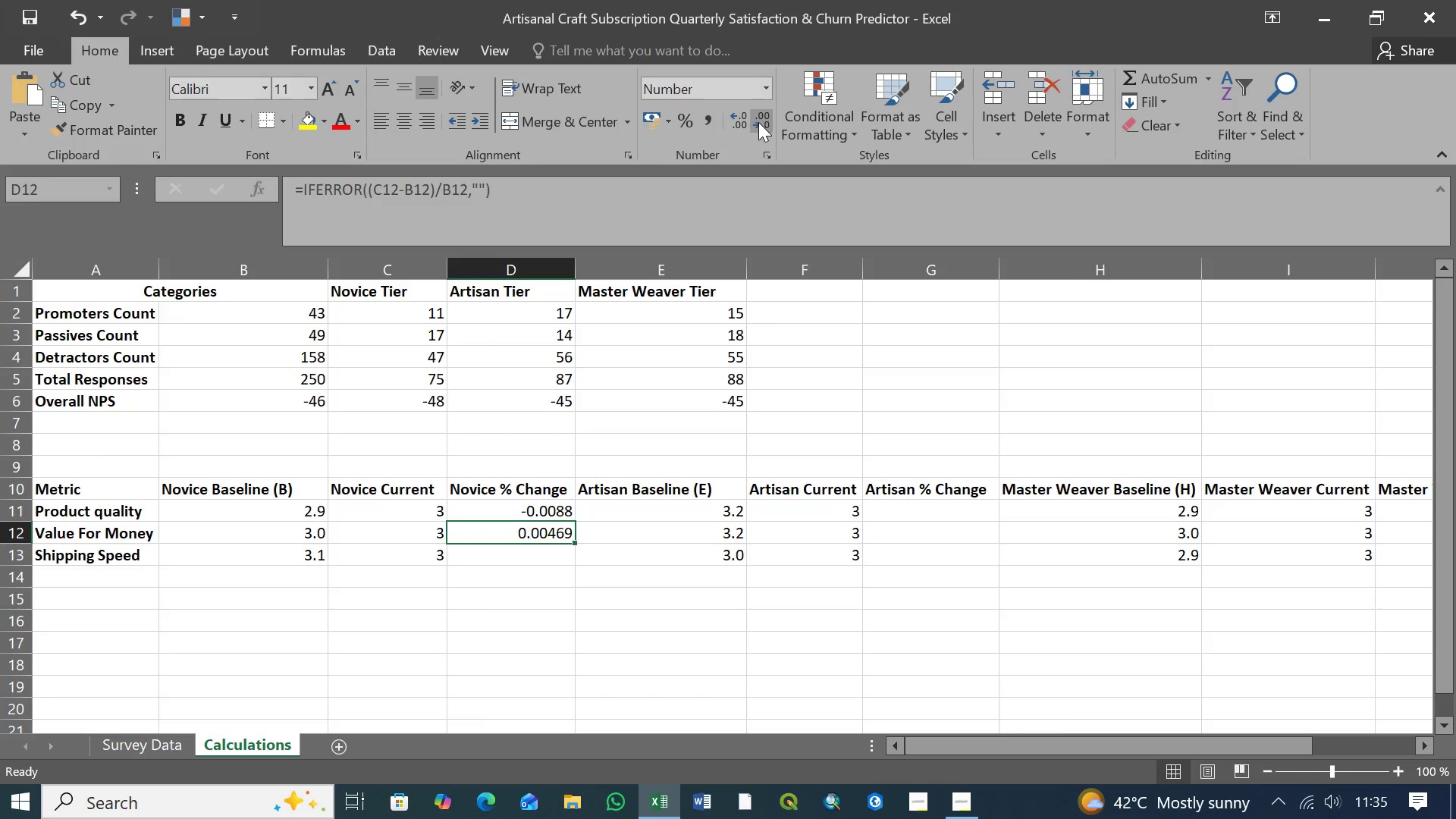 
left_click([758, 122])
 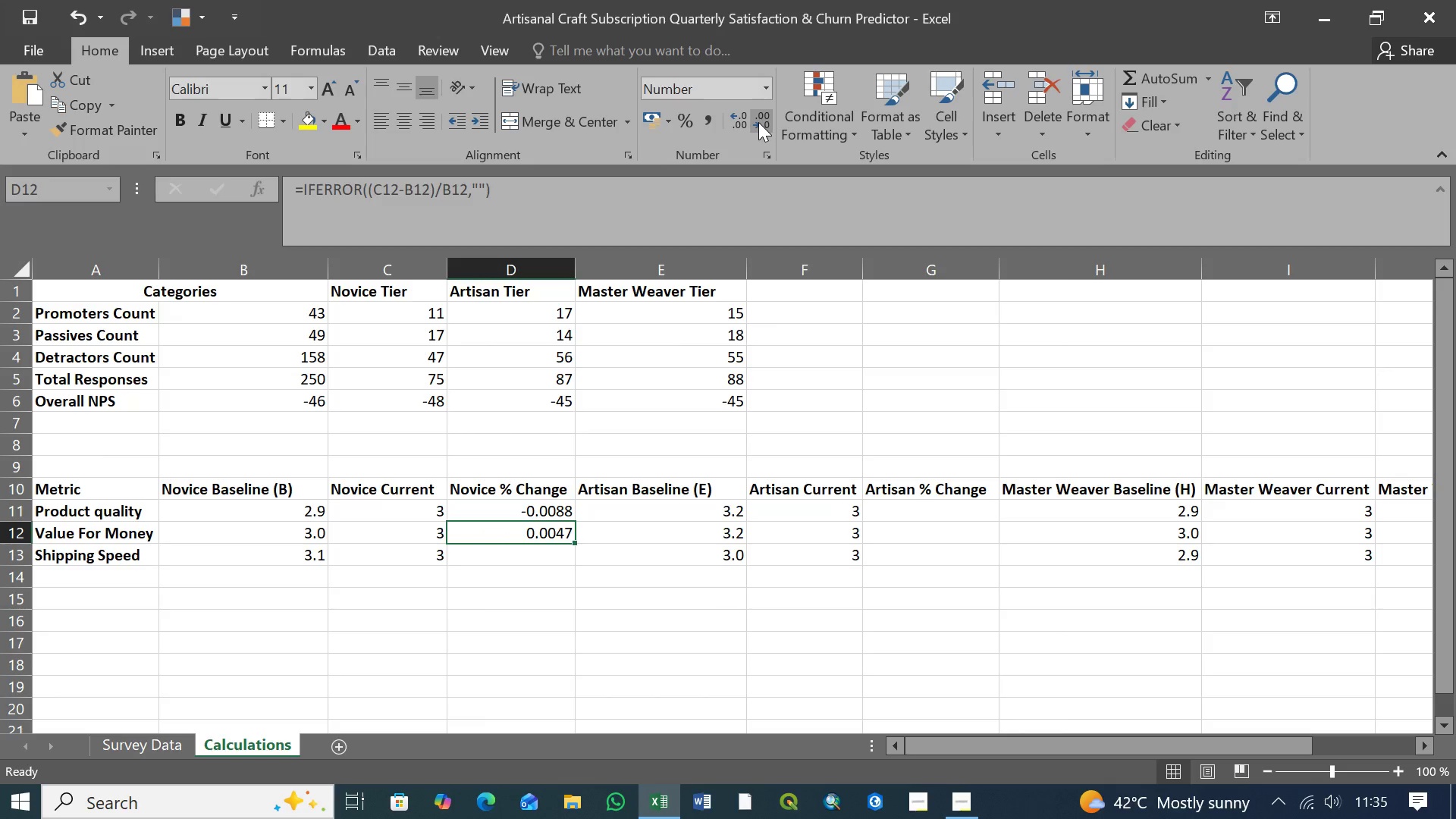 
wait(14.59)
 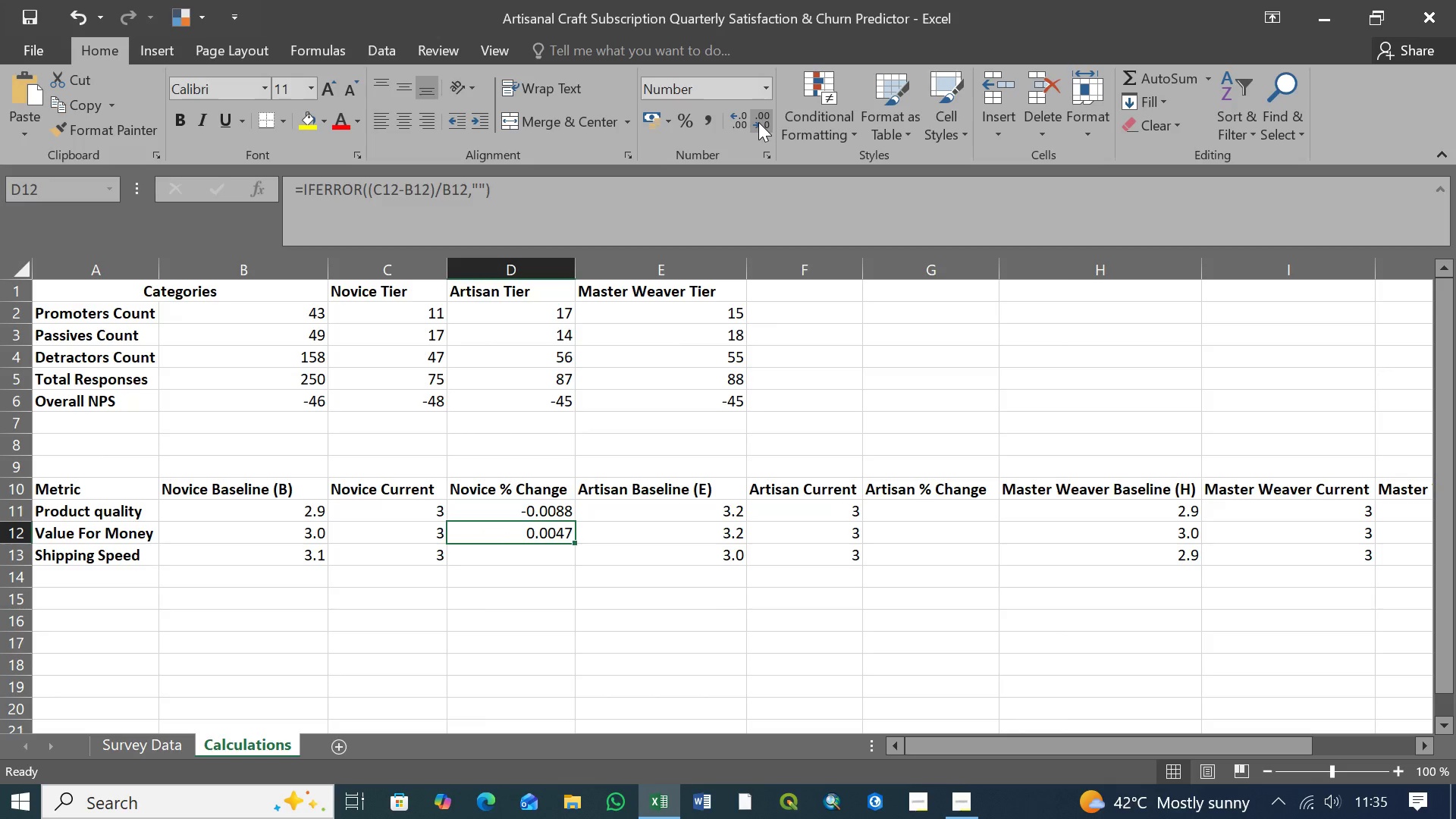 
left_click([551, 555])
 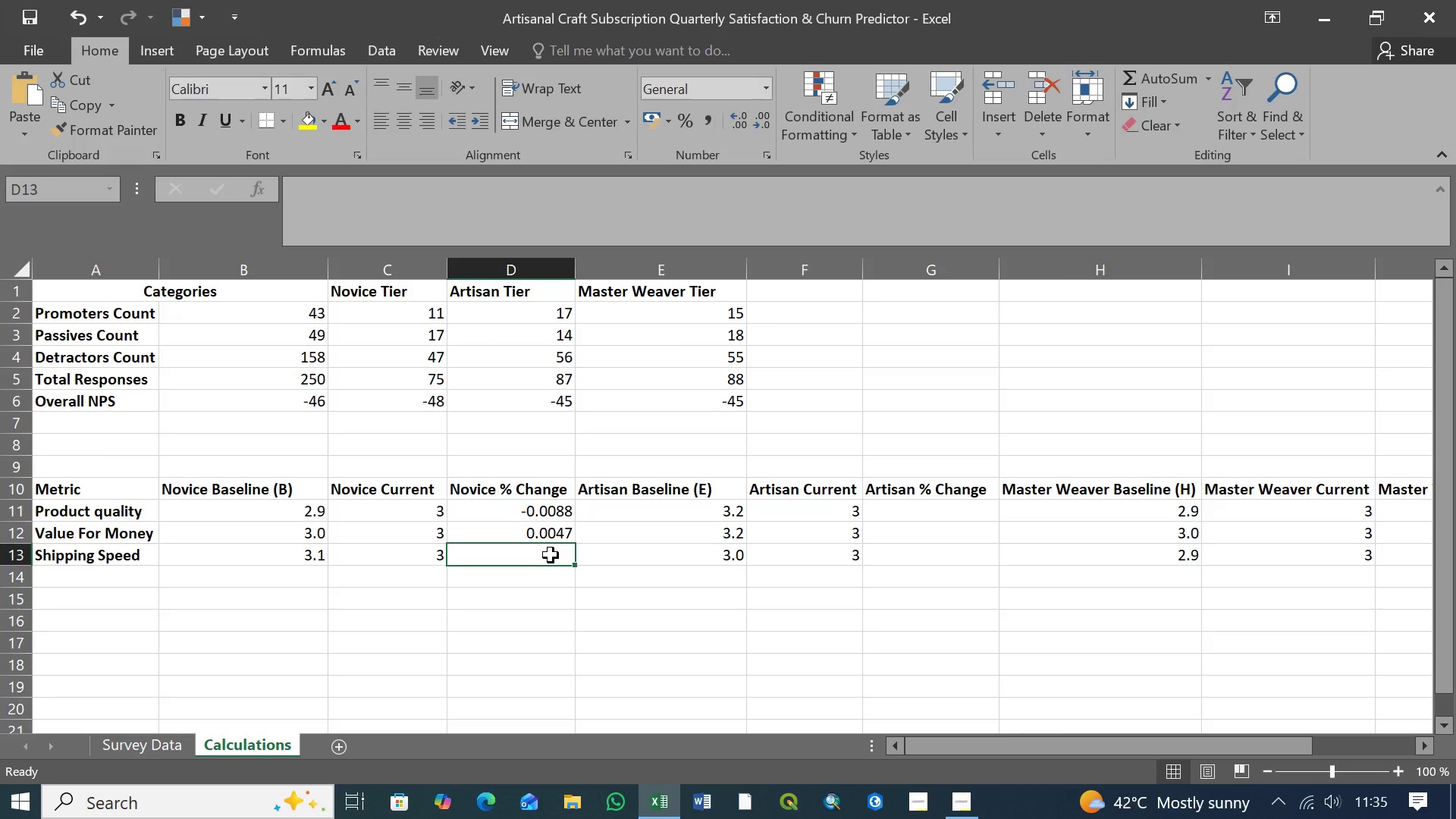 
key(Control+V)
 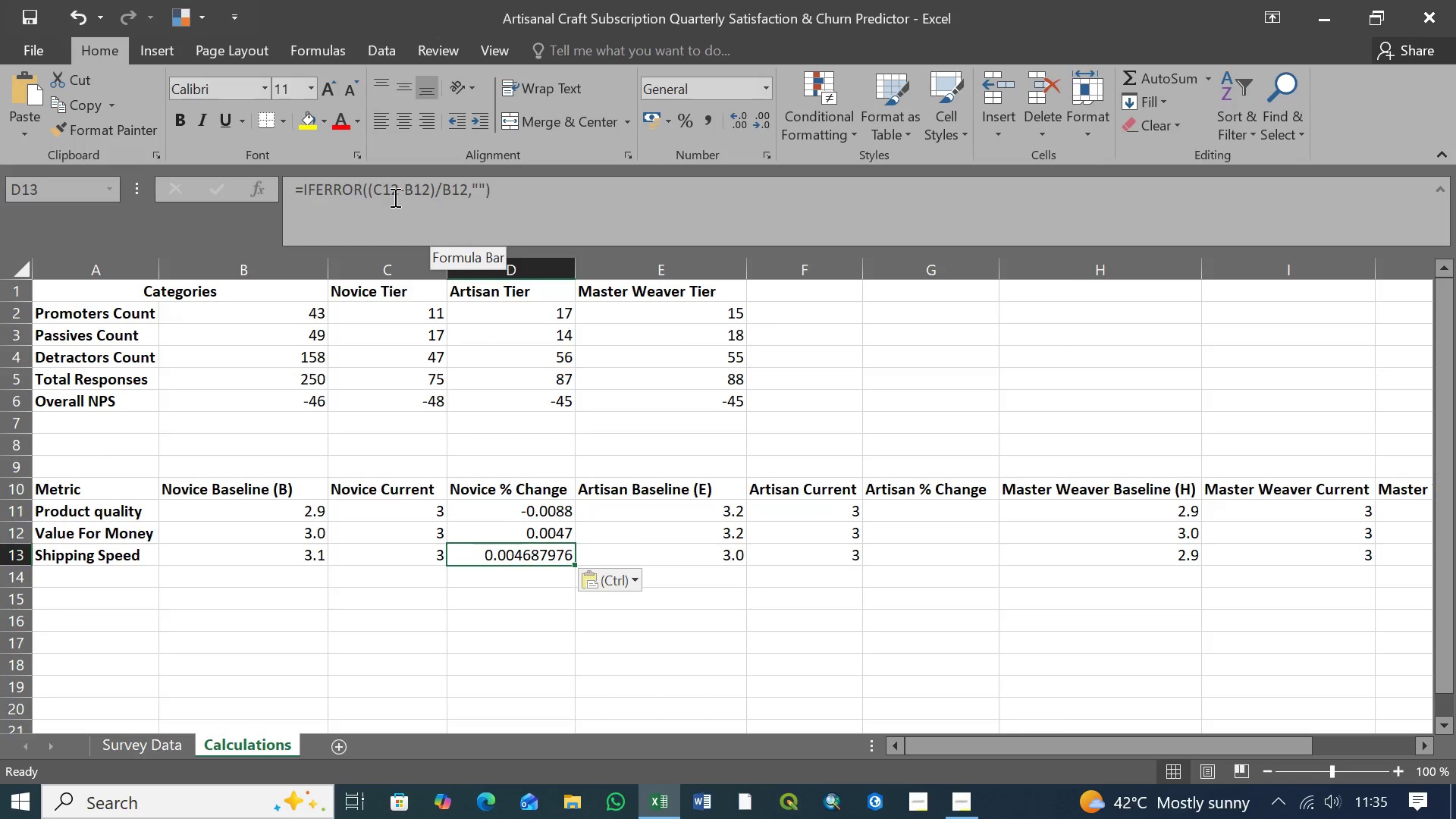 
left_click([397, 191])
 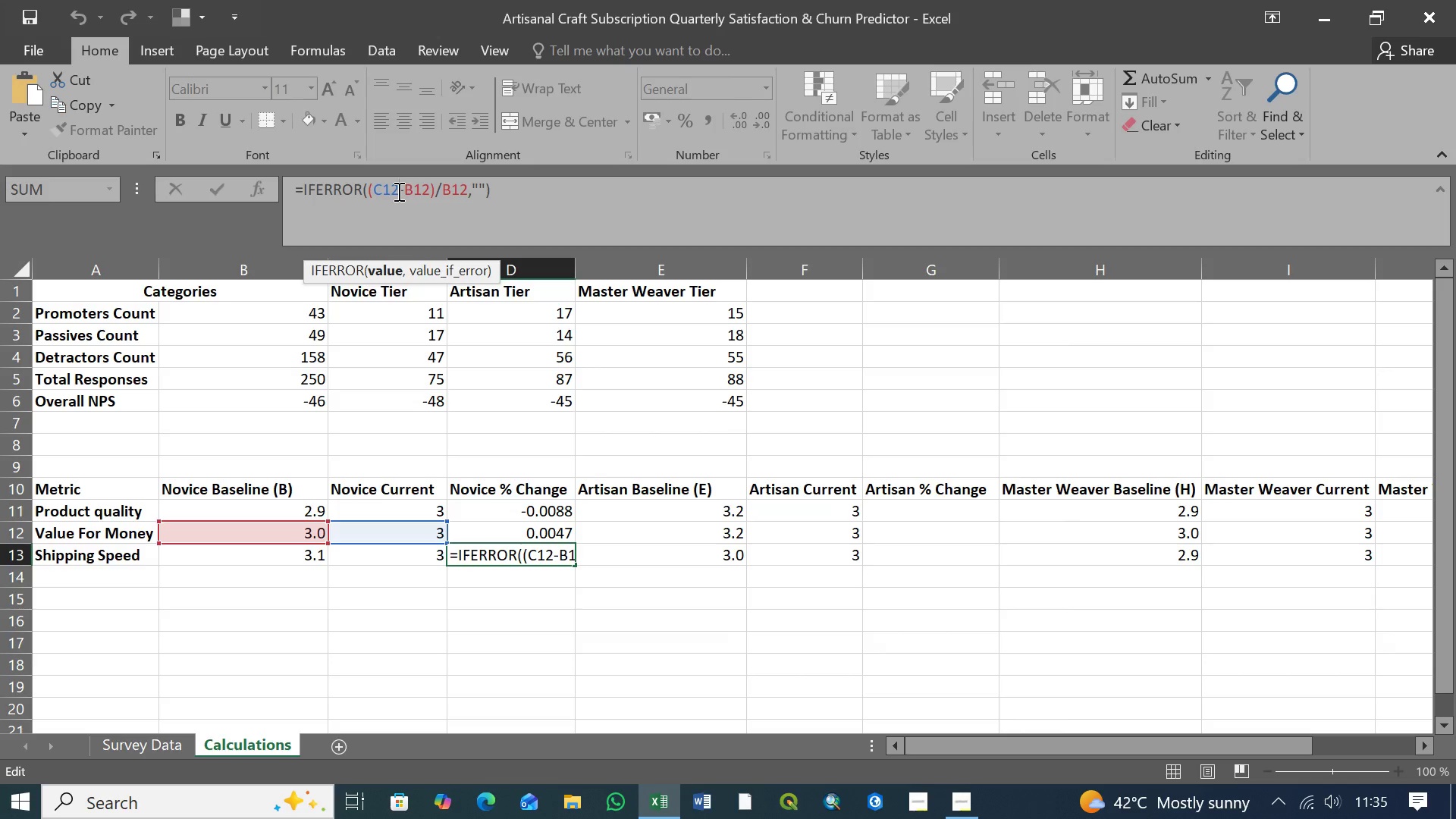 
key(Backspace)
 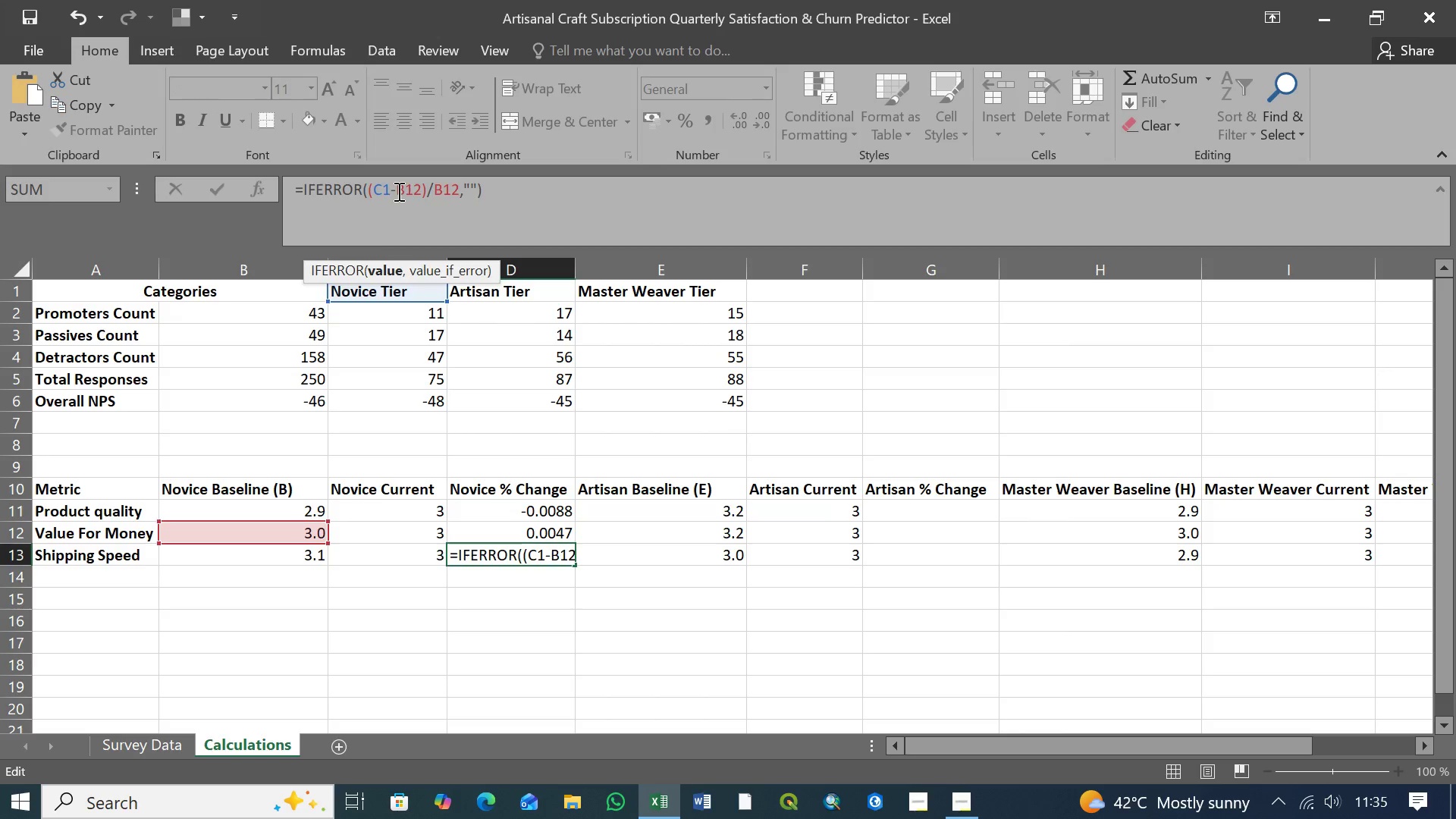 
key(3)
 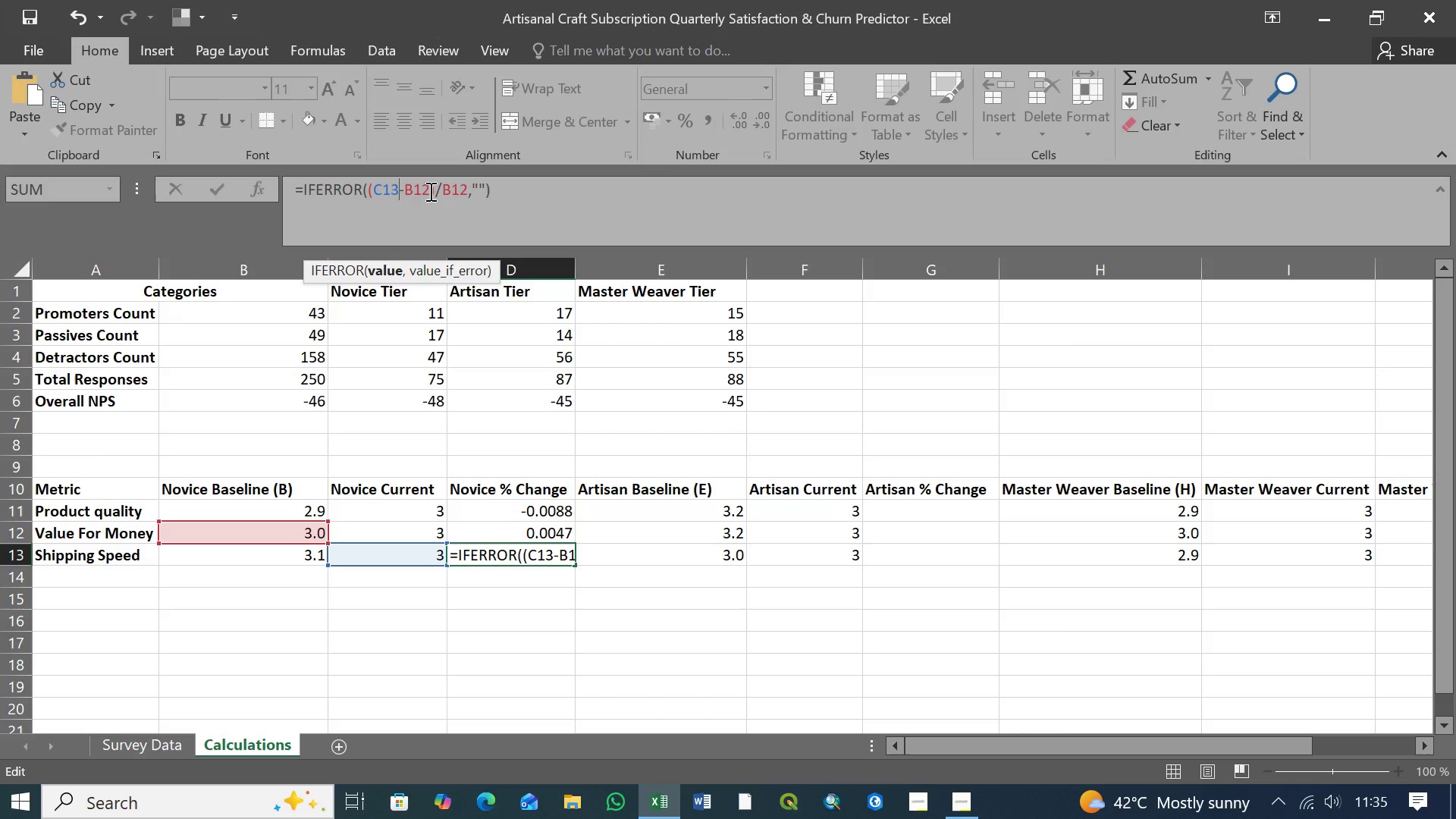 
left_click([428, 191])
 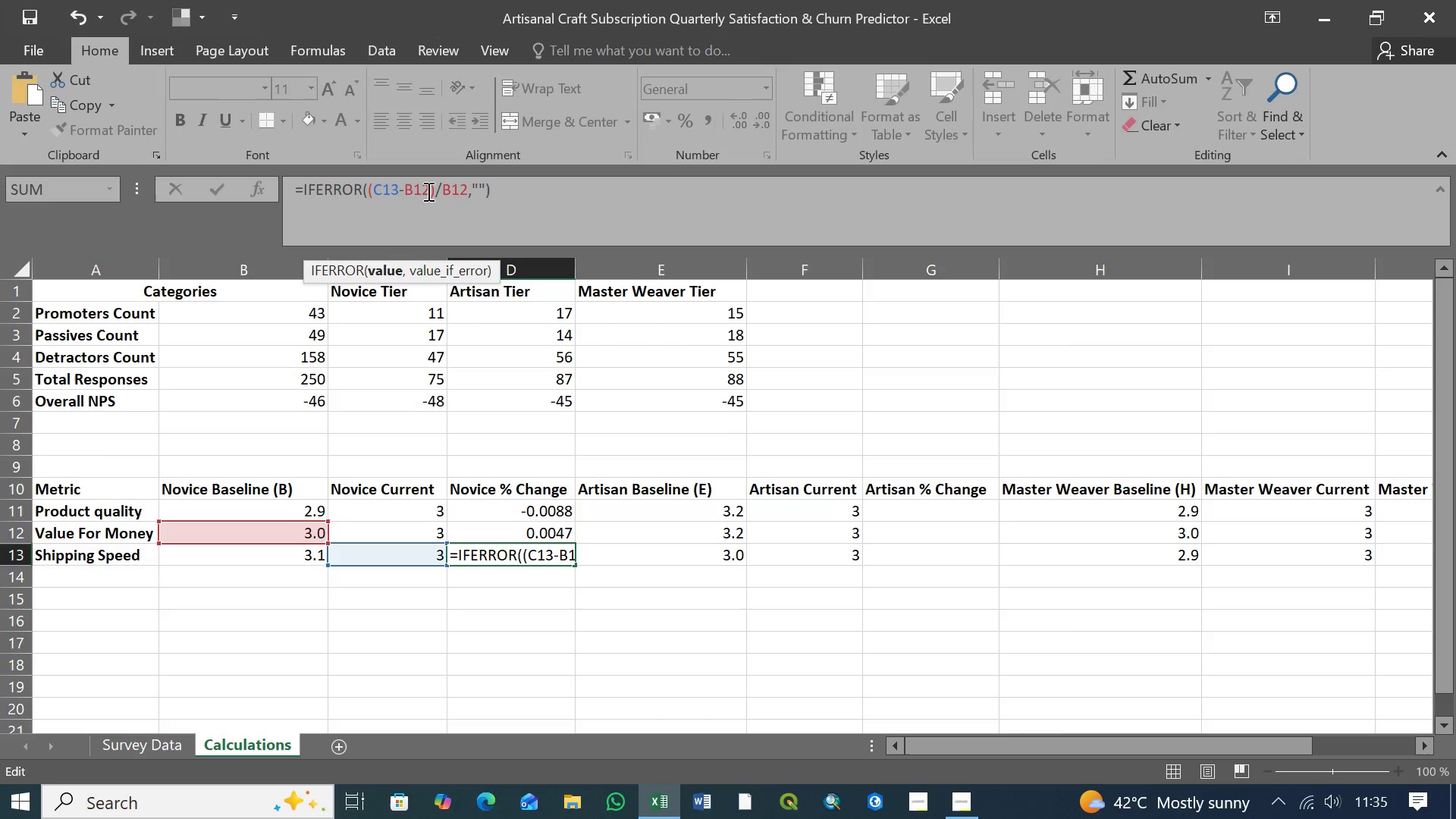 
key(Backspace)
 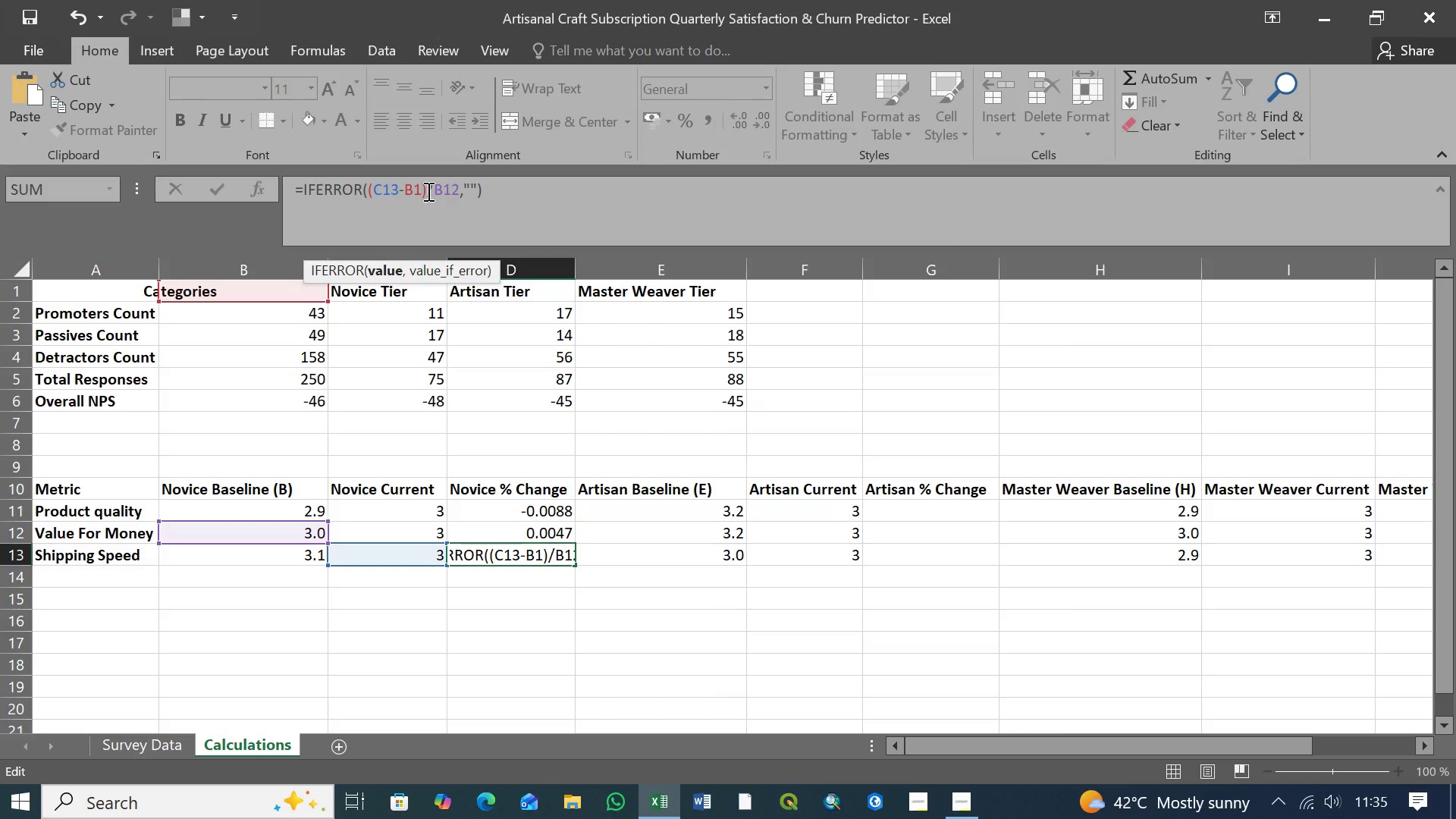 
key(3)
 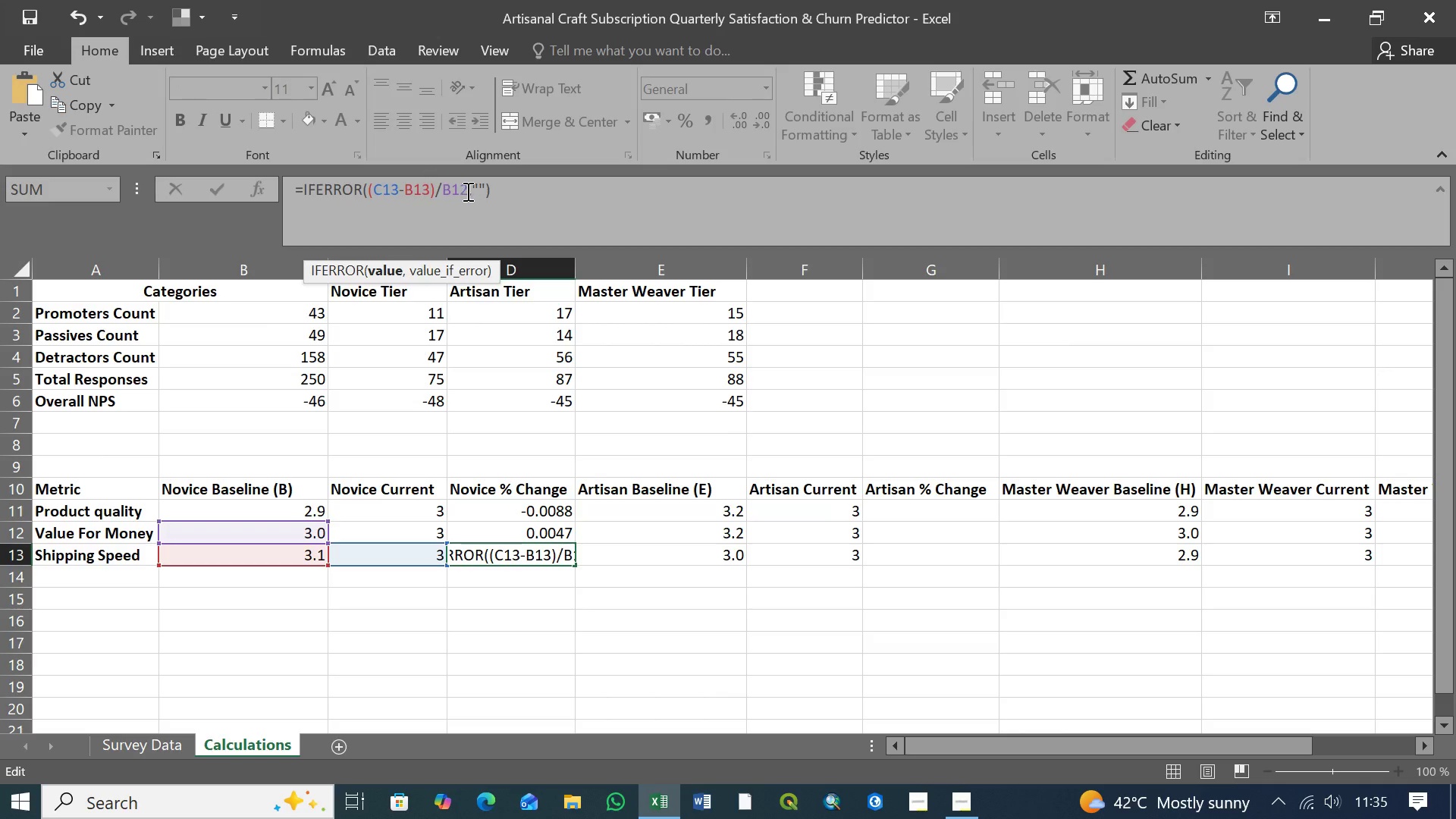 
left_click([466, 191])
 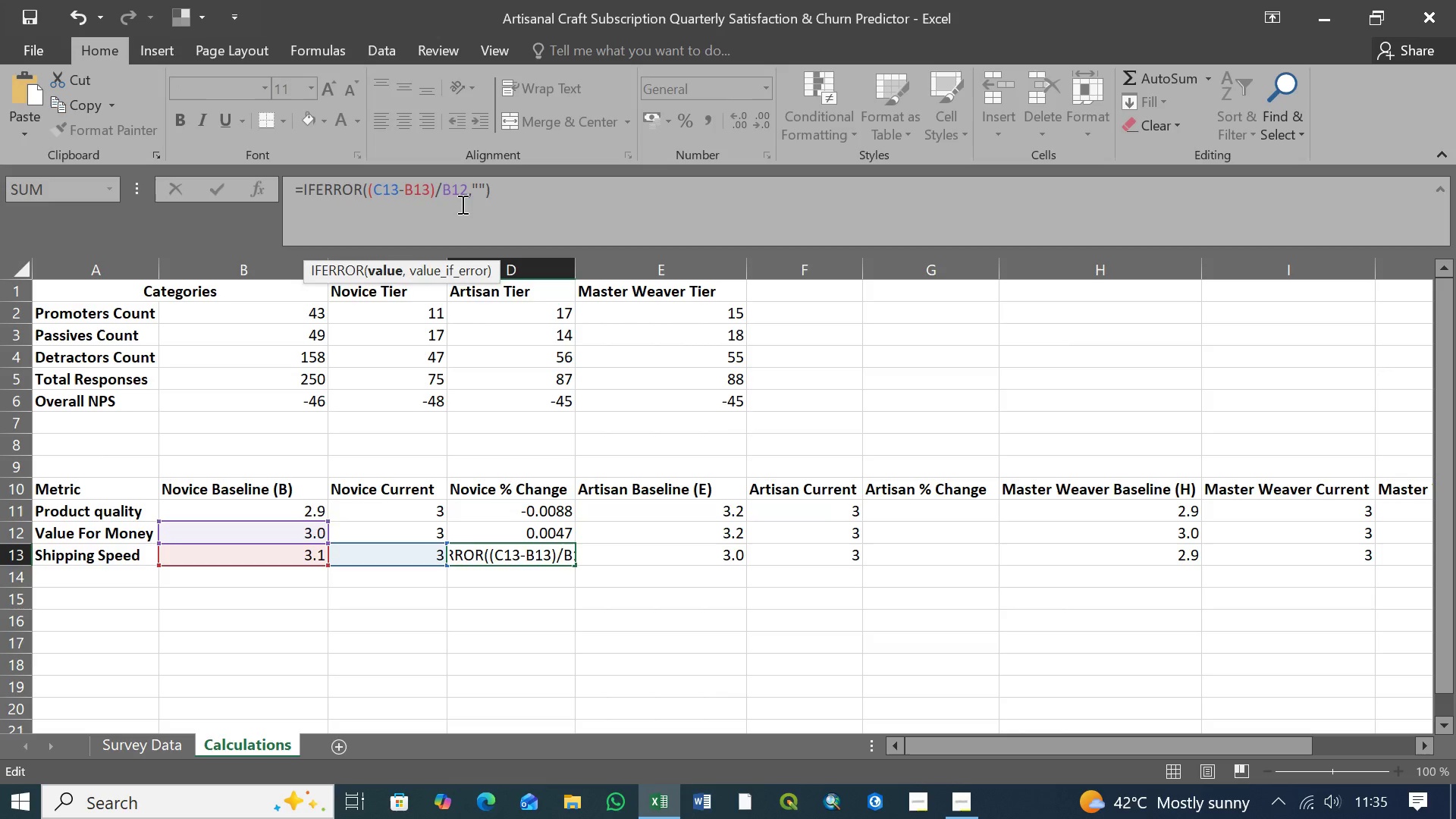 
key(Backspace)
 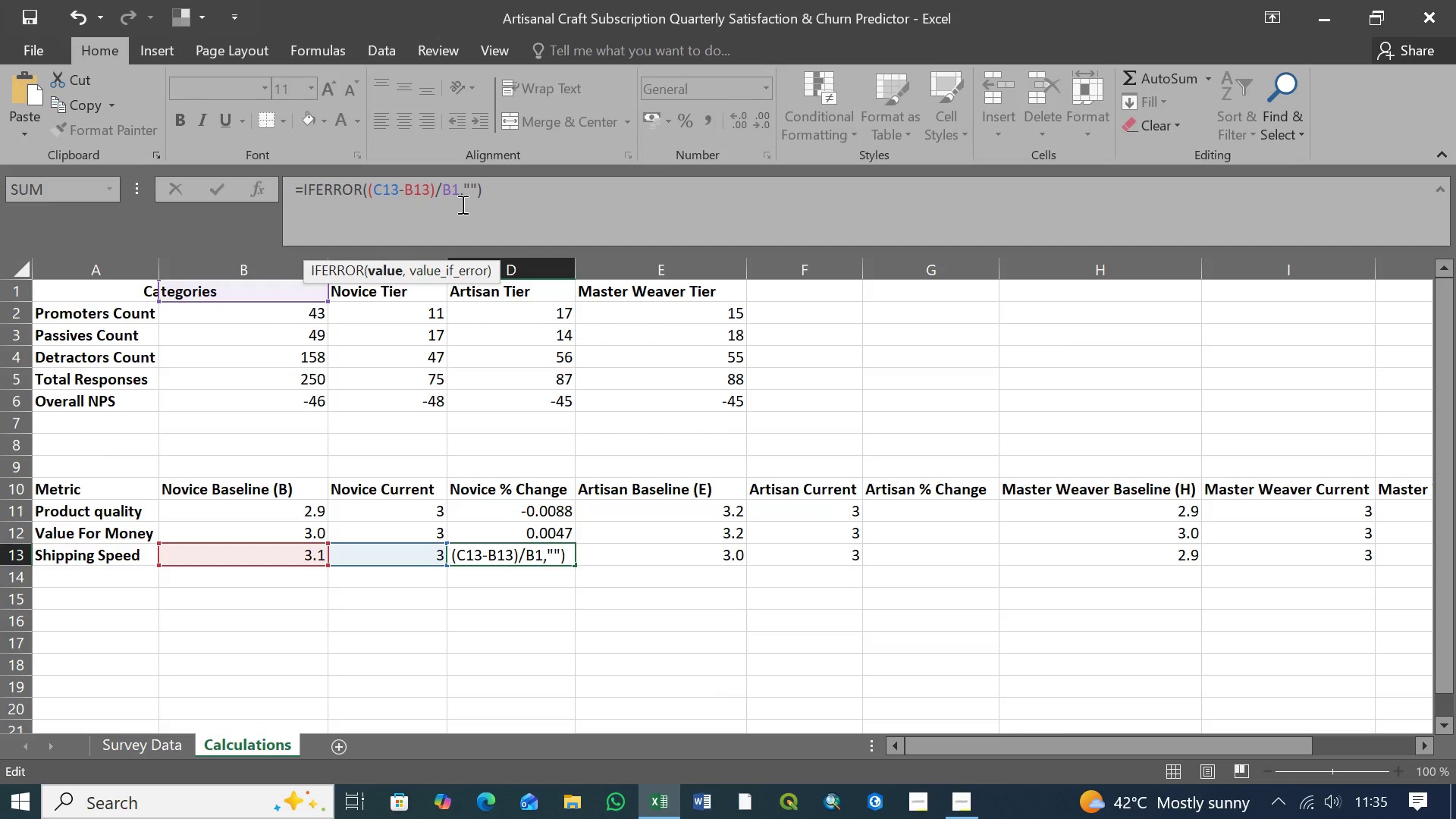 
key(3)
 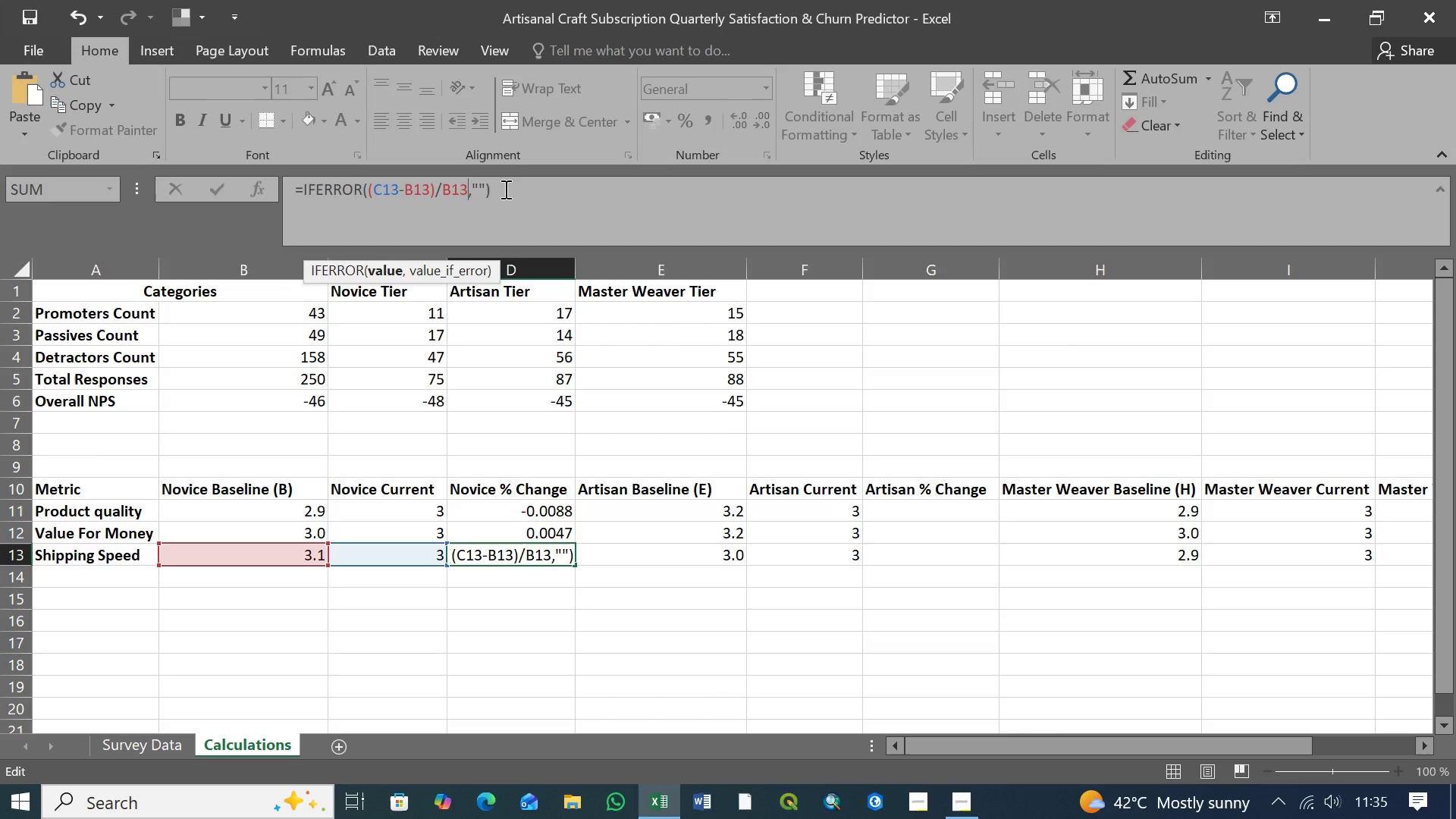 
left_click_drag(start_coordinate=[504, 190], to_coordinate=[265, 188])
 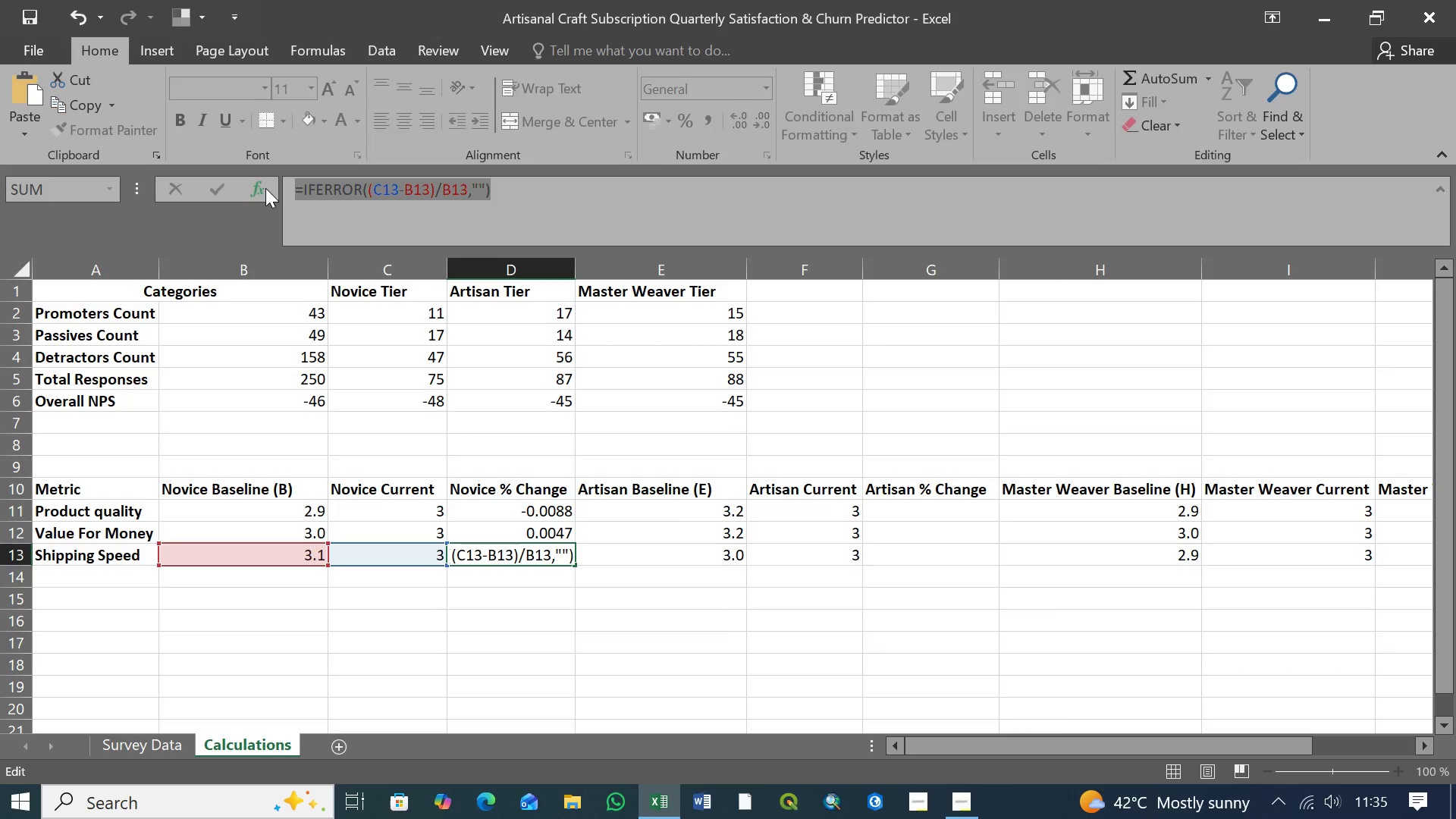 
key(Control+C)
 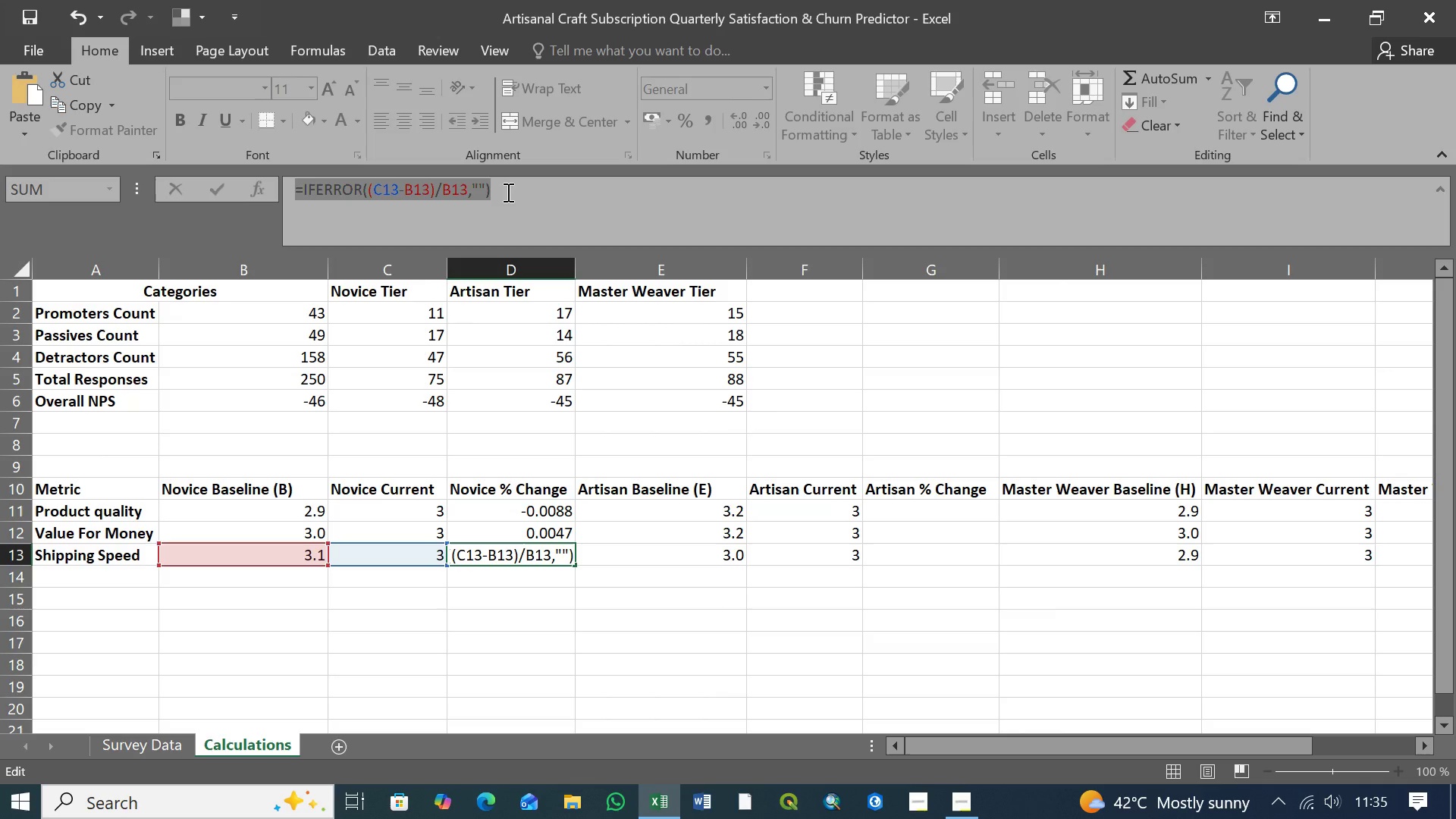 
left_click([507, 188])
 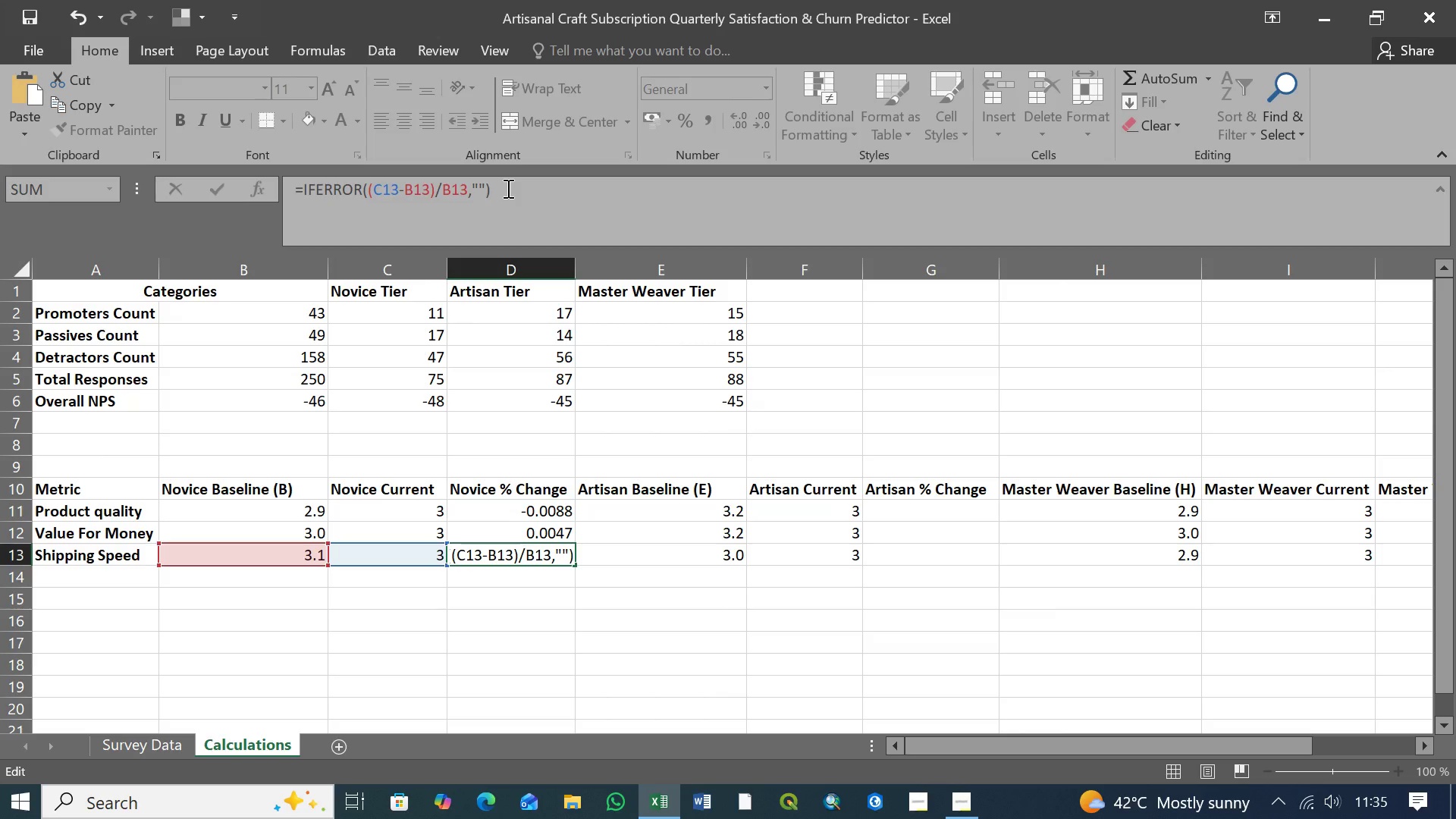 
key(Enter)
 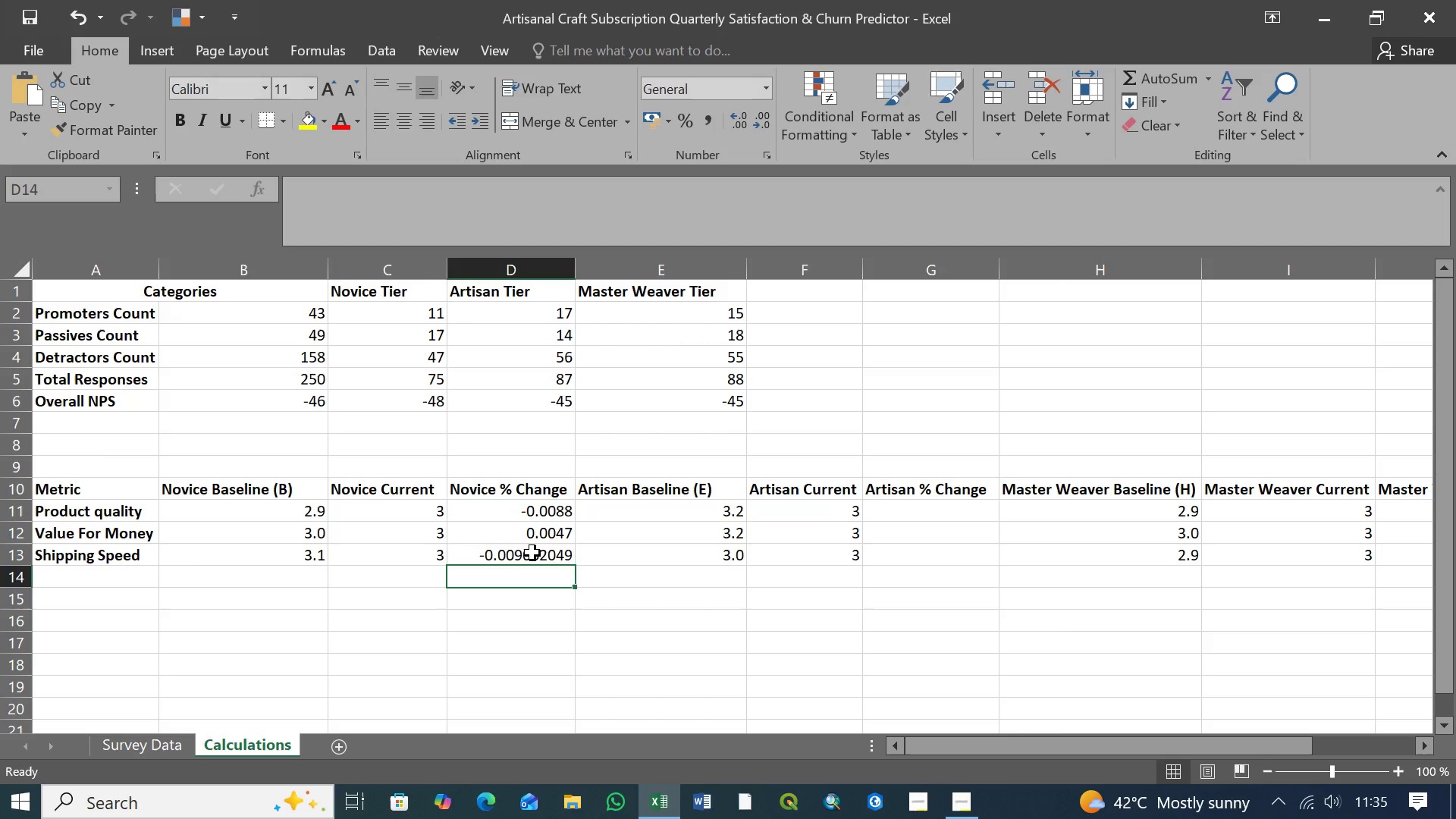 
left_click([535, 554])
 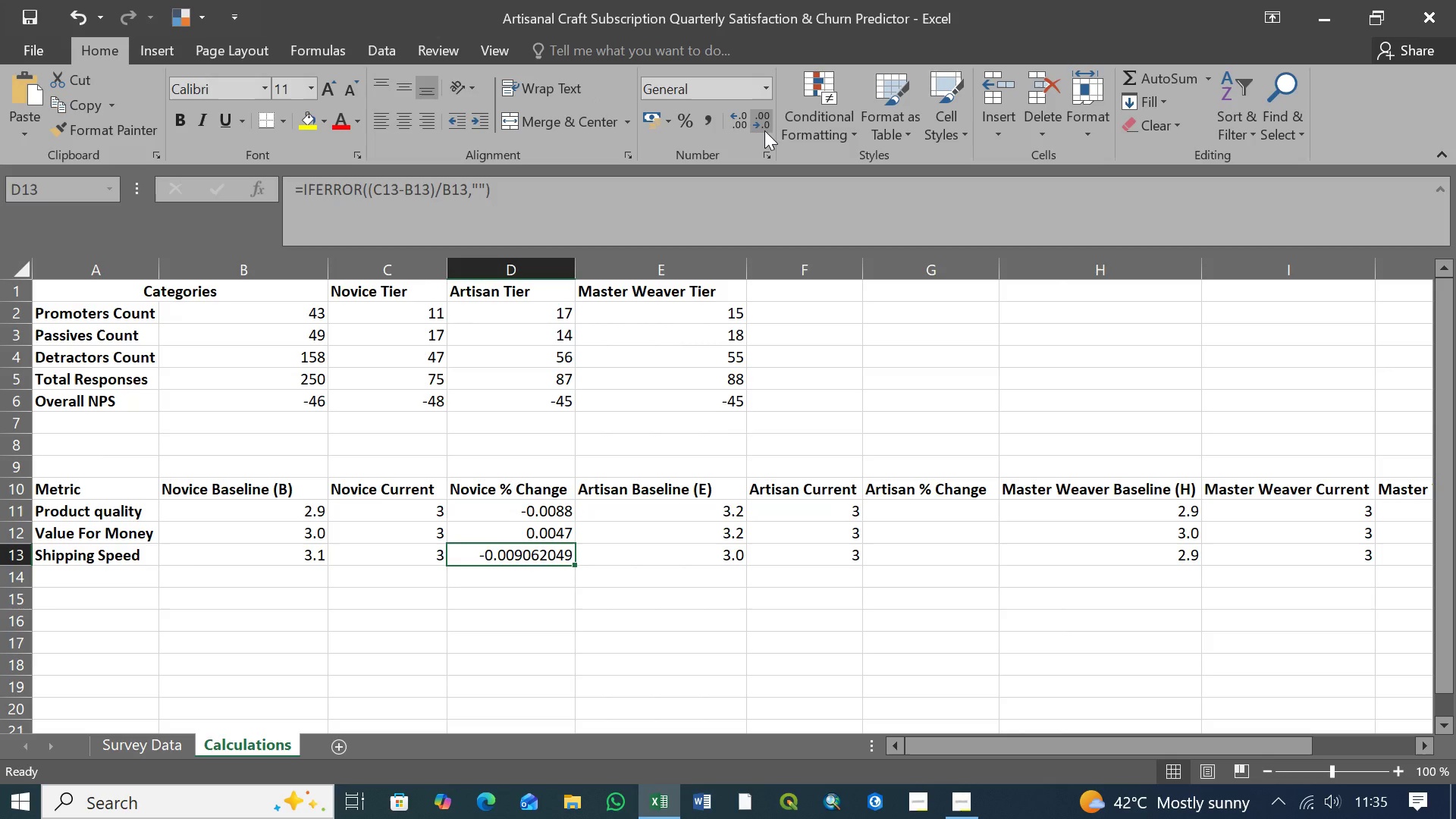 
double_click([762, 121])
 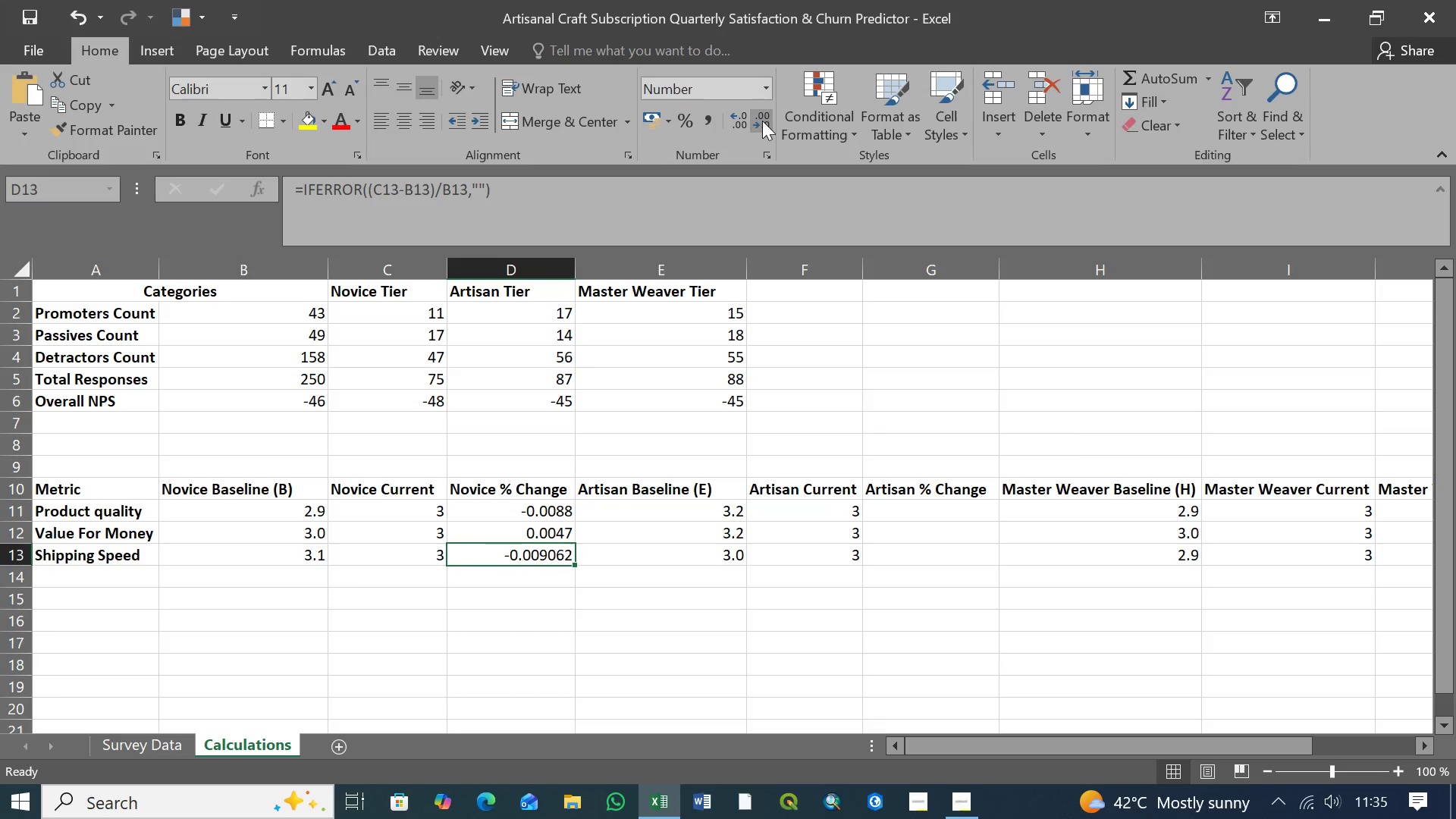 
triple_click([762, 121])
 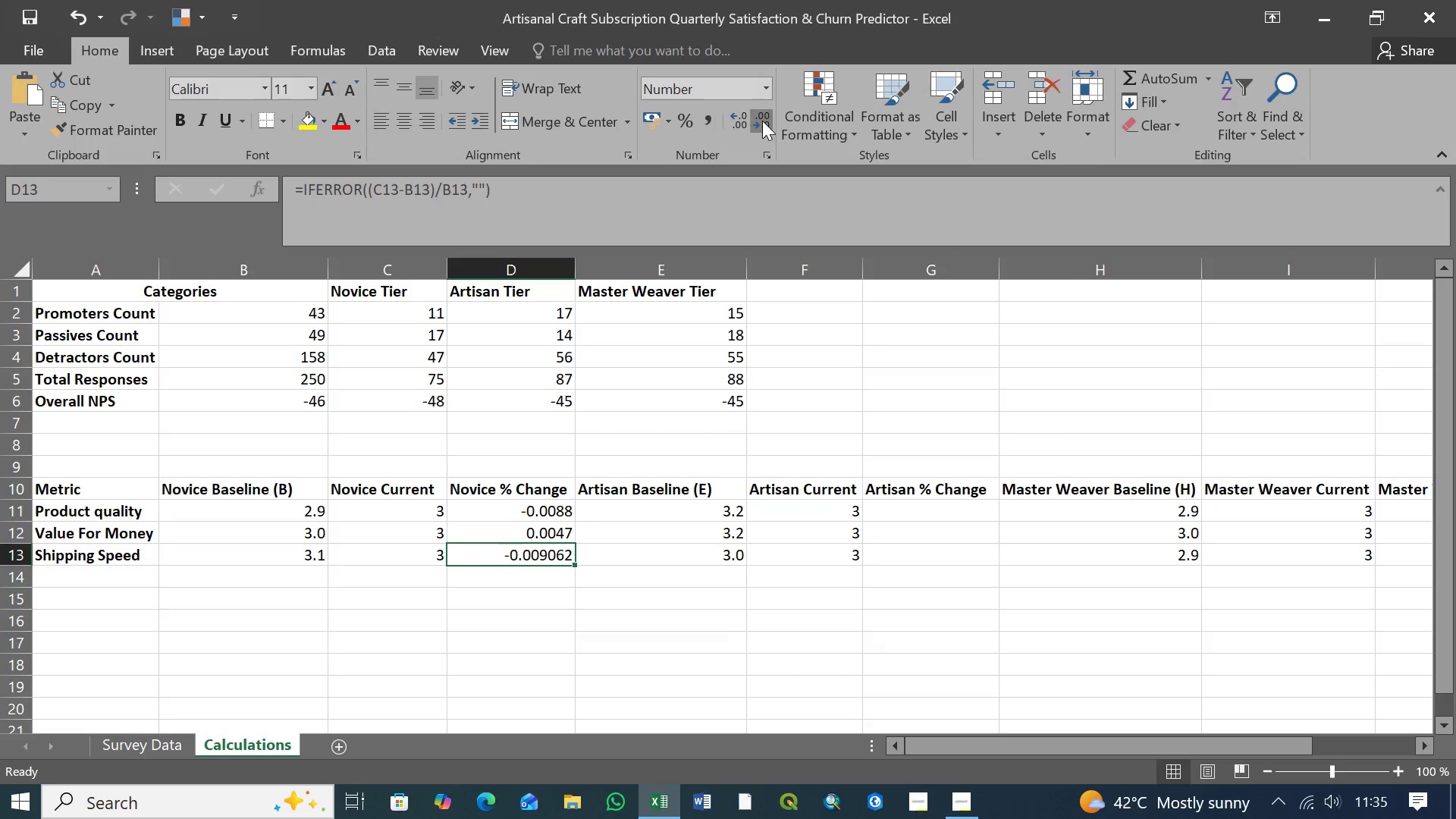 
triple_click([762, 121])
 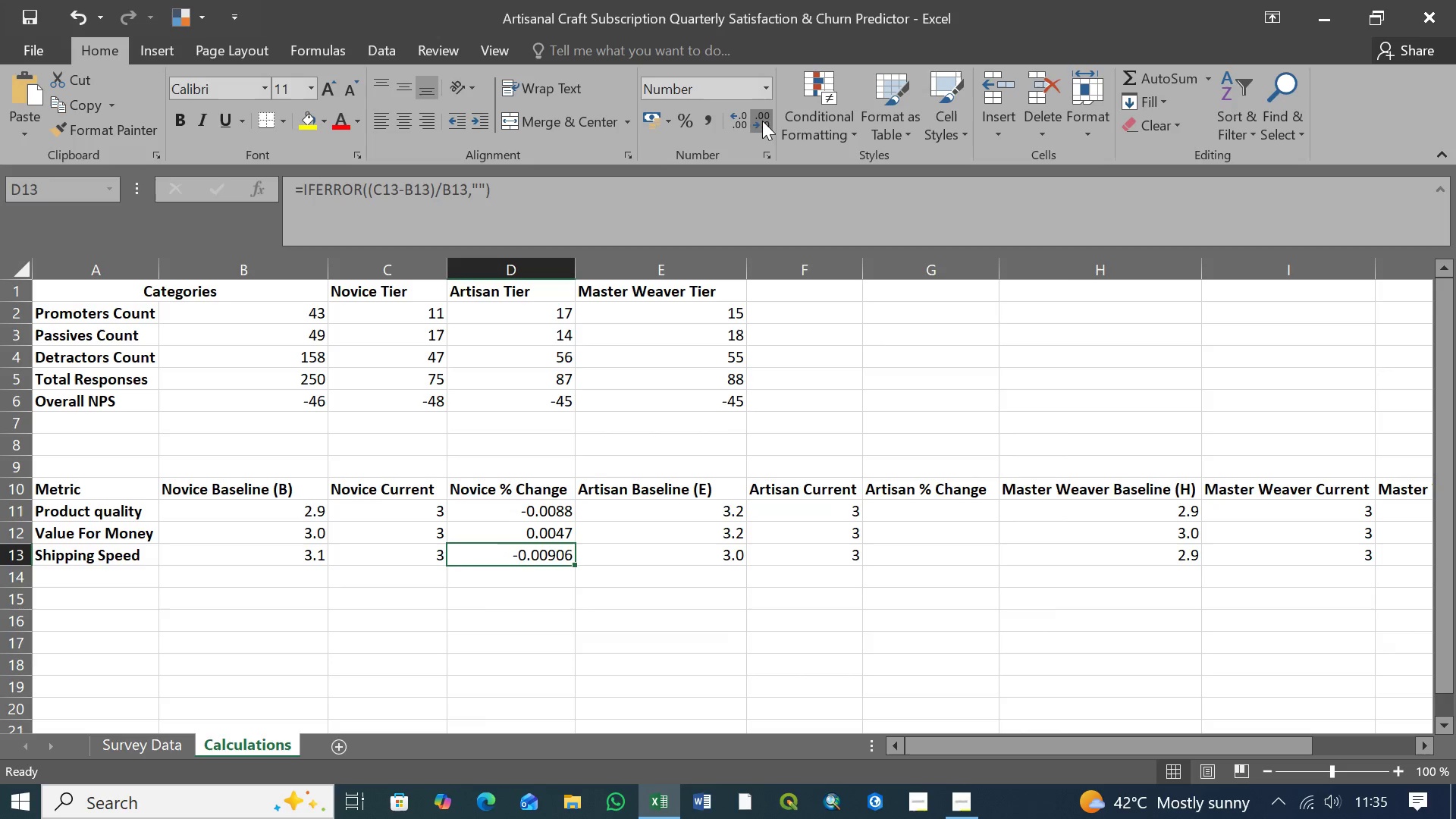 
triple_click([762, 121])
 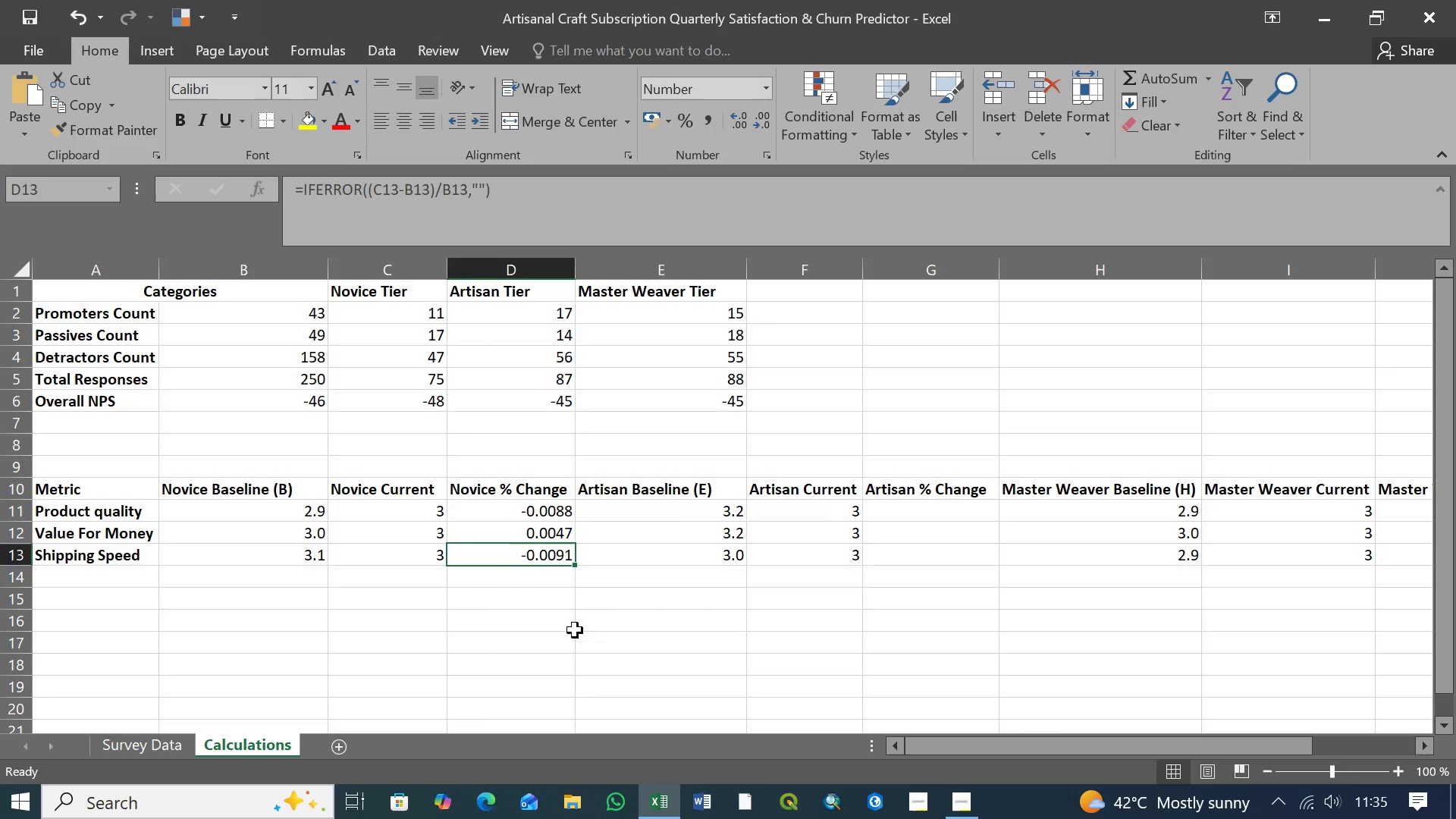 
left_click([615, 554])
 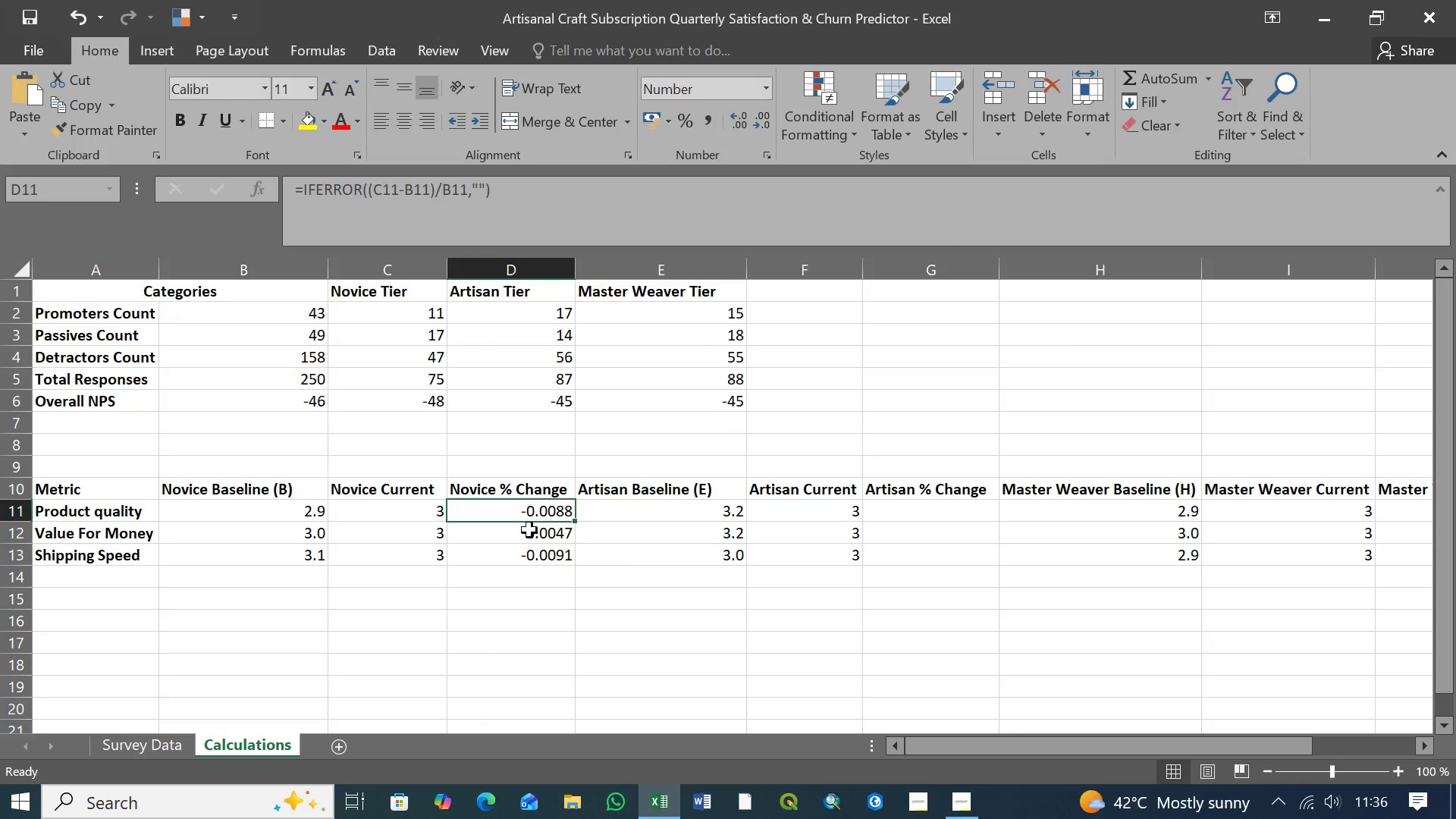 
double_click([530, 533])
 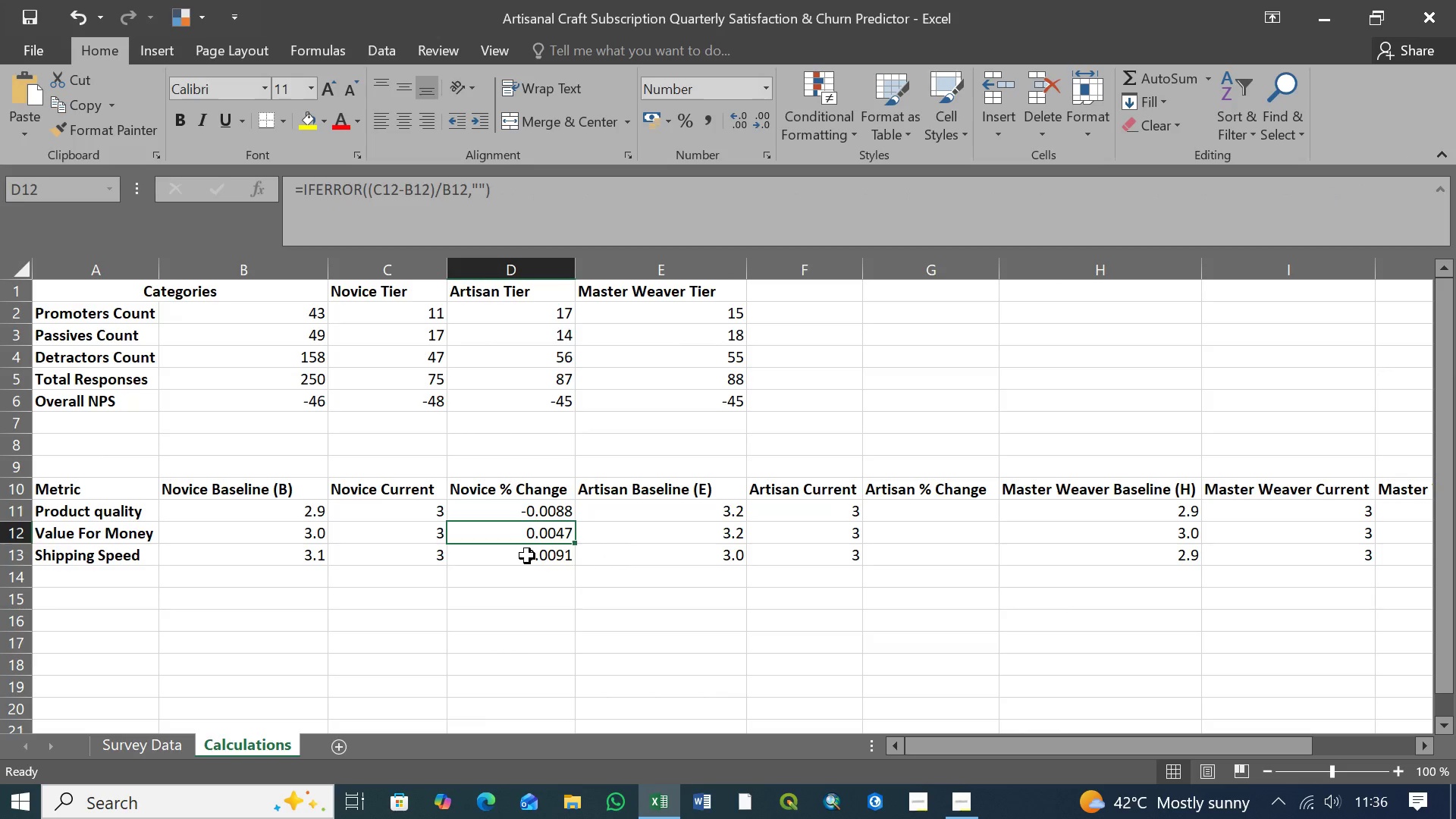 
triple_click([527, 556])
 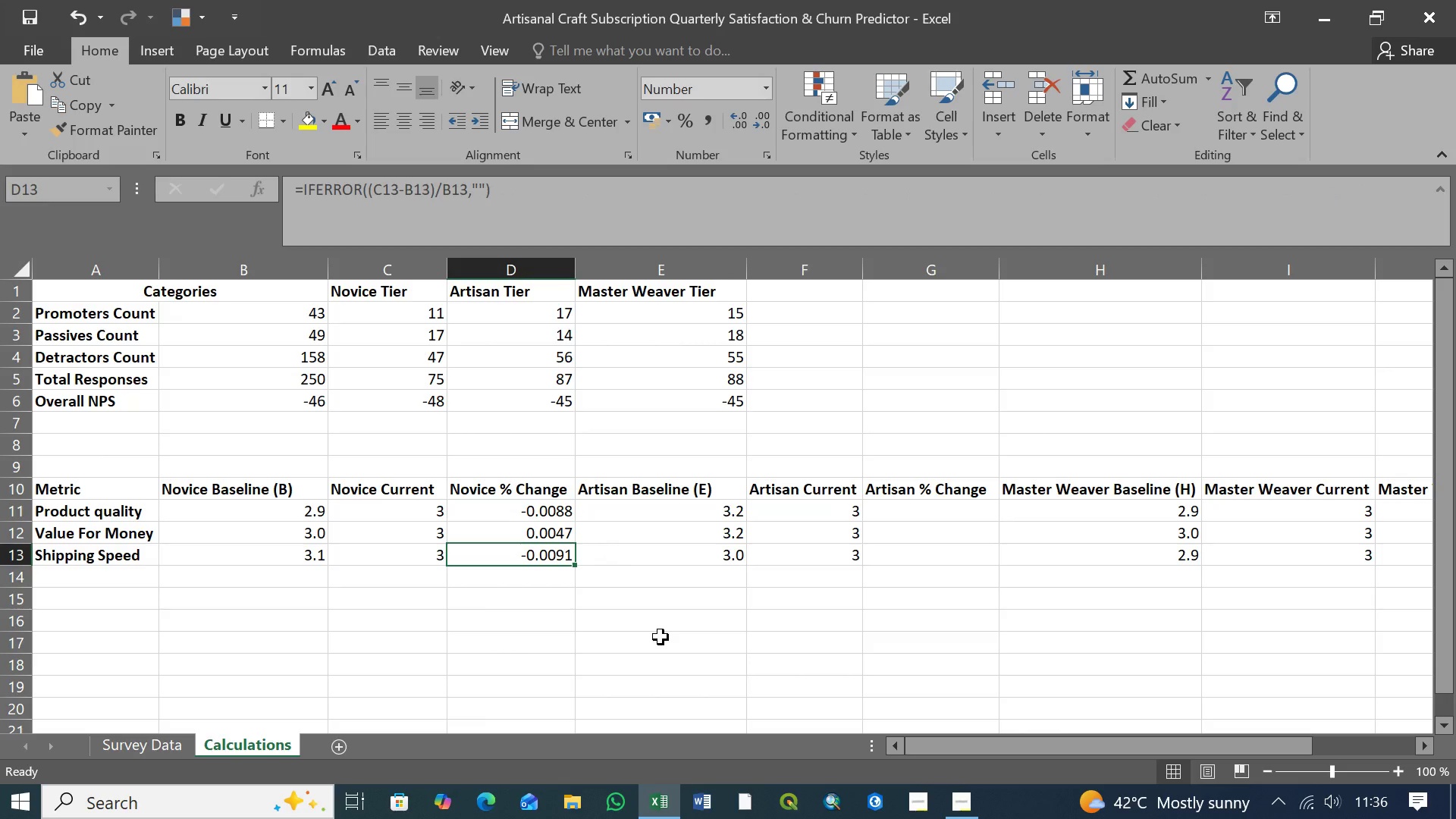 
key(Control+S)
 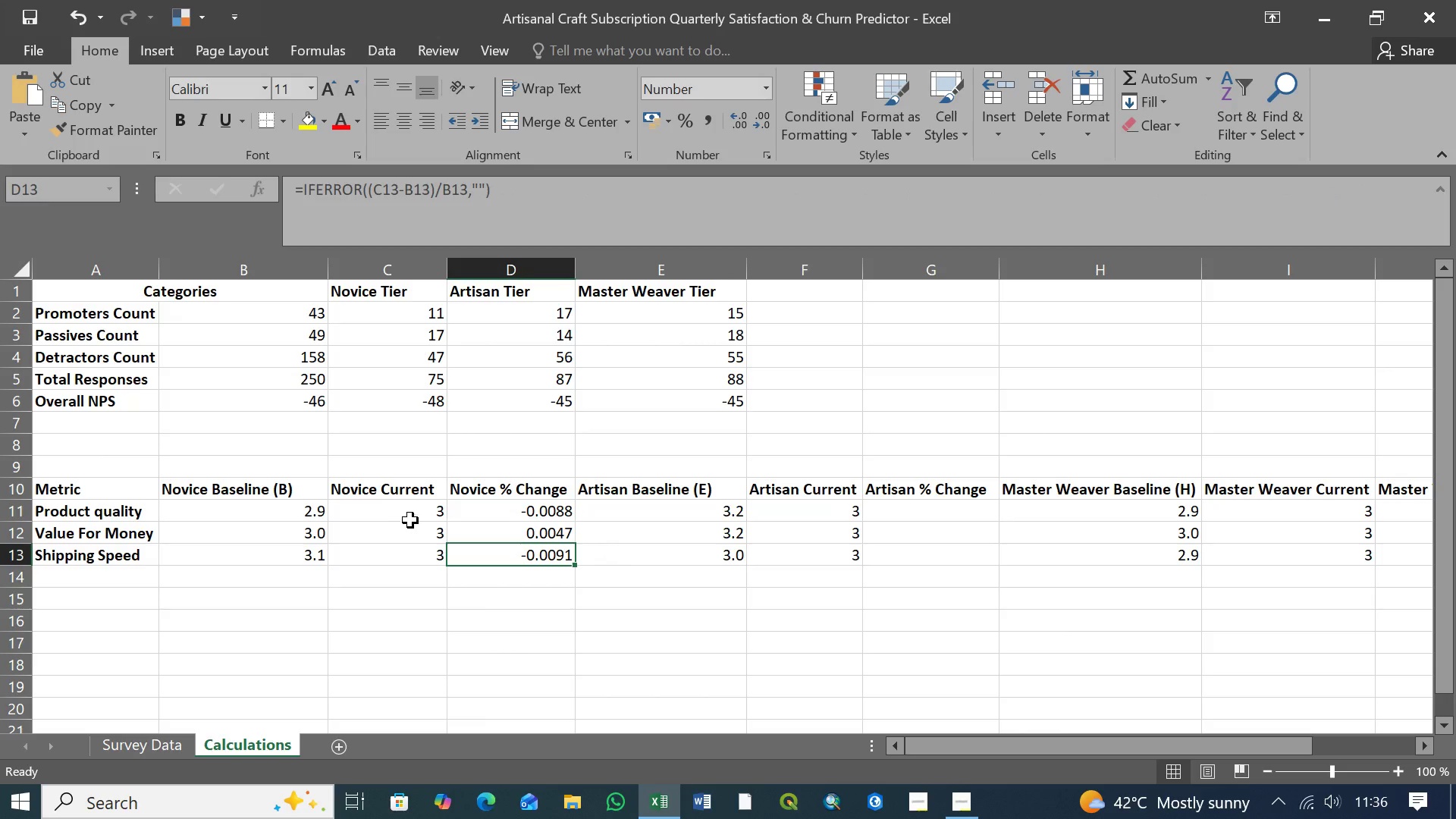 
left_click([419, 509])
 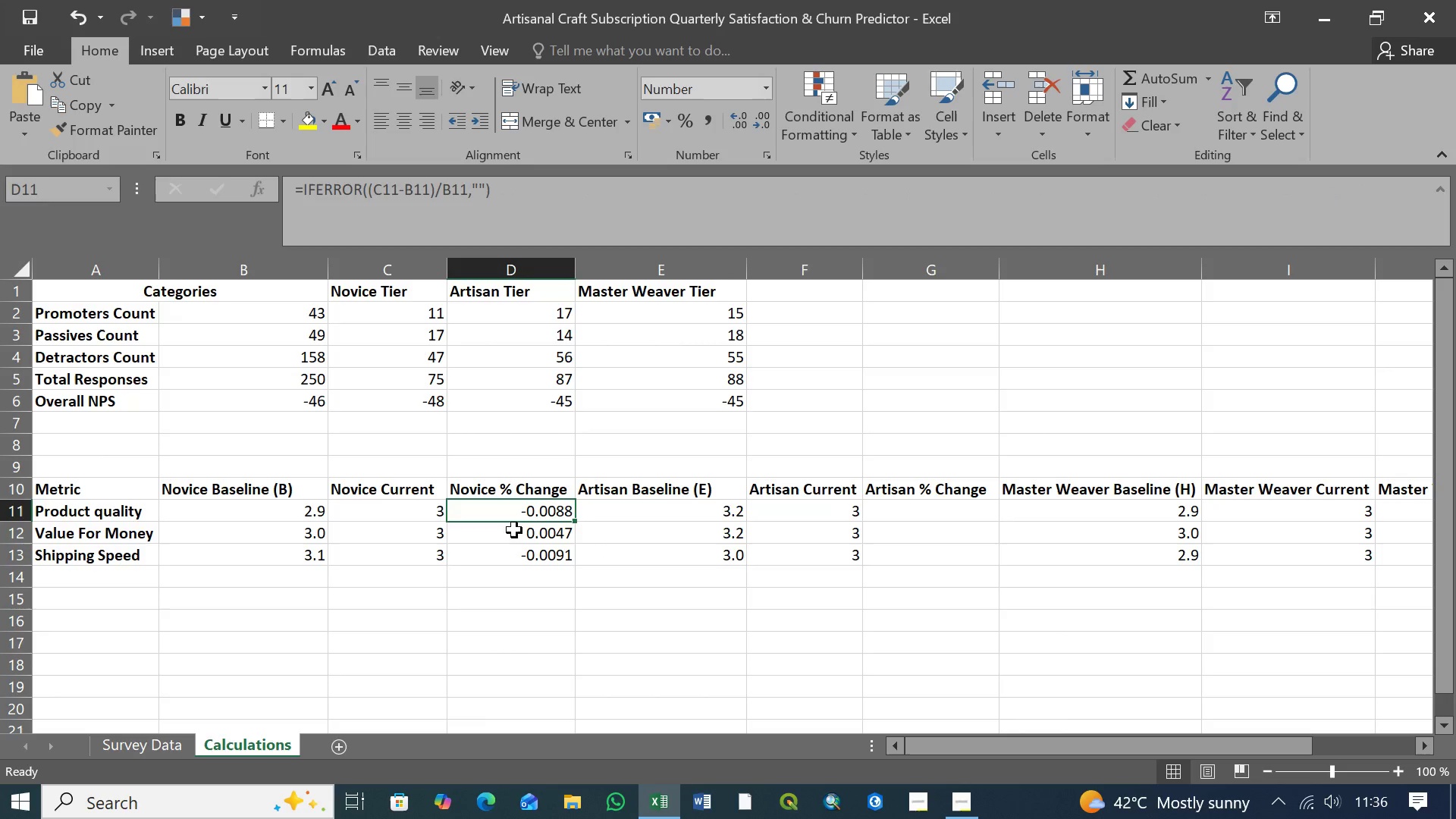 
double_click([513, 535])
 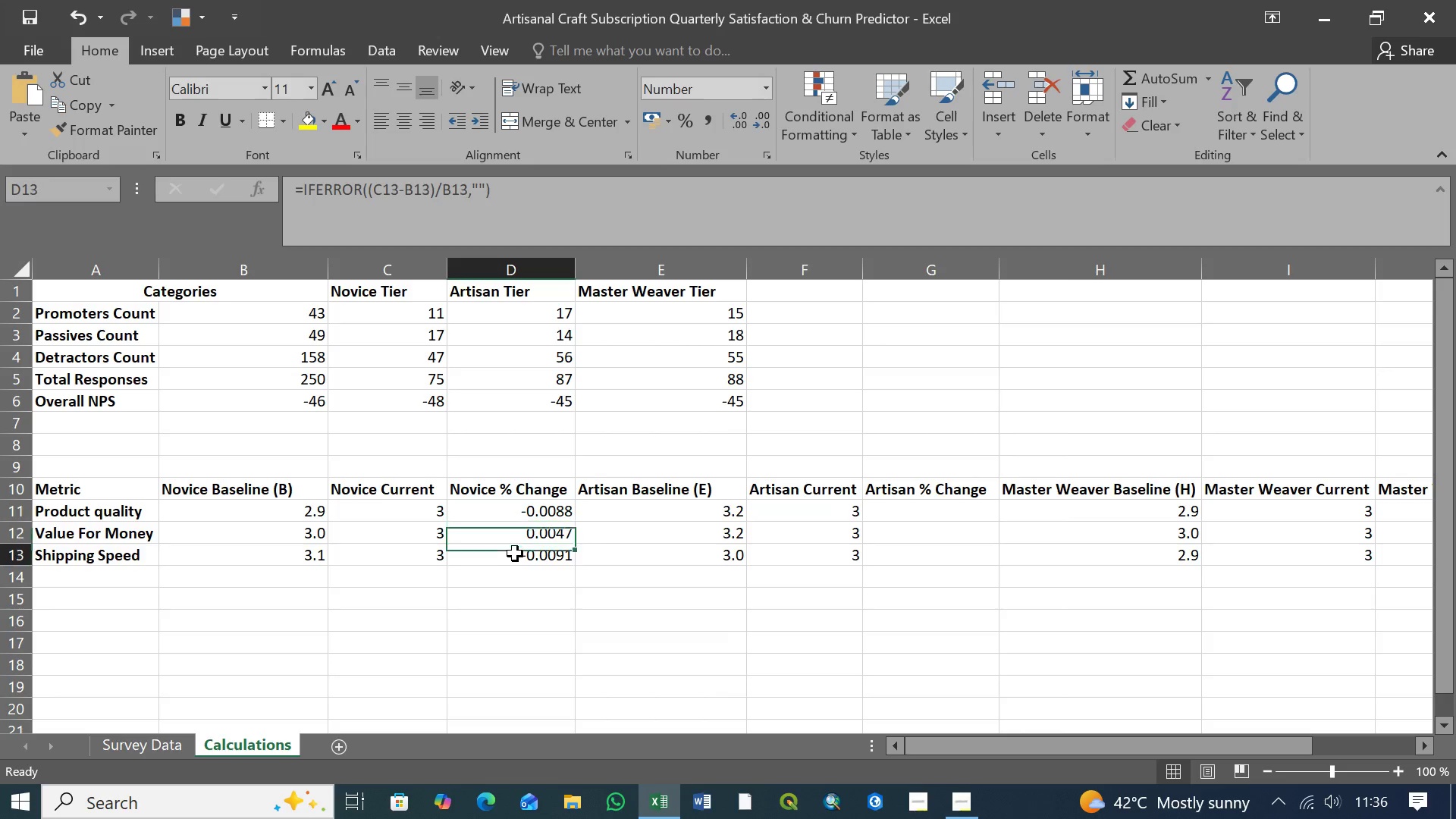 
left_click([515, 554])
 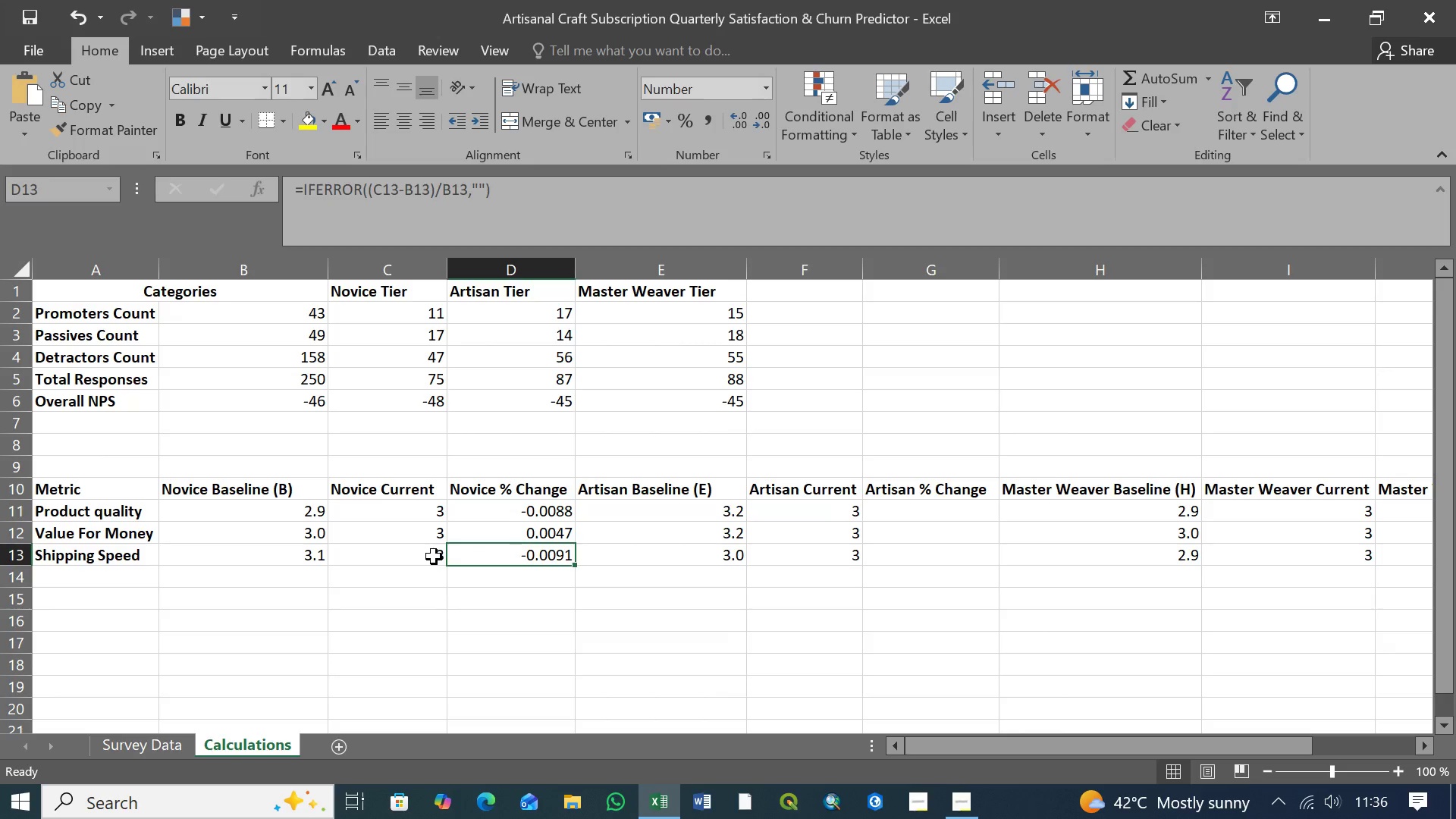 
left_click([425, 557])
 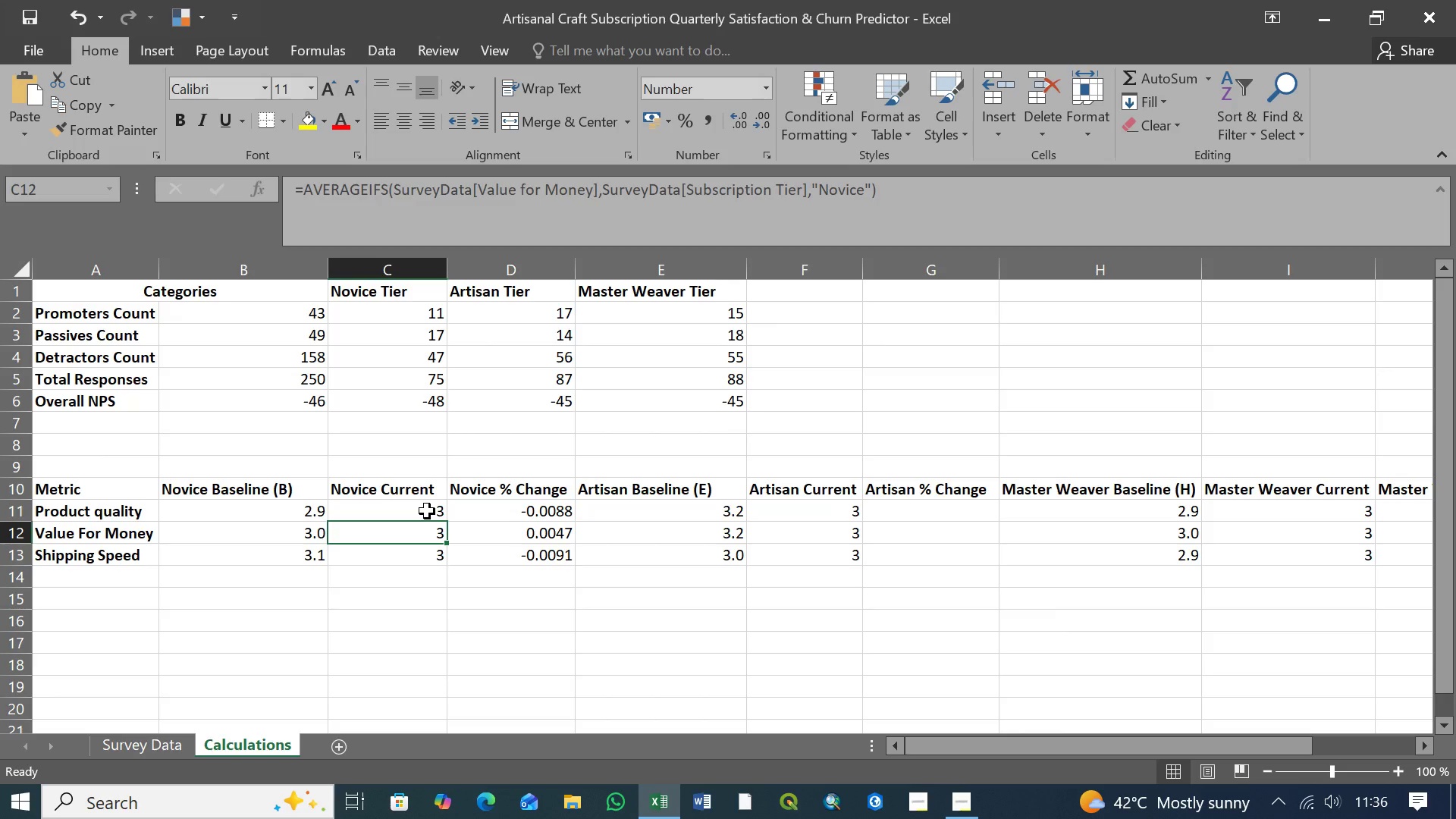 
double_click([427, 511])
 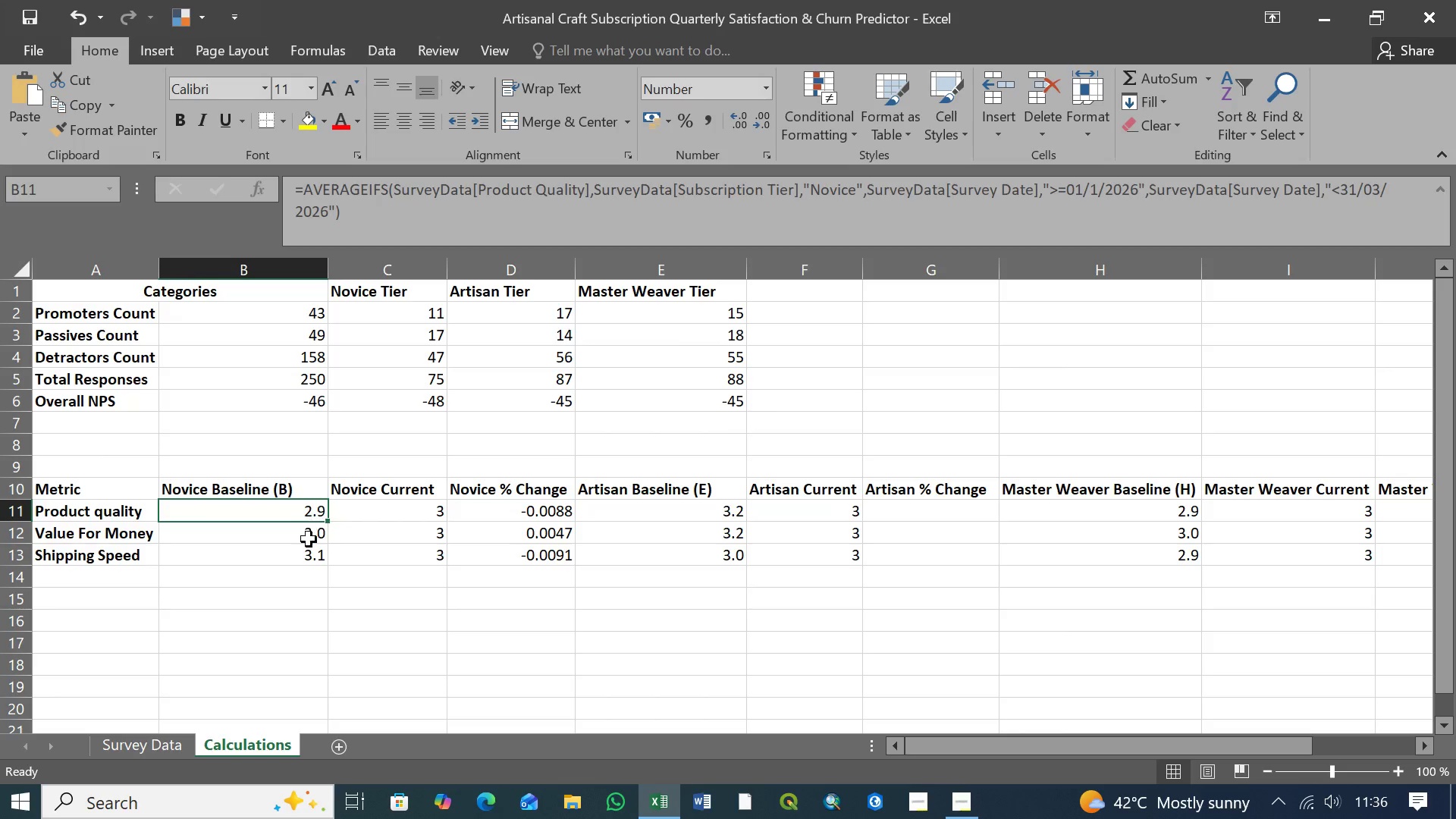 
double_click([309, 539])
 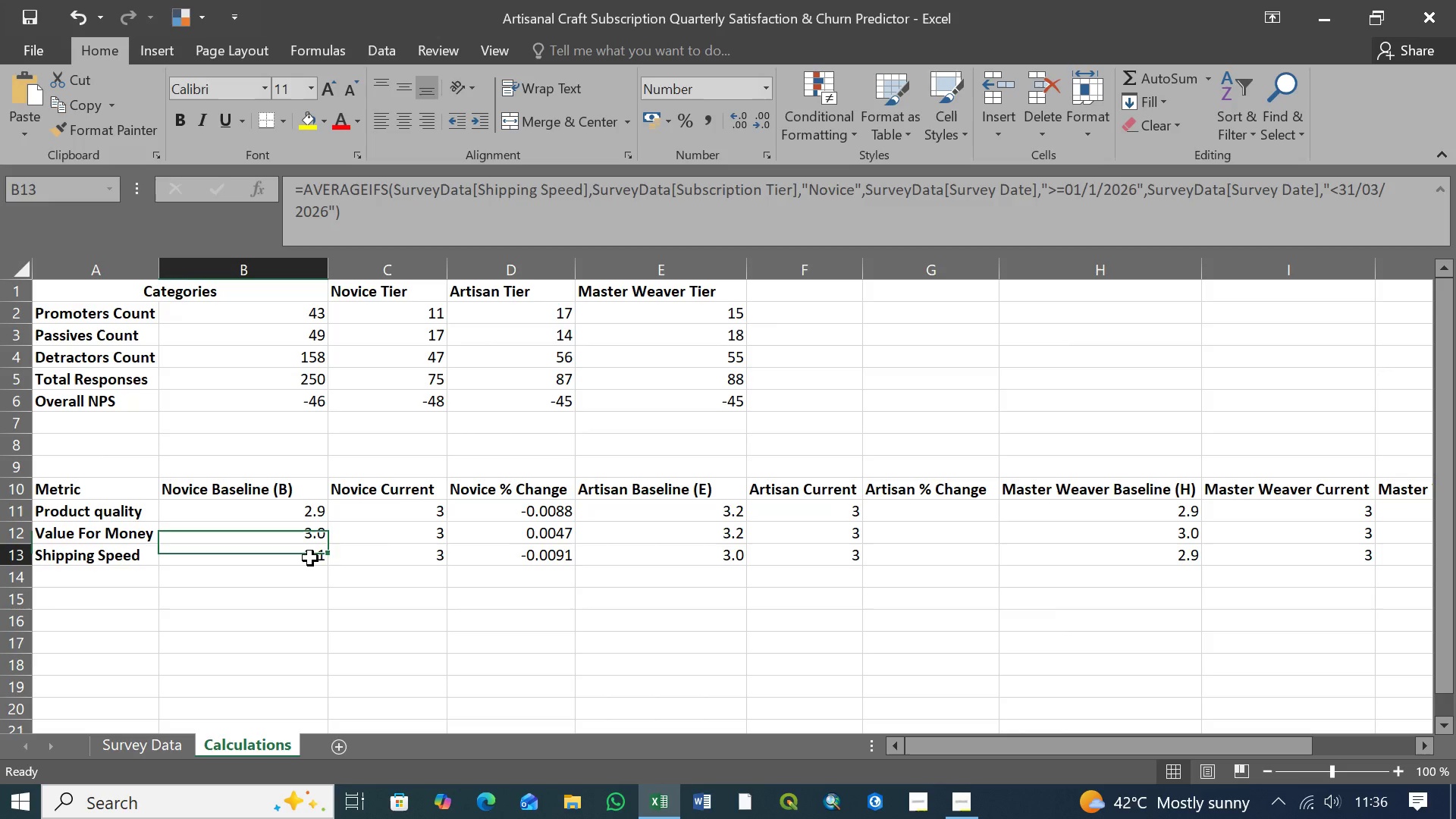 
triple_click([310, 558])
 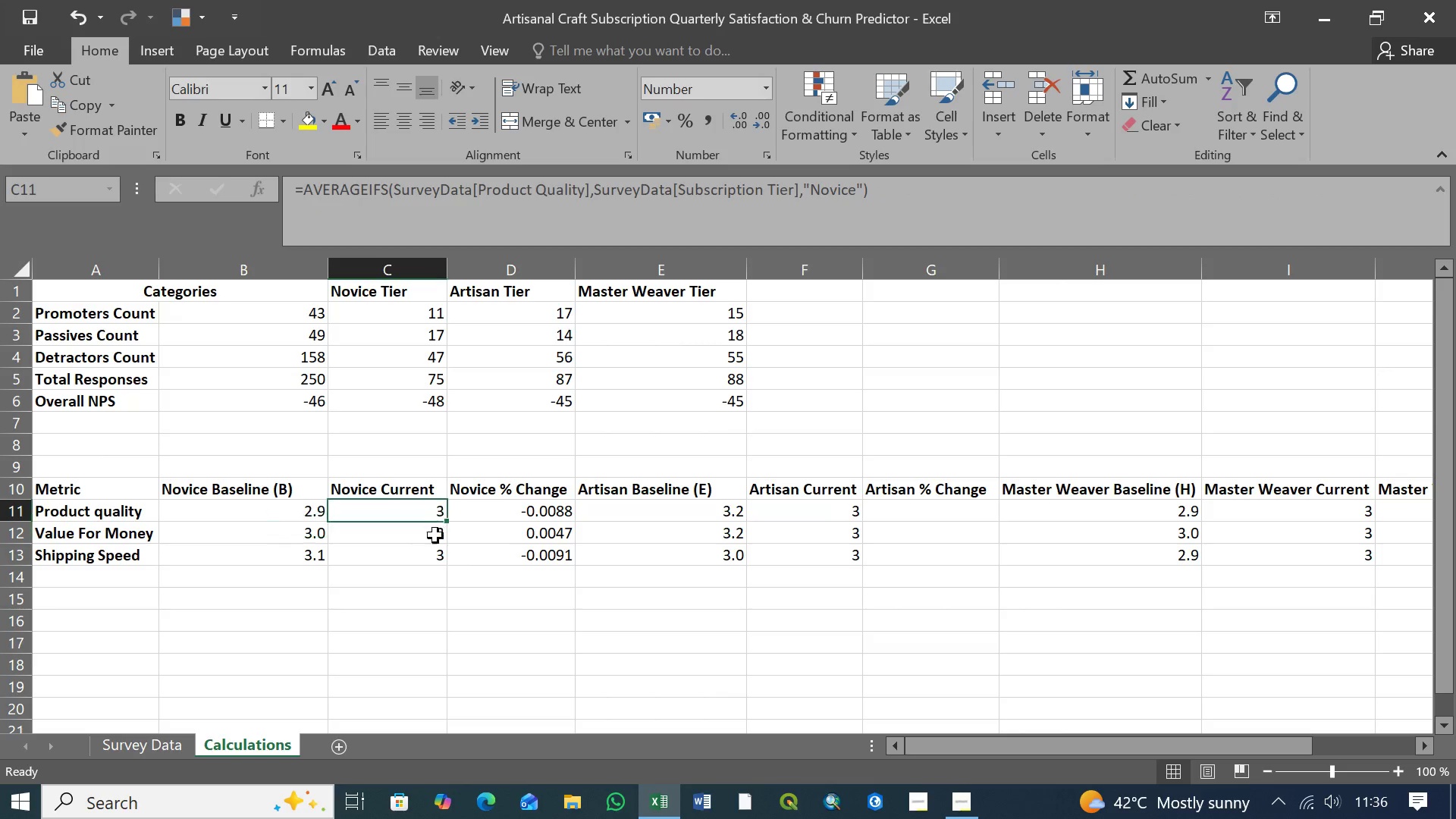 
double_click([435, 538])
 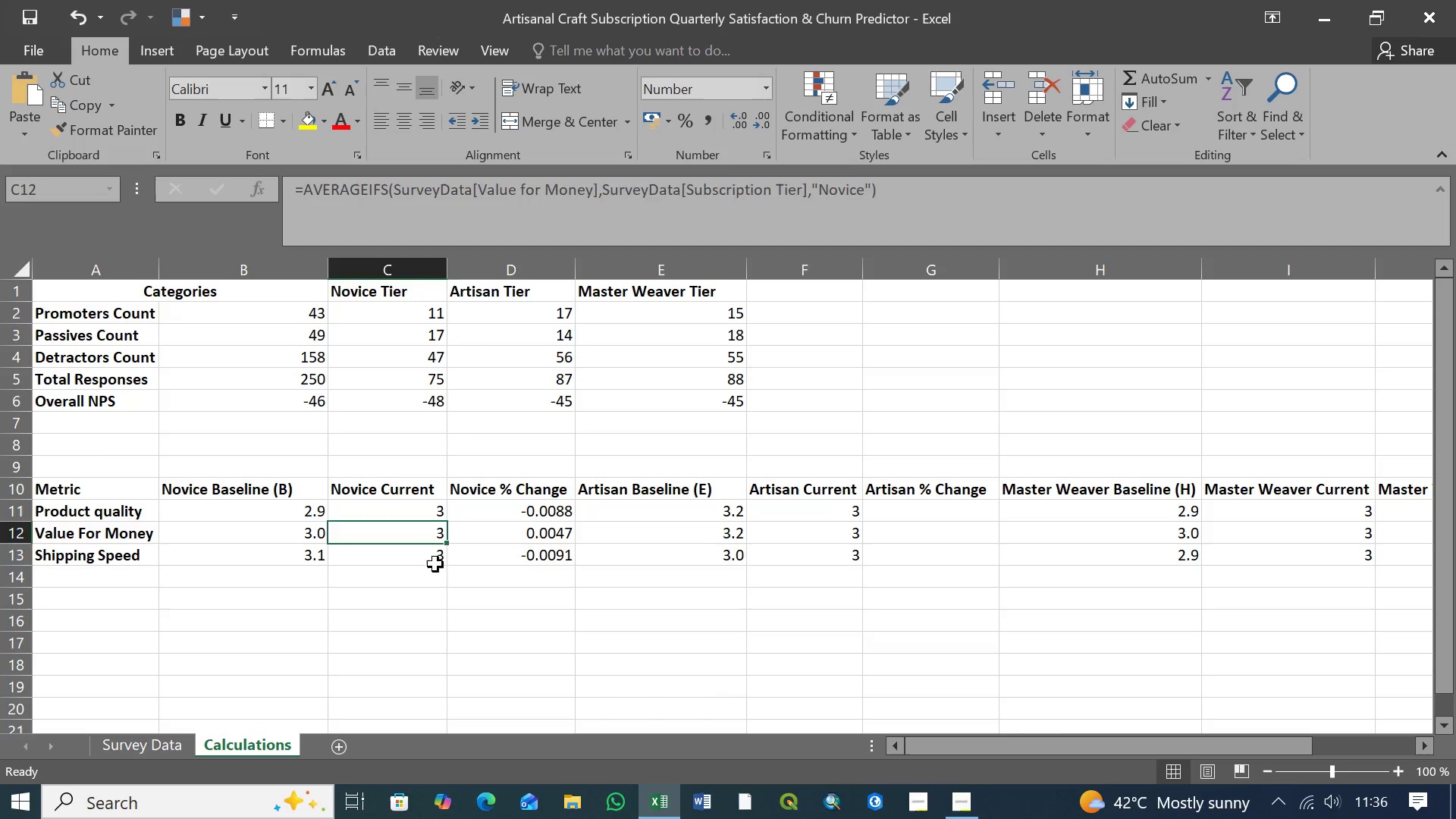 
triple_click([435, 564])
 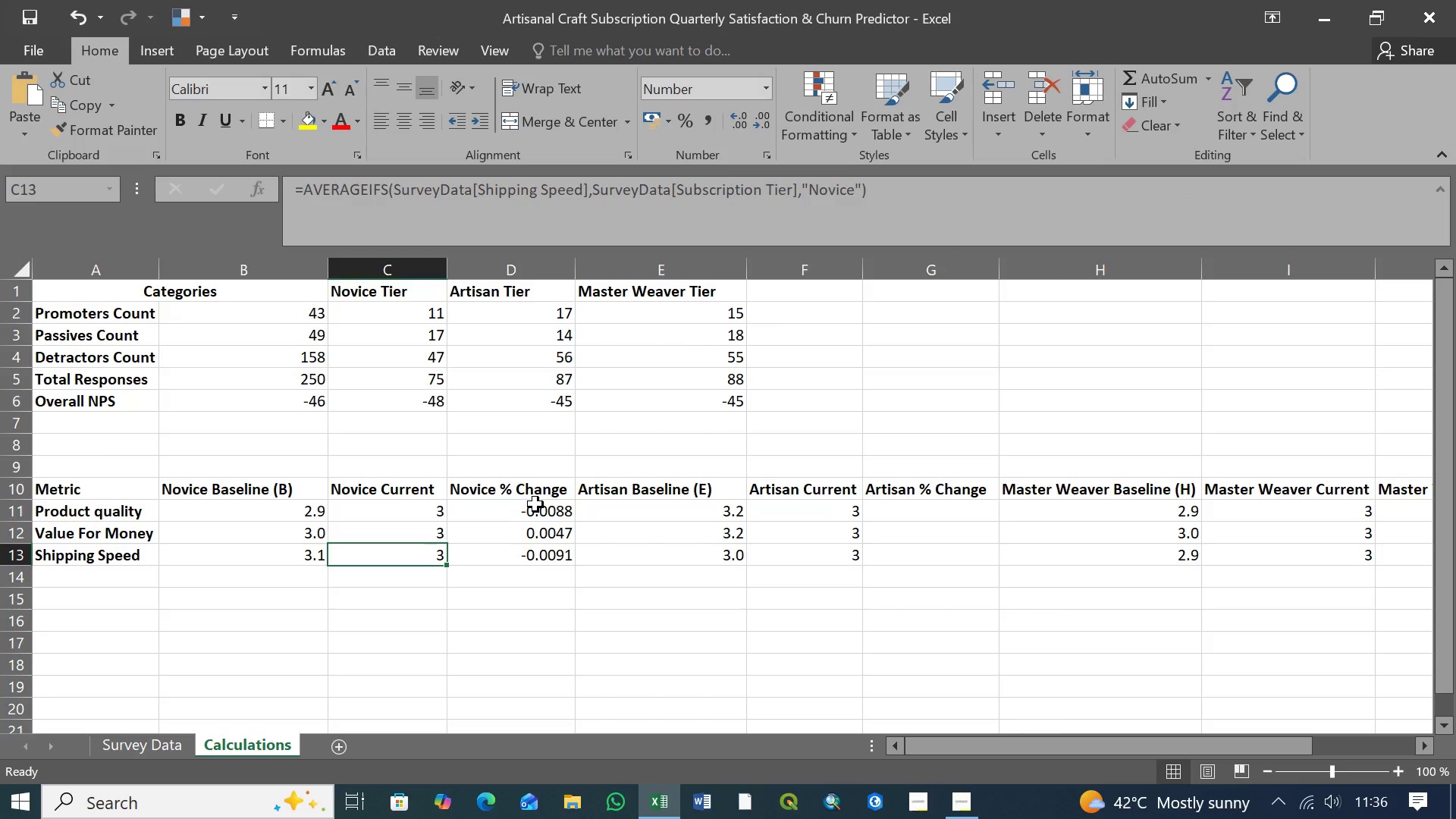 
left_click([535, 511])
 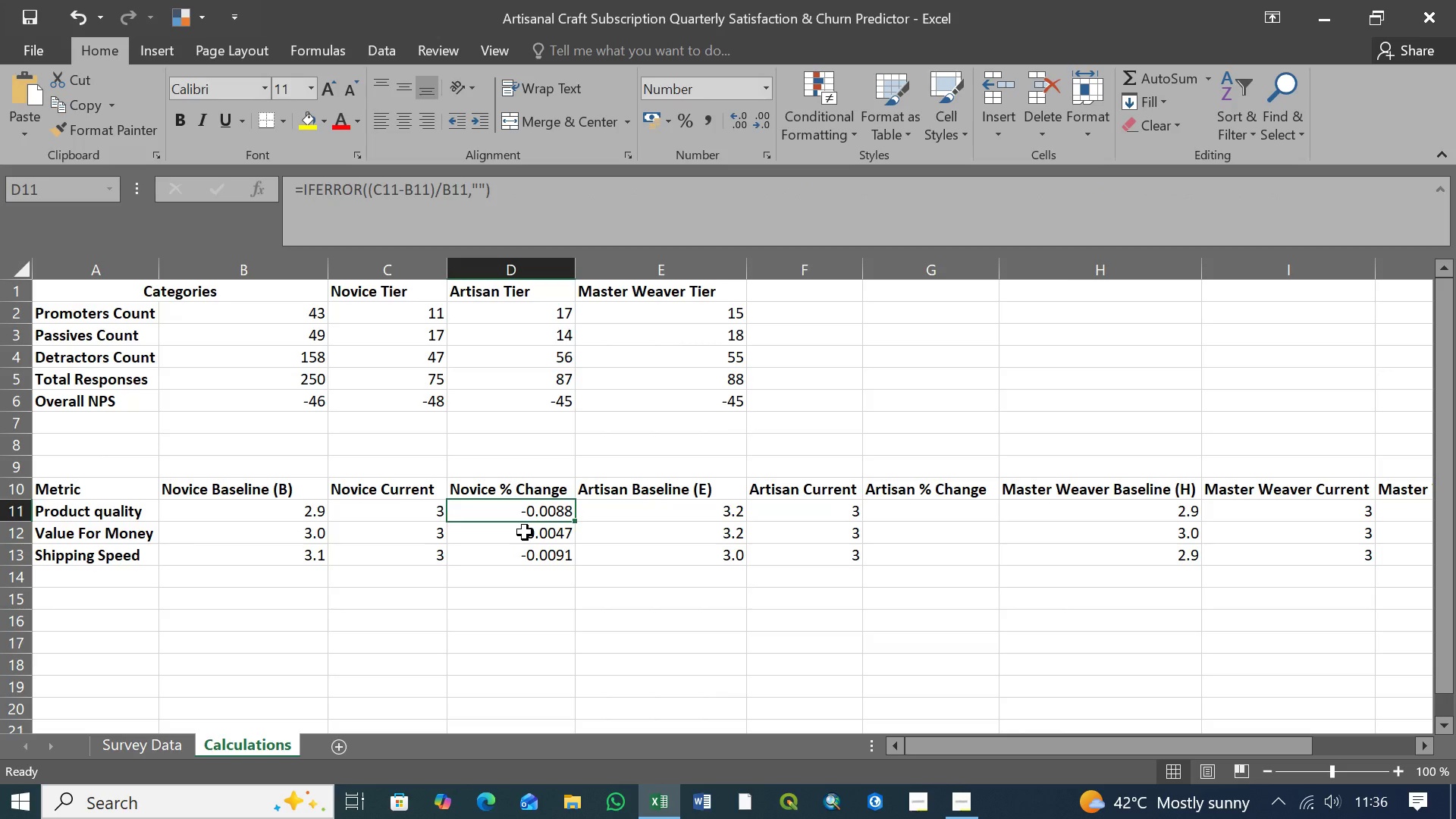 
double_click([525, 532])
 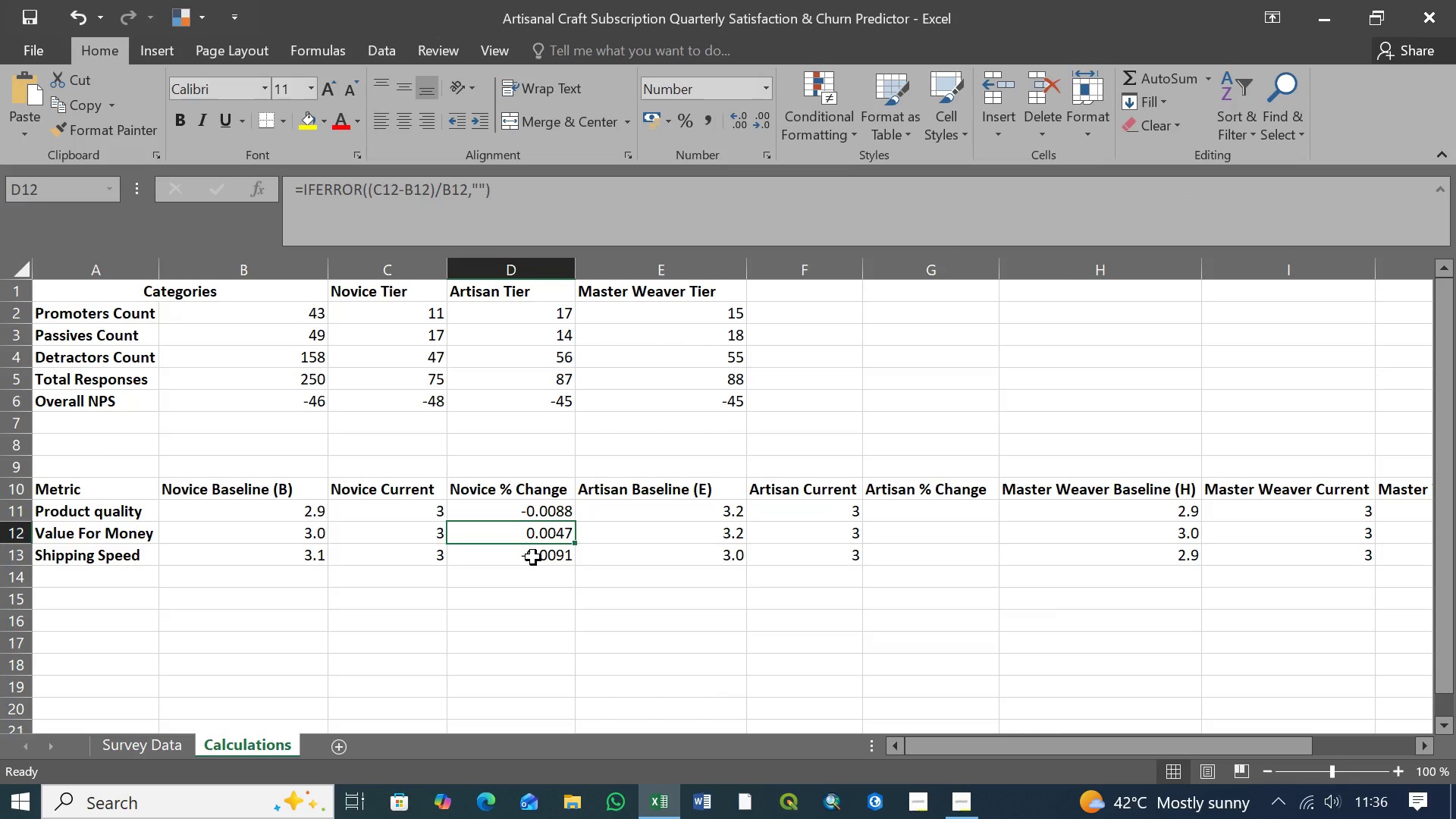 
left_click([533, 557])
 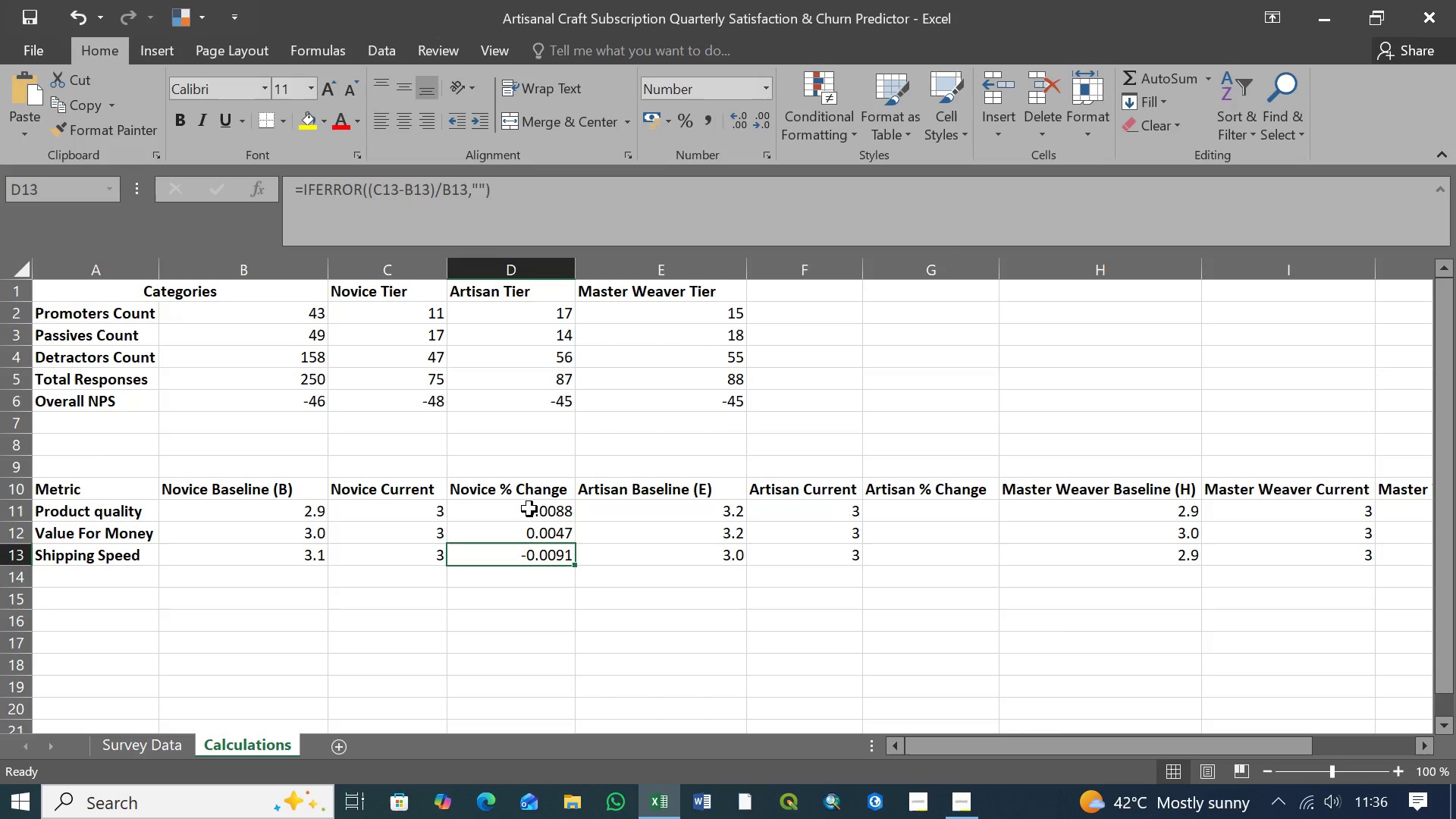 
left_click([529, 509])
 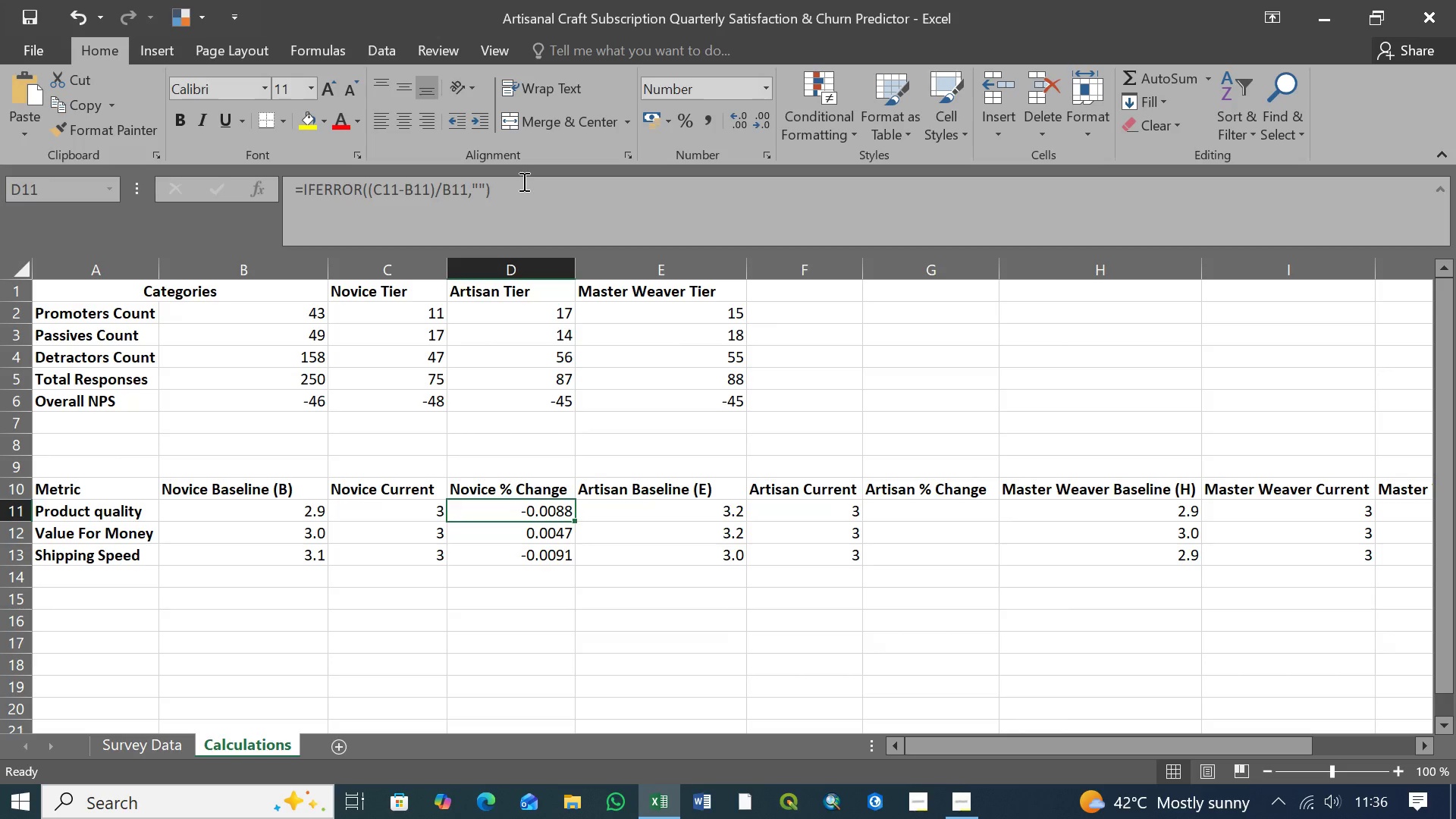 
left_click_drag(start_coordinate=[504, 189], to_coordinate=[287, 188])
 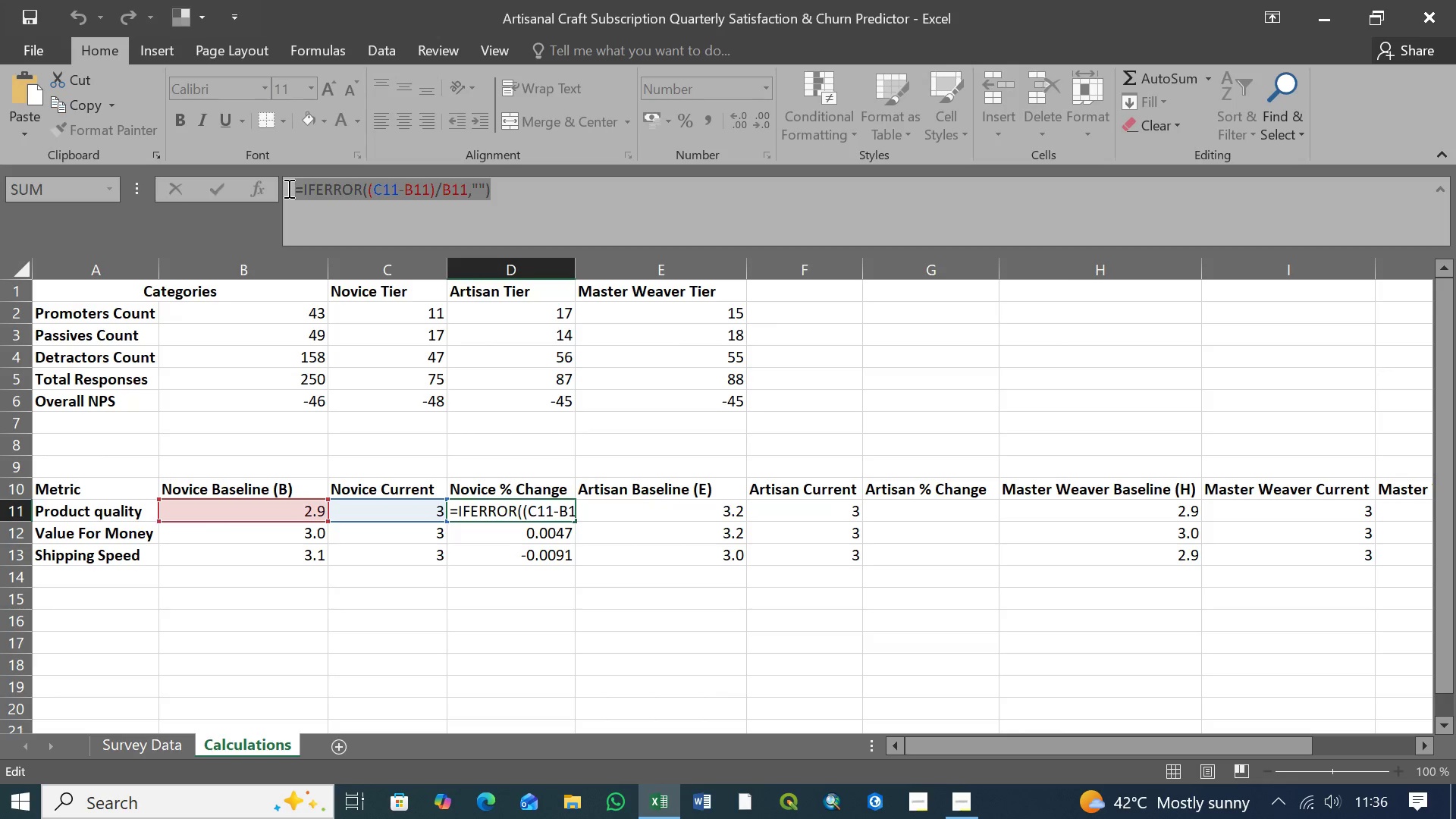 
key(Control+C)
 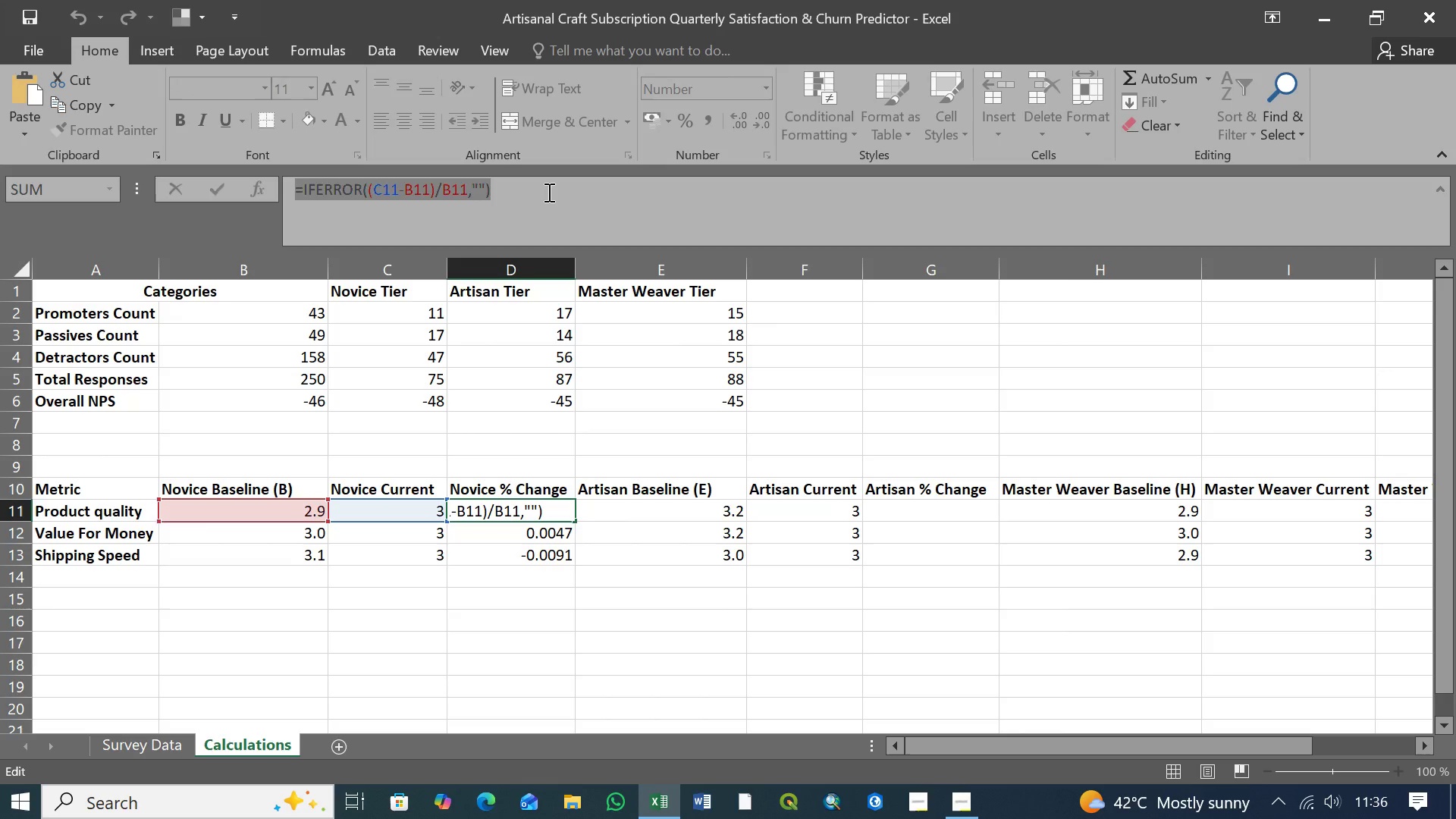 
left_click([548, 192])
 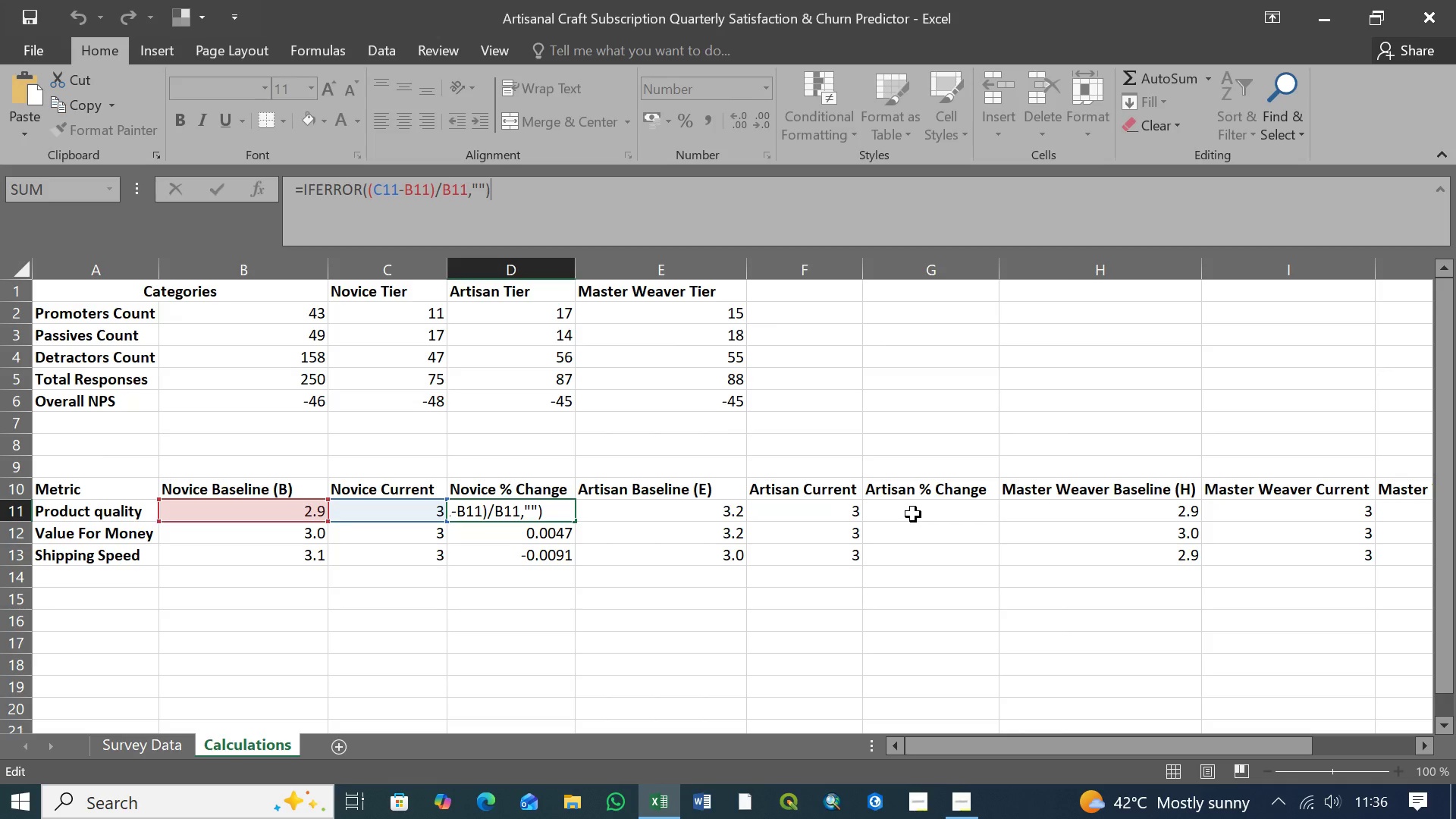 
wait(7.34)
 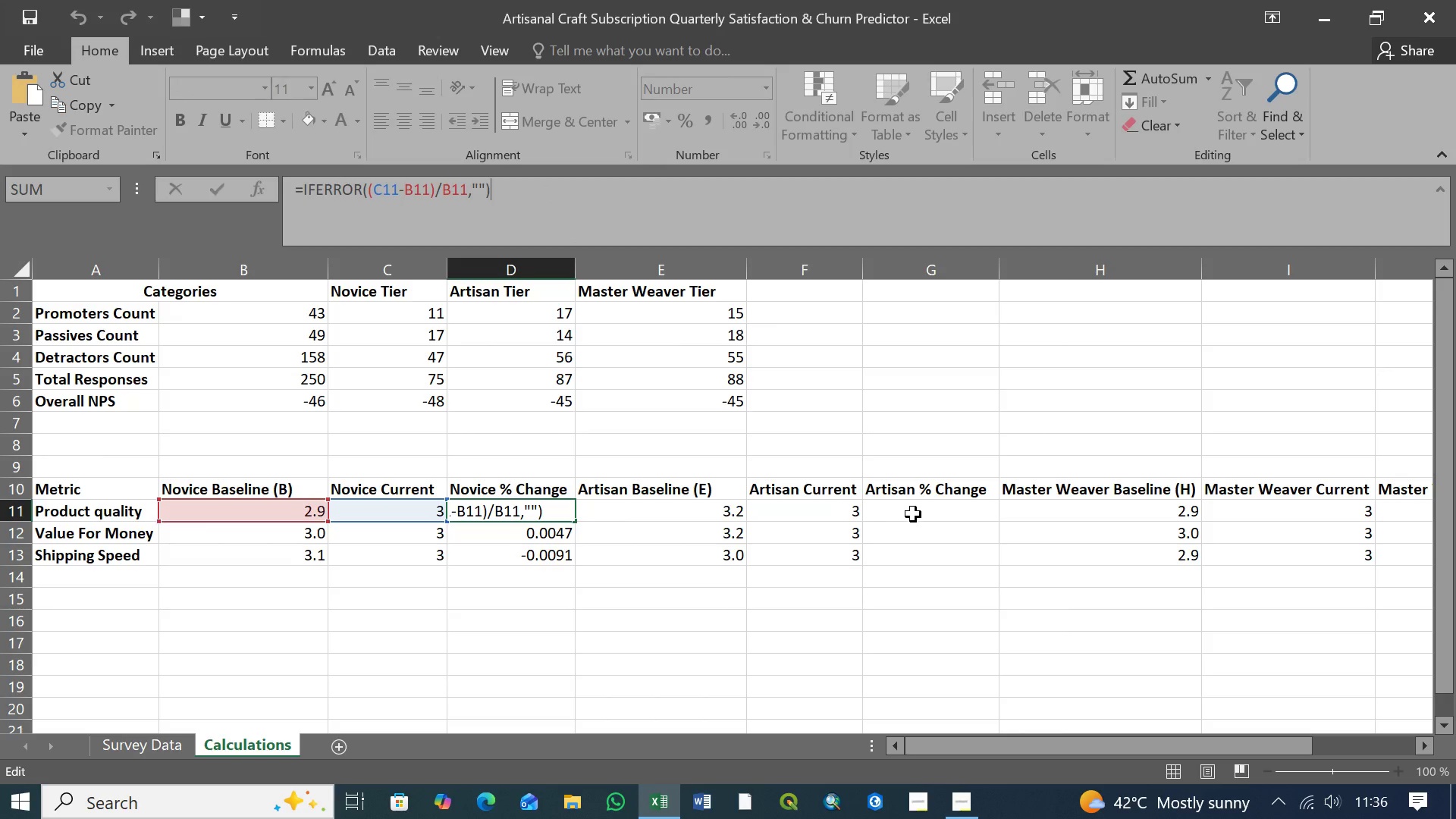 
left_click([913, 514])
 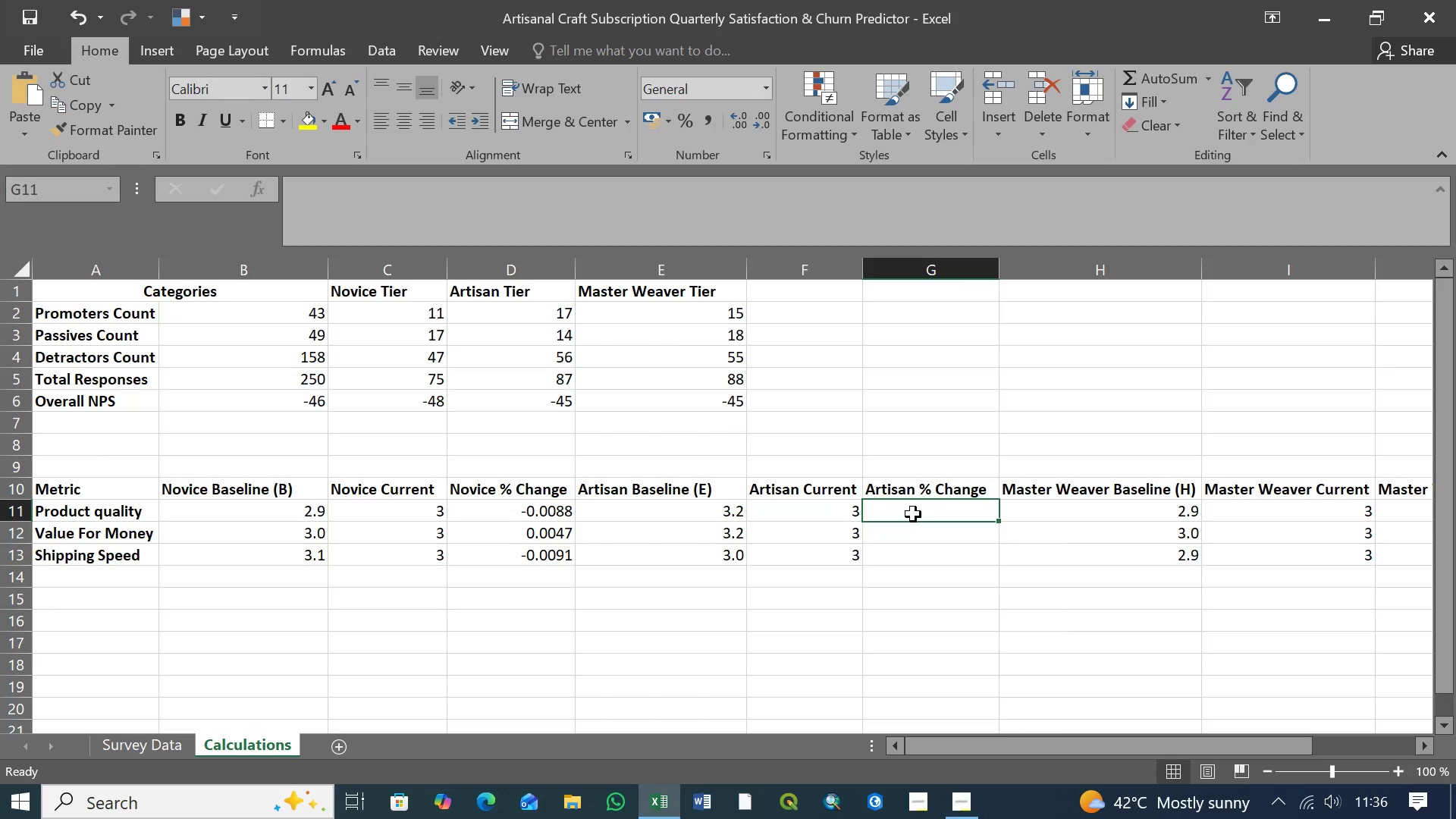 
key(Control+V)
 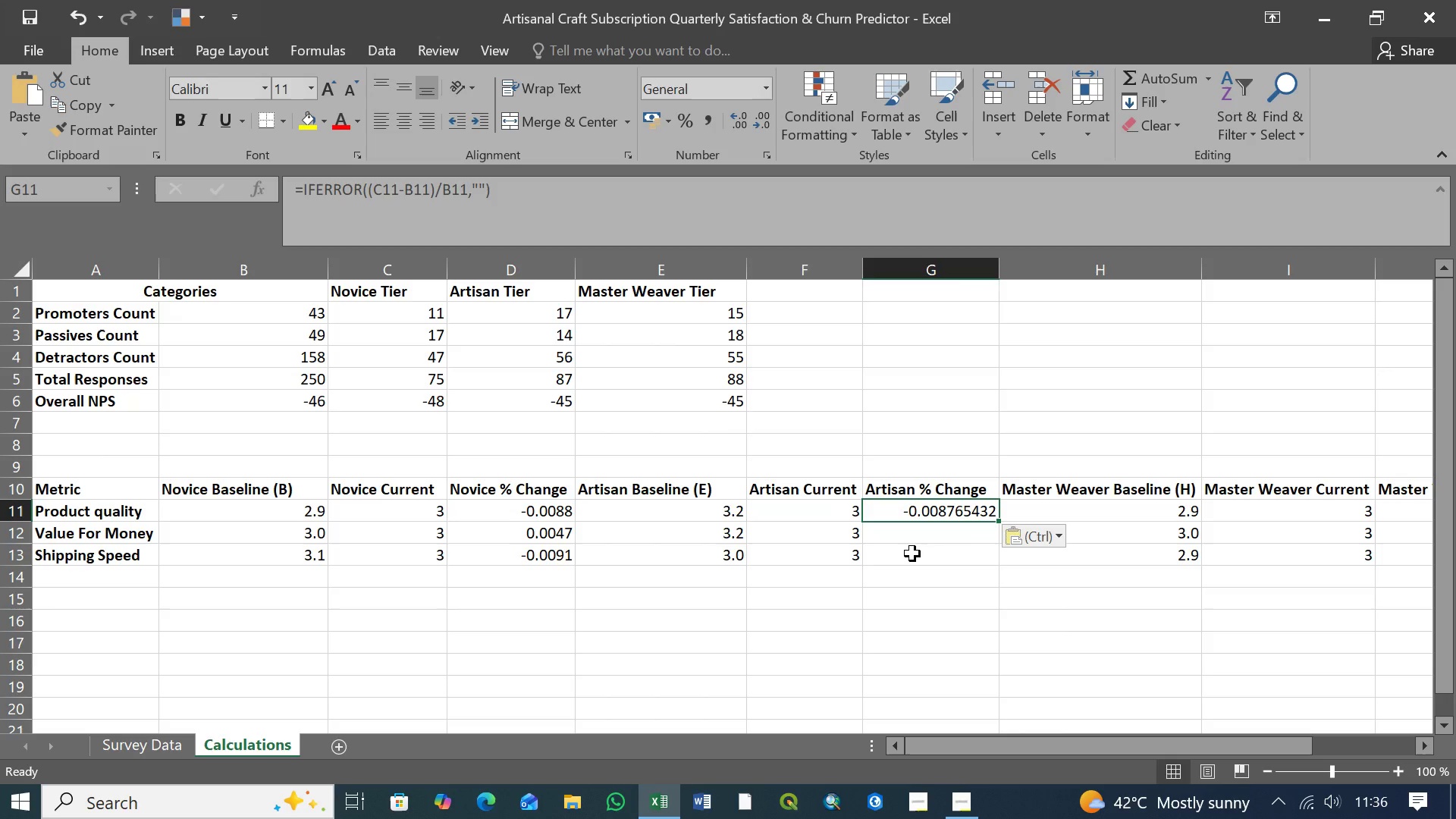 
wait(14.11)
 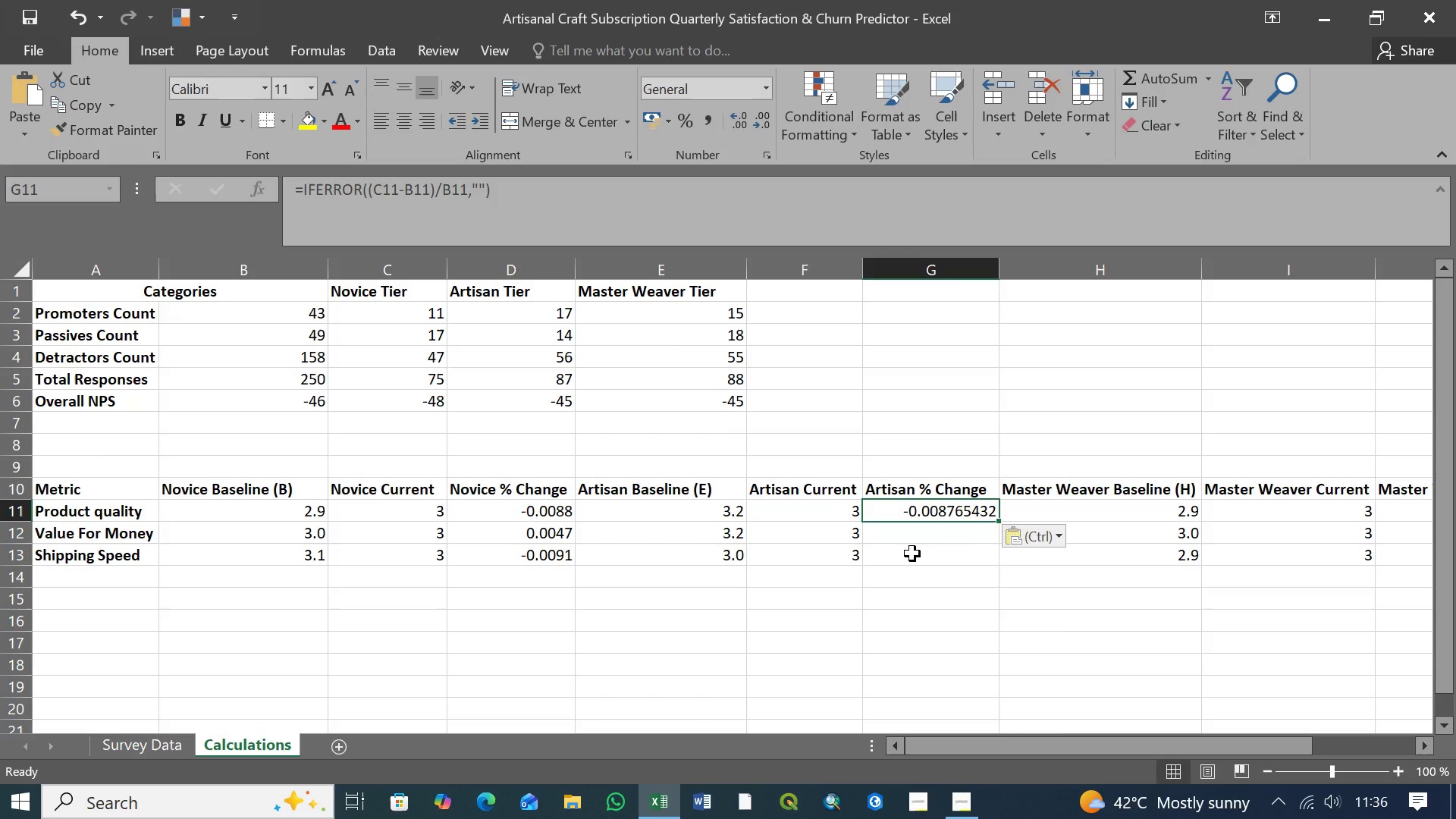 
mouse_move([397, 202])
 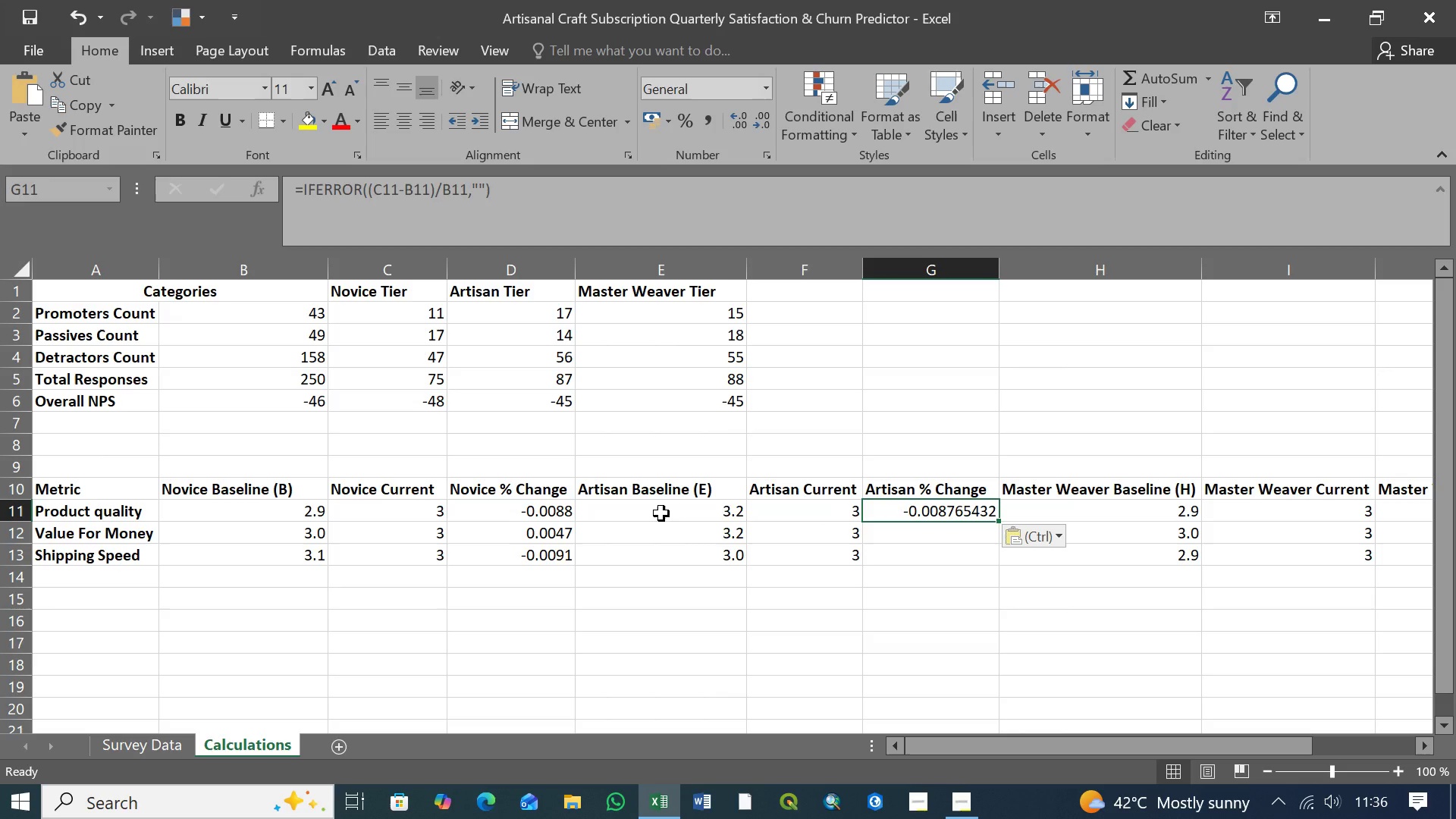 
wait(16.21)
 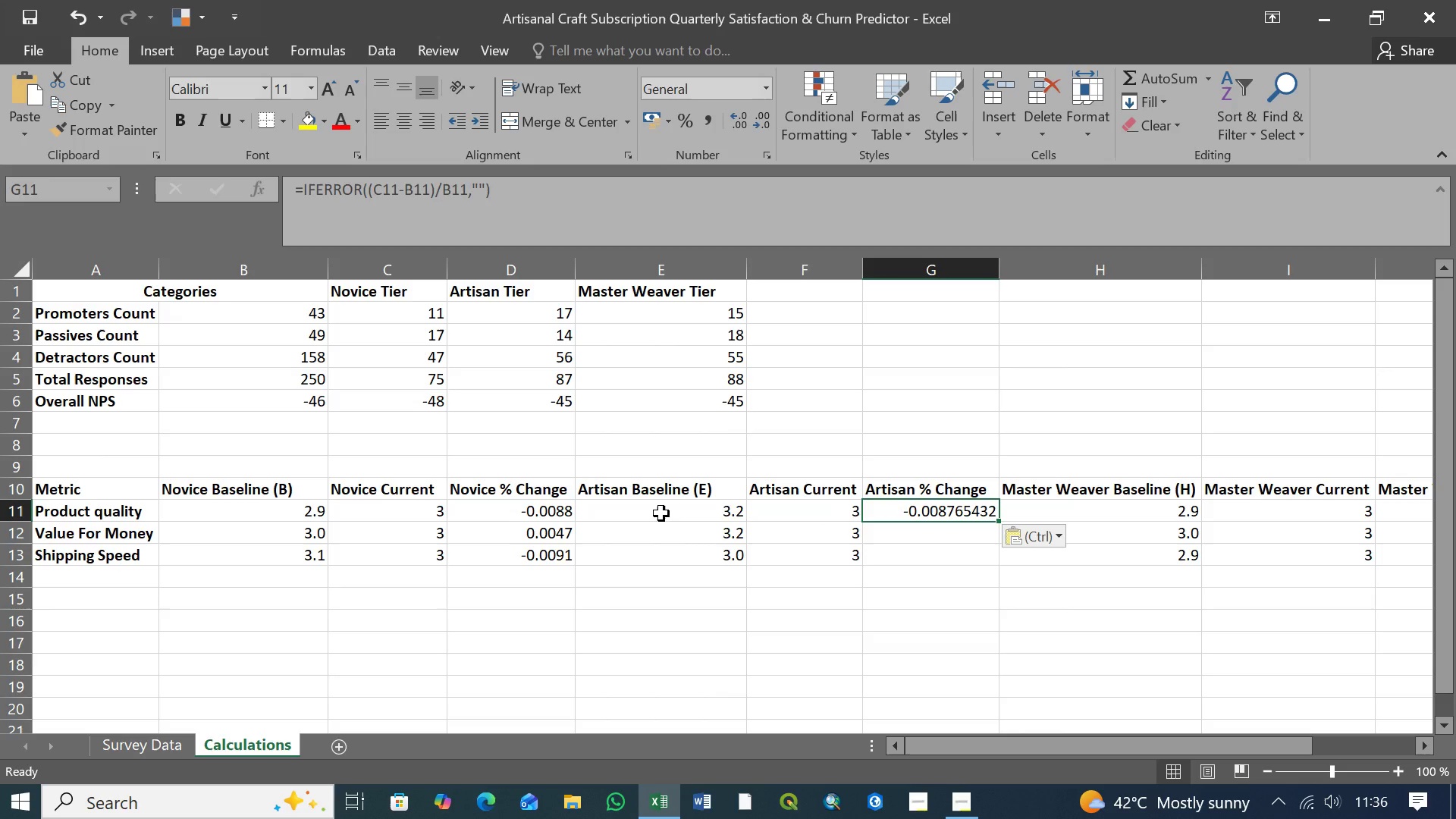 
left_click([383, 190])
 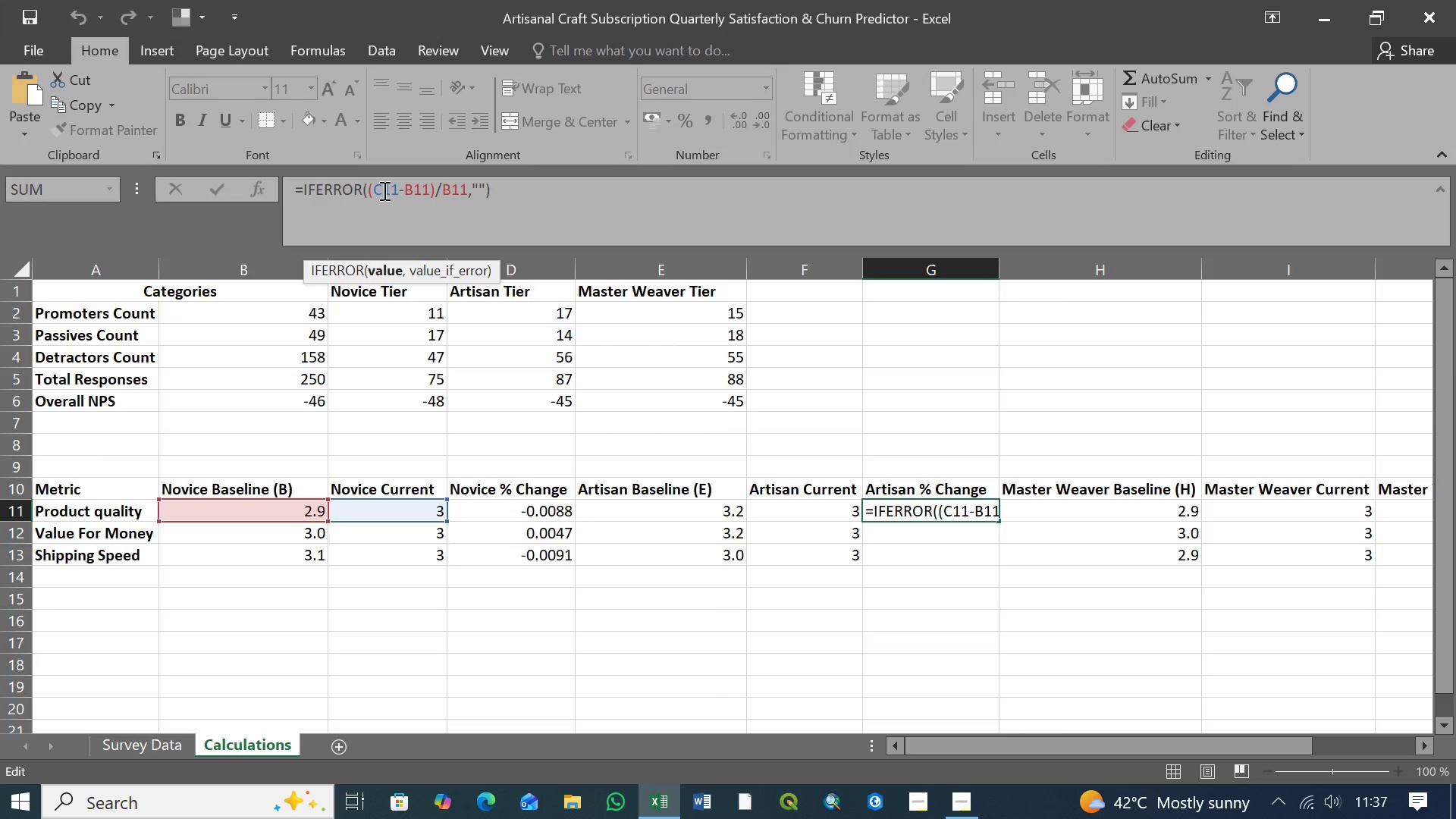 
key(Backspace)
 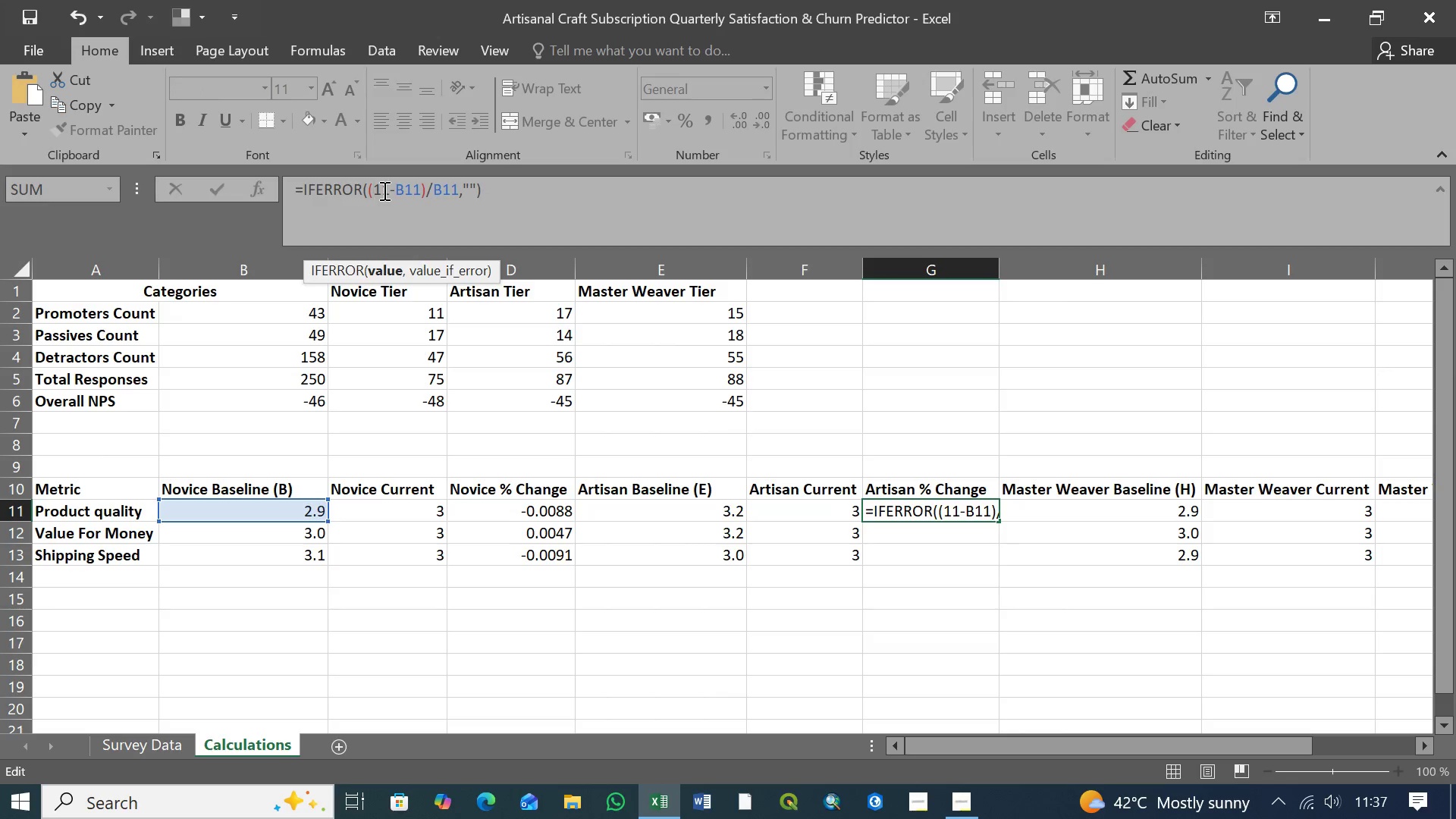 
key(Shift+F)
 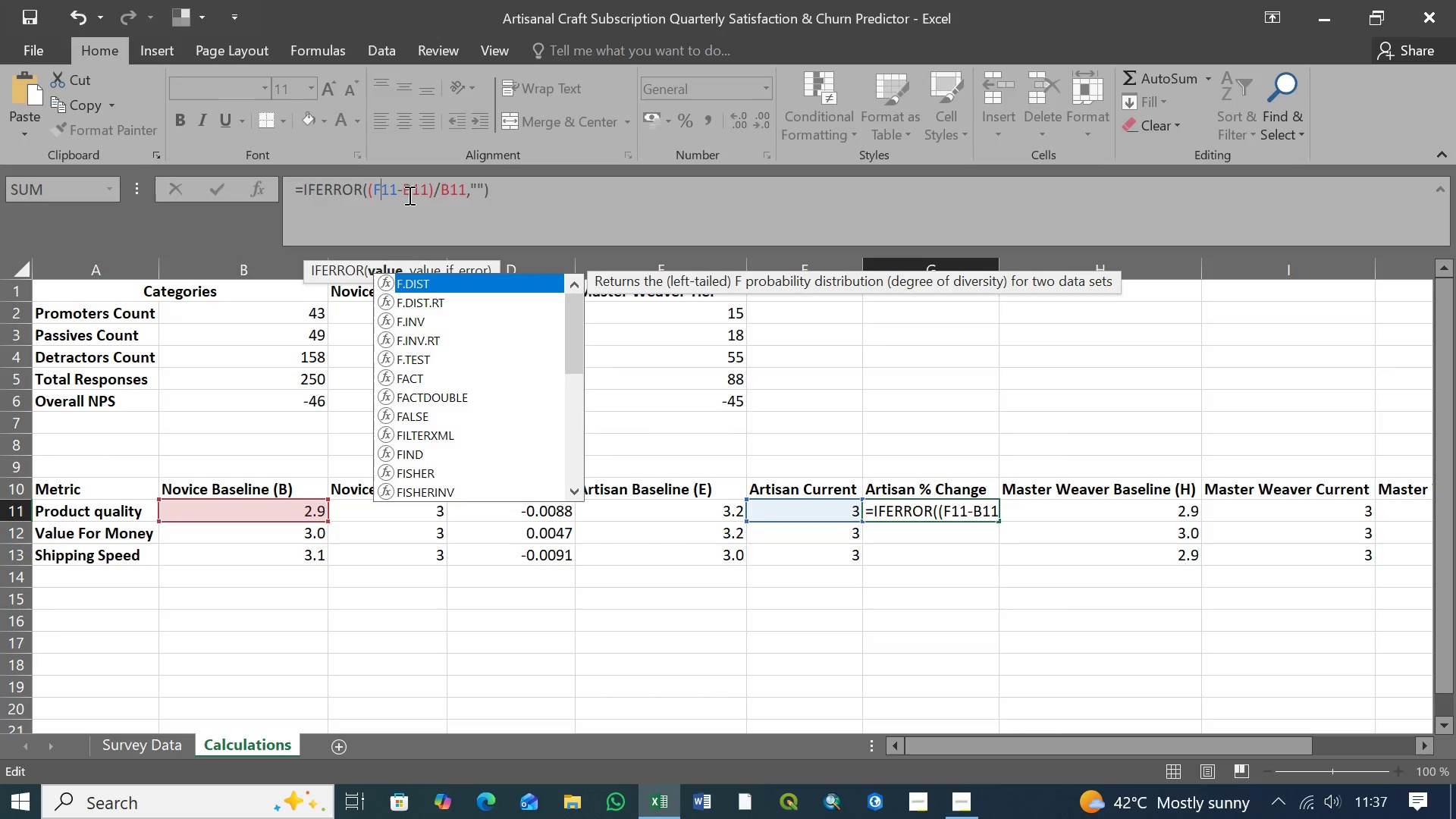 
left_click([411, 187])
 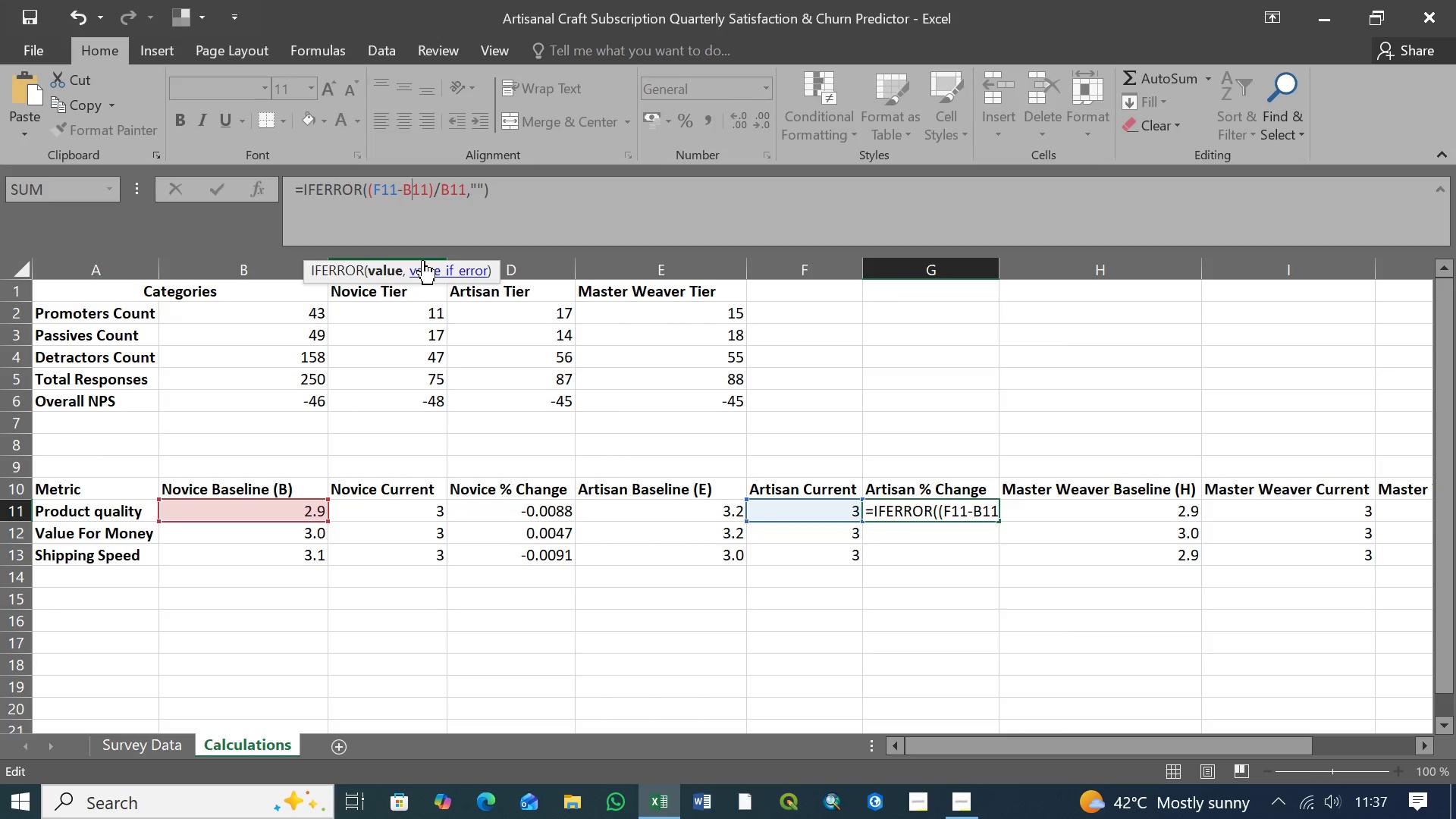 
key(Backspace)
 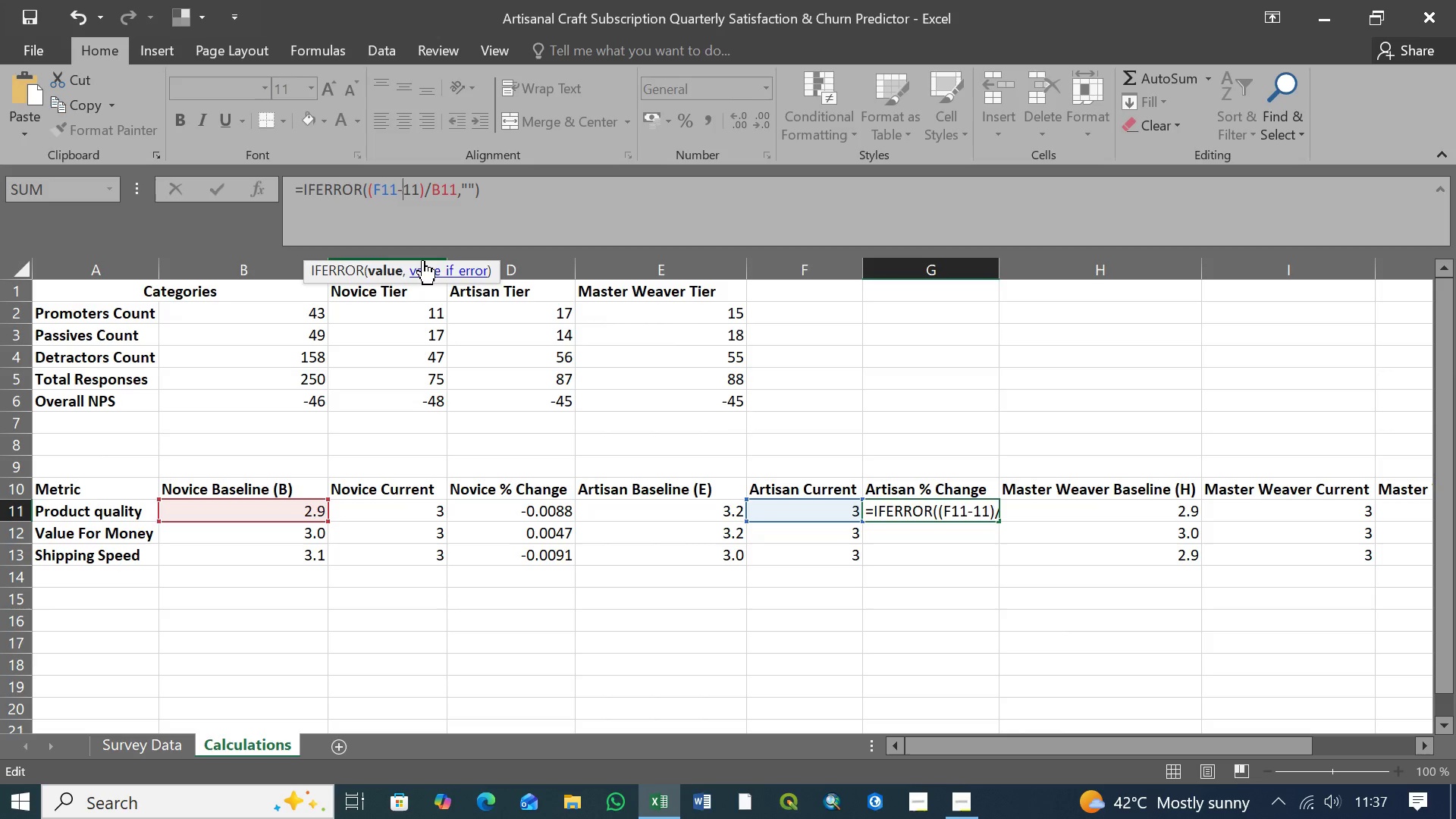 
key(Shift+E)
 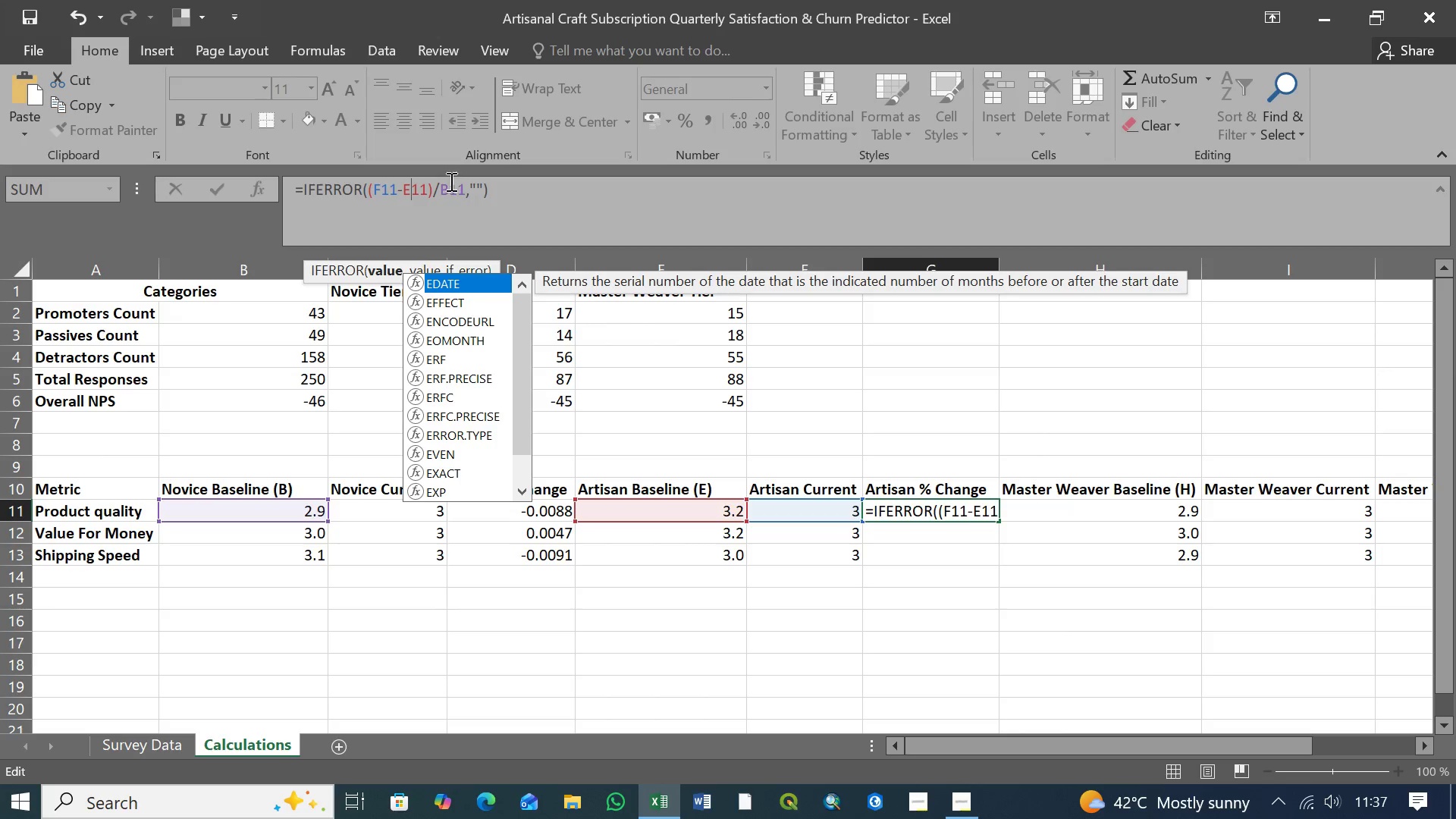 
left_click([448, 187])
 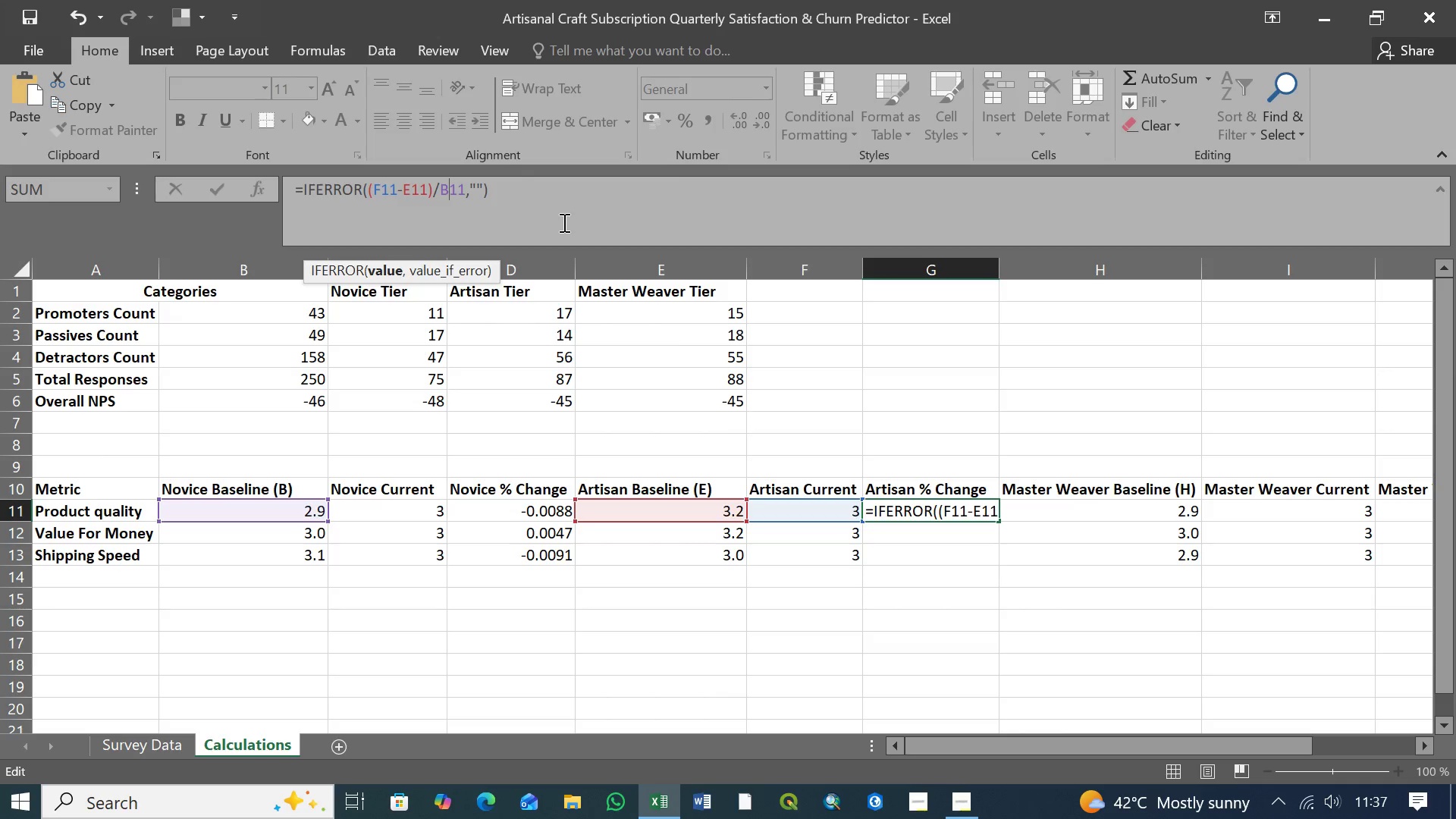 
key(Backspace)
 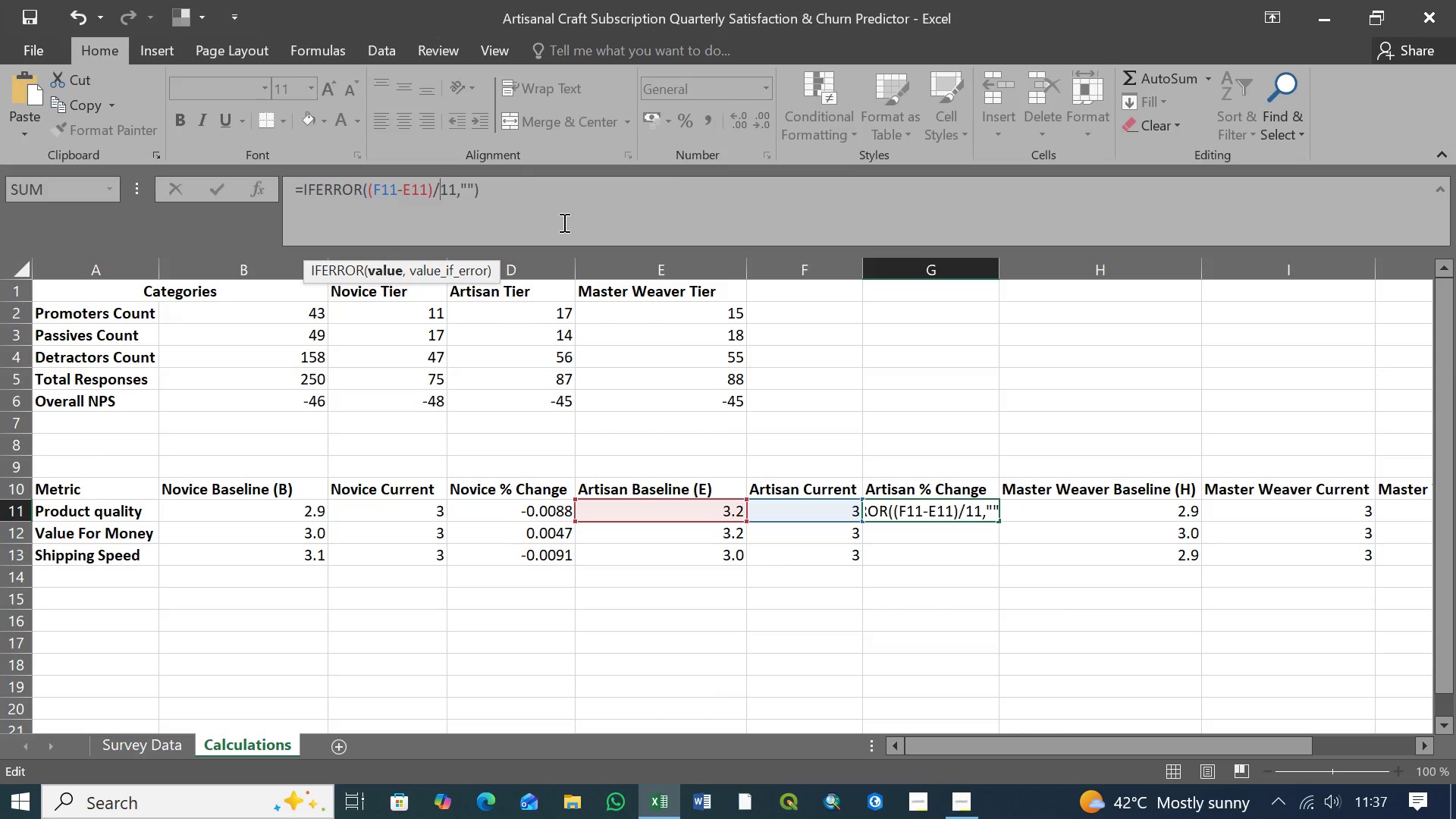 
key(Shift+E)
 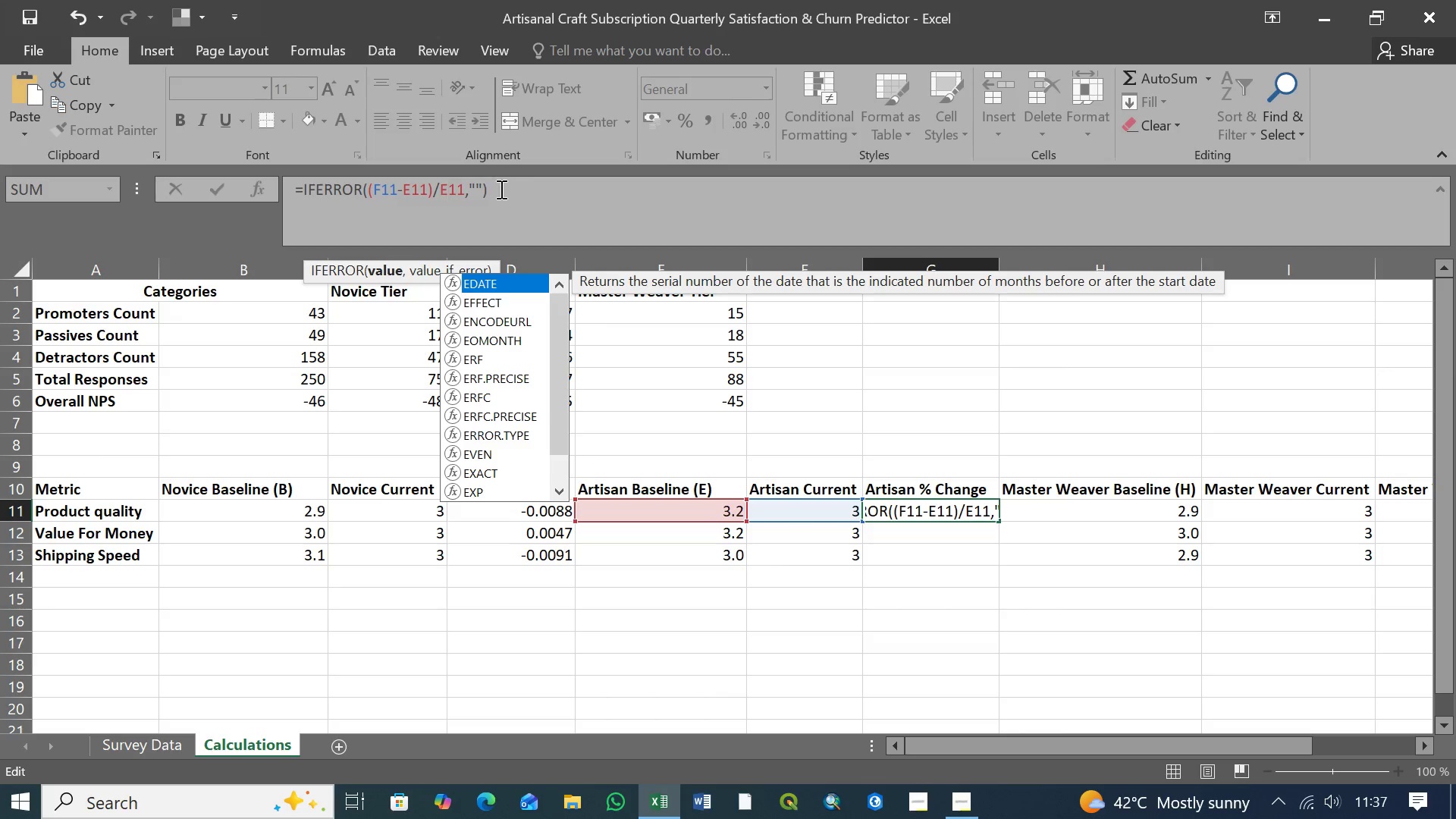 
left_click_drag(start_coordinate=[500, 189], to_coordinate=[284, 190])
 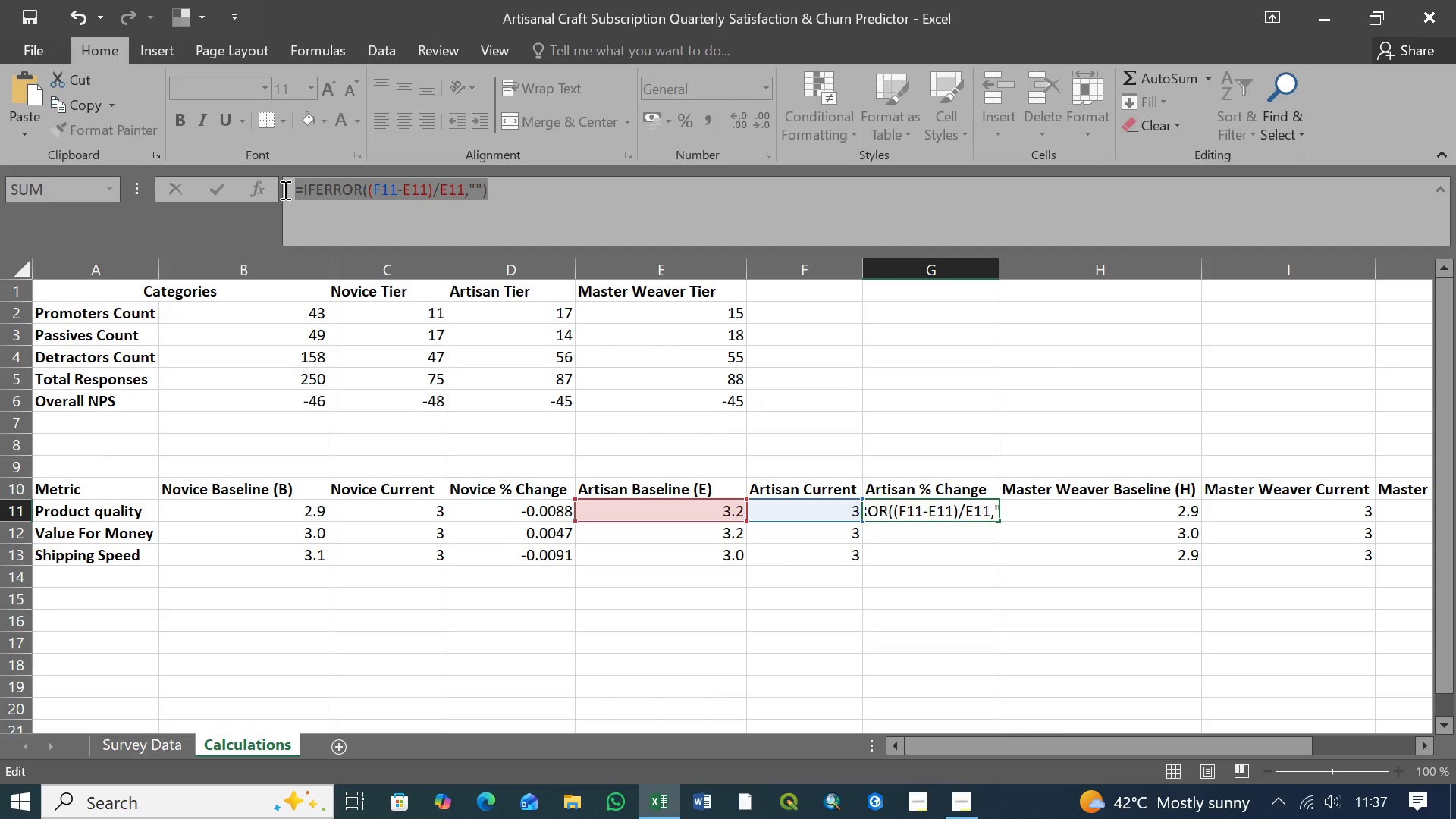 
key(Control+C)
 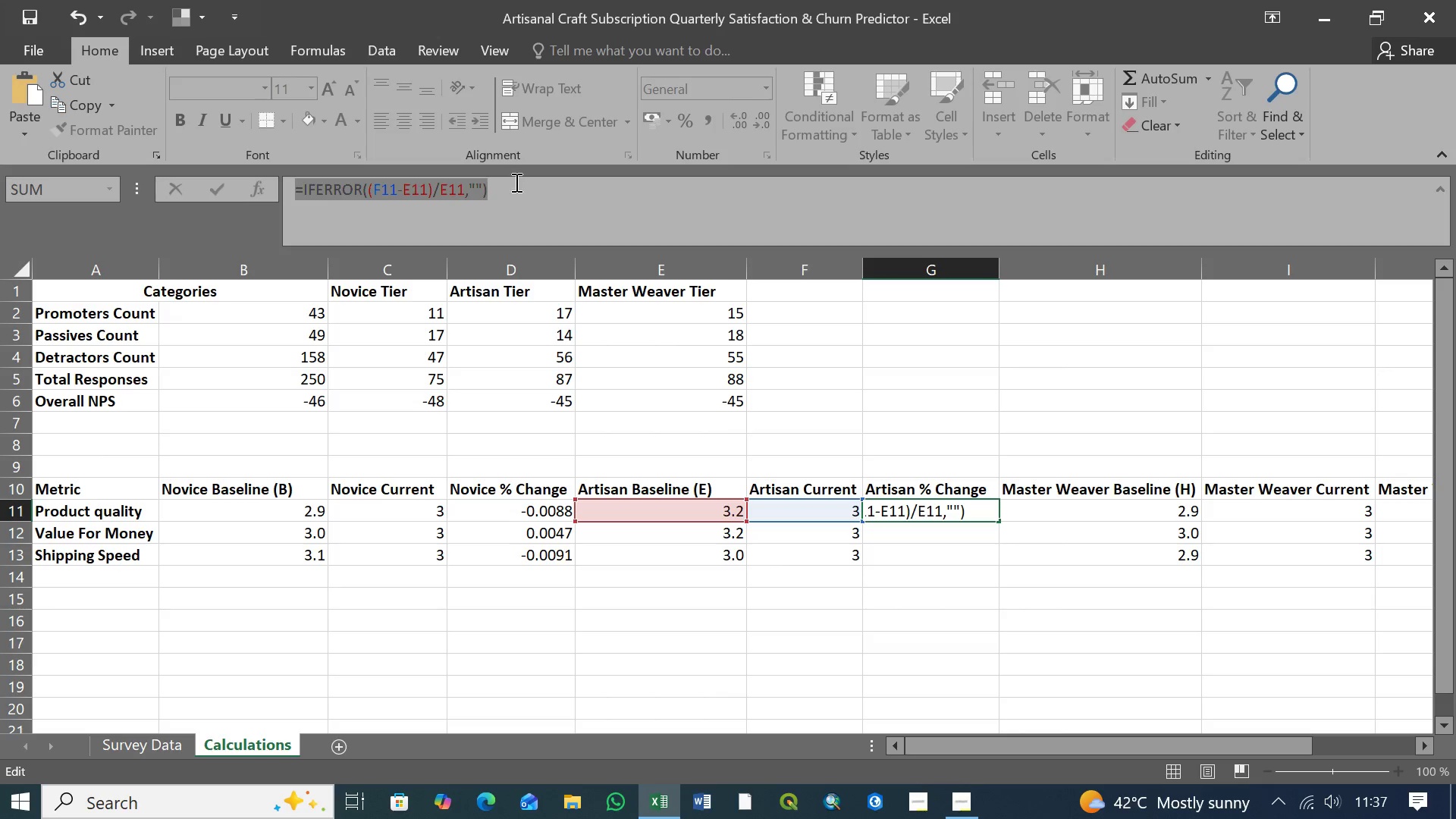 
left_click([514, 190])
 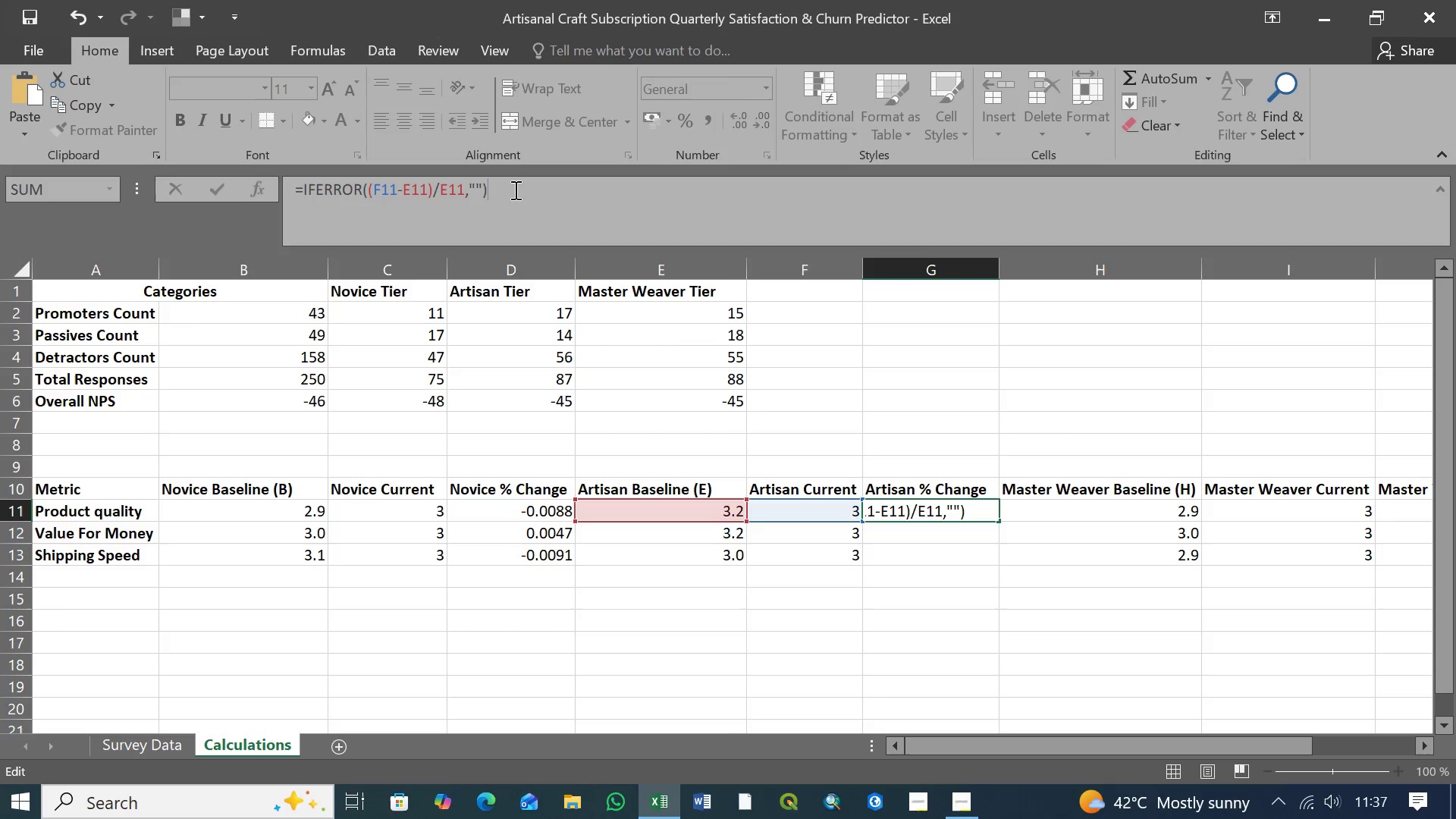 
key(Enter)
 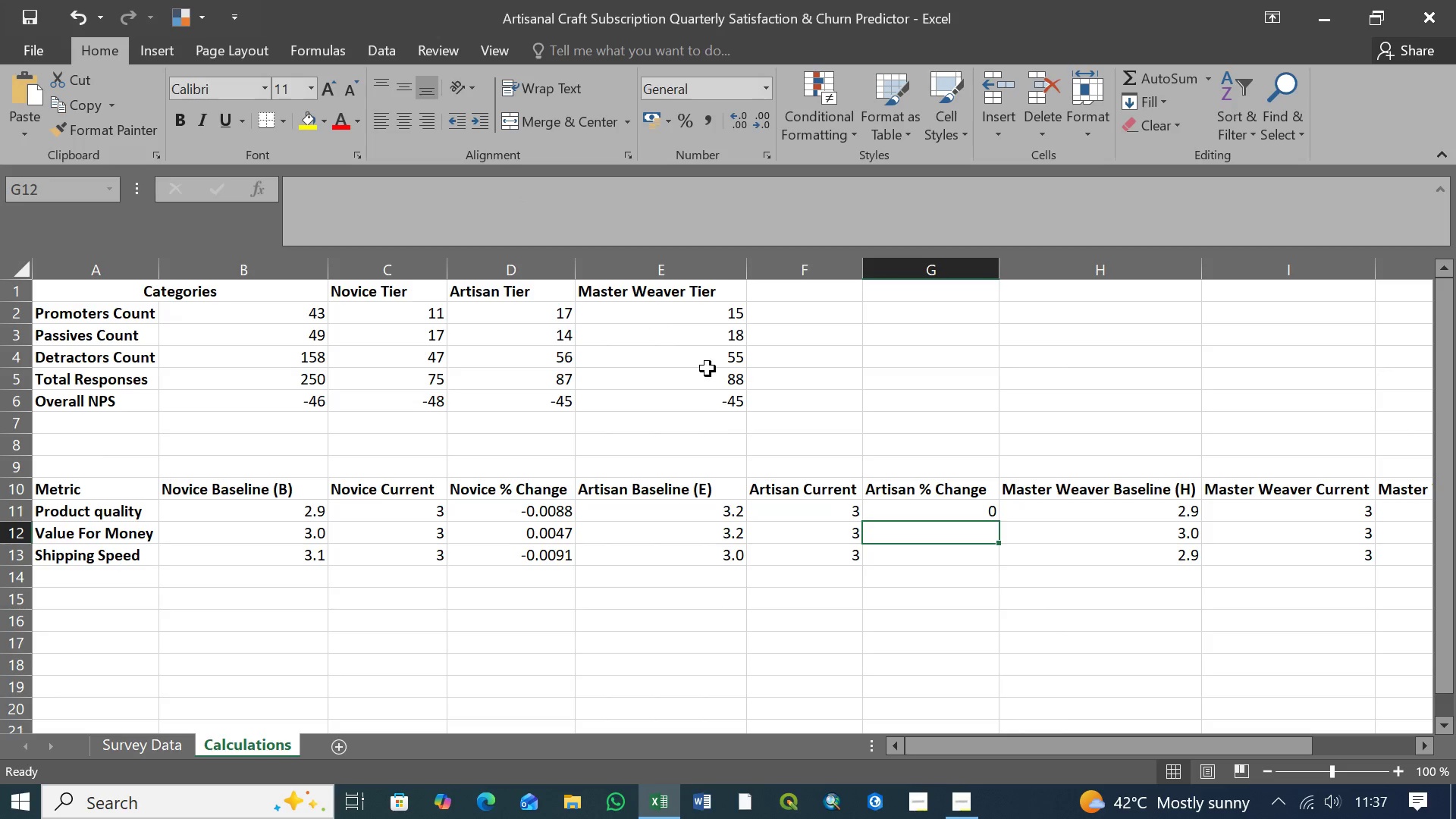 
left_click([972, 516])
 